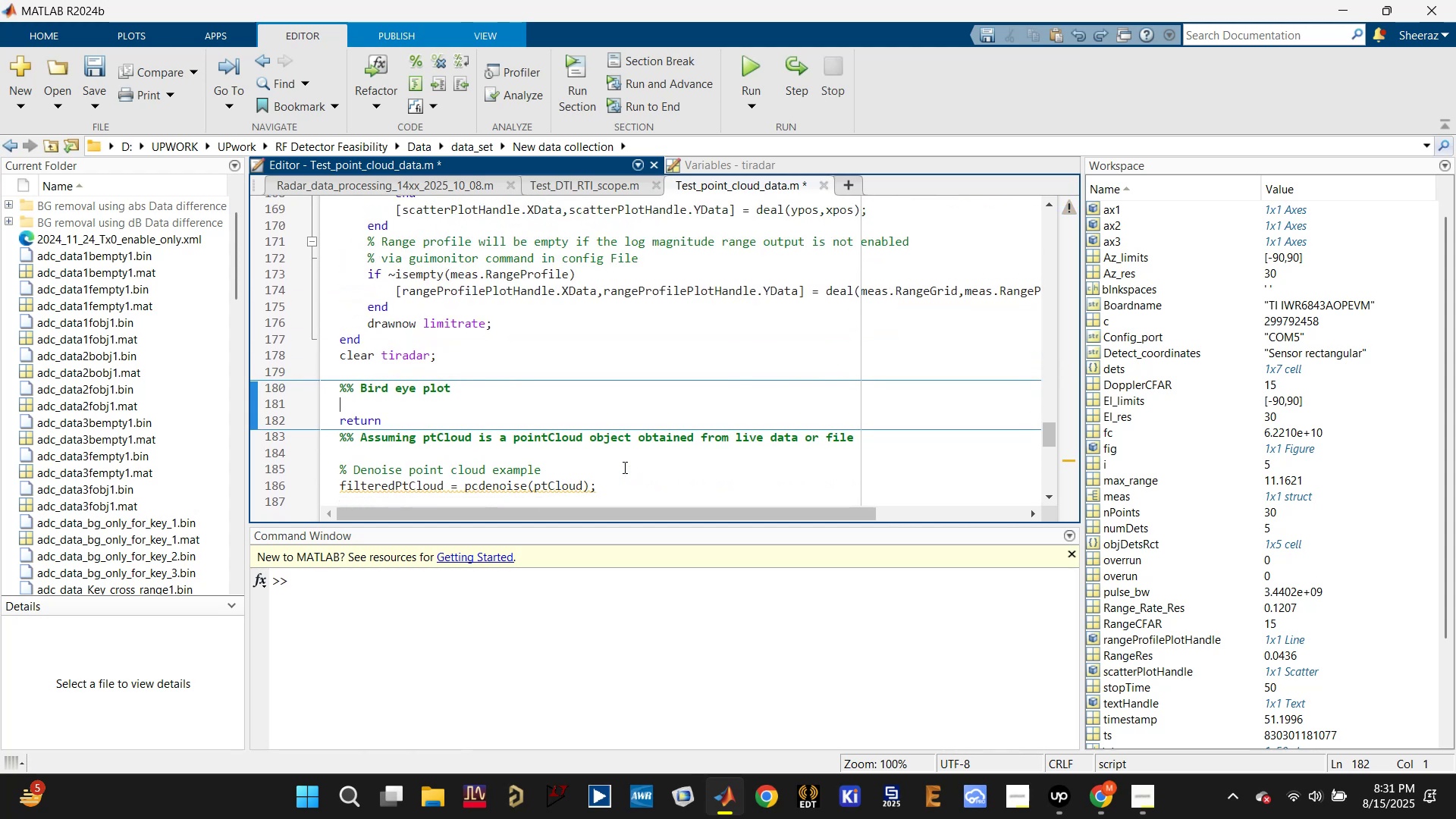 
key(Control+Z)
 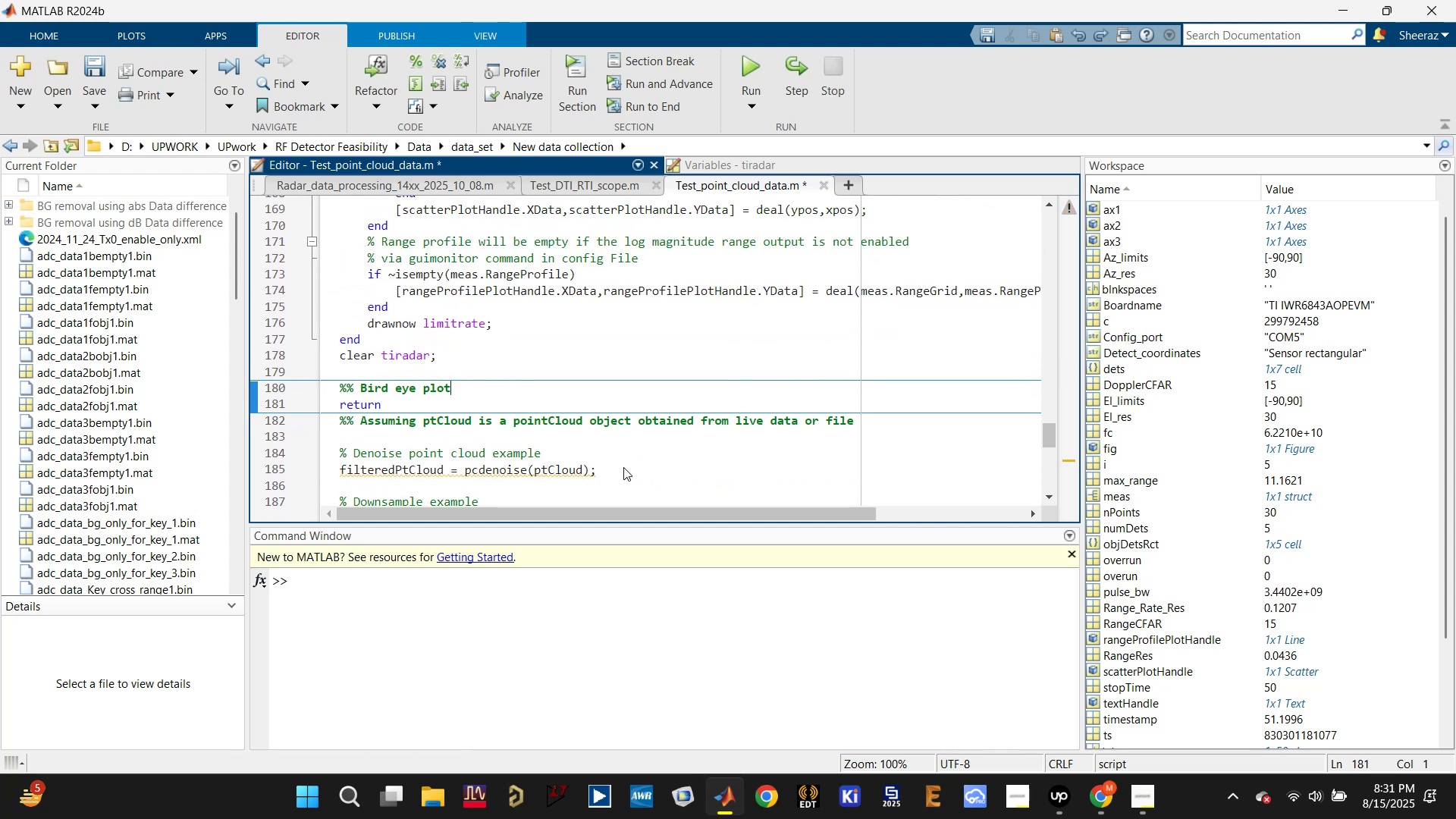 
key(Control+Z)
 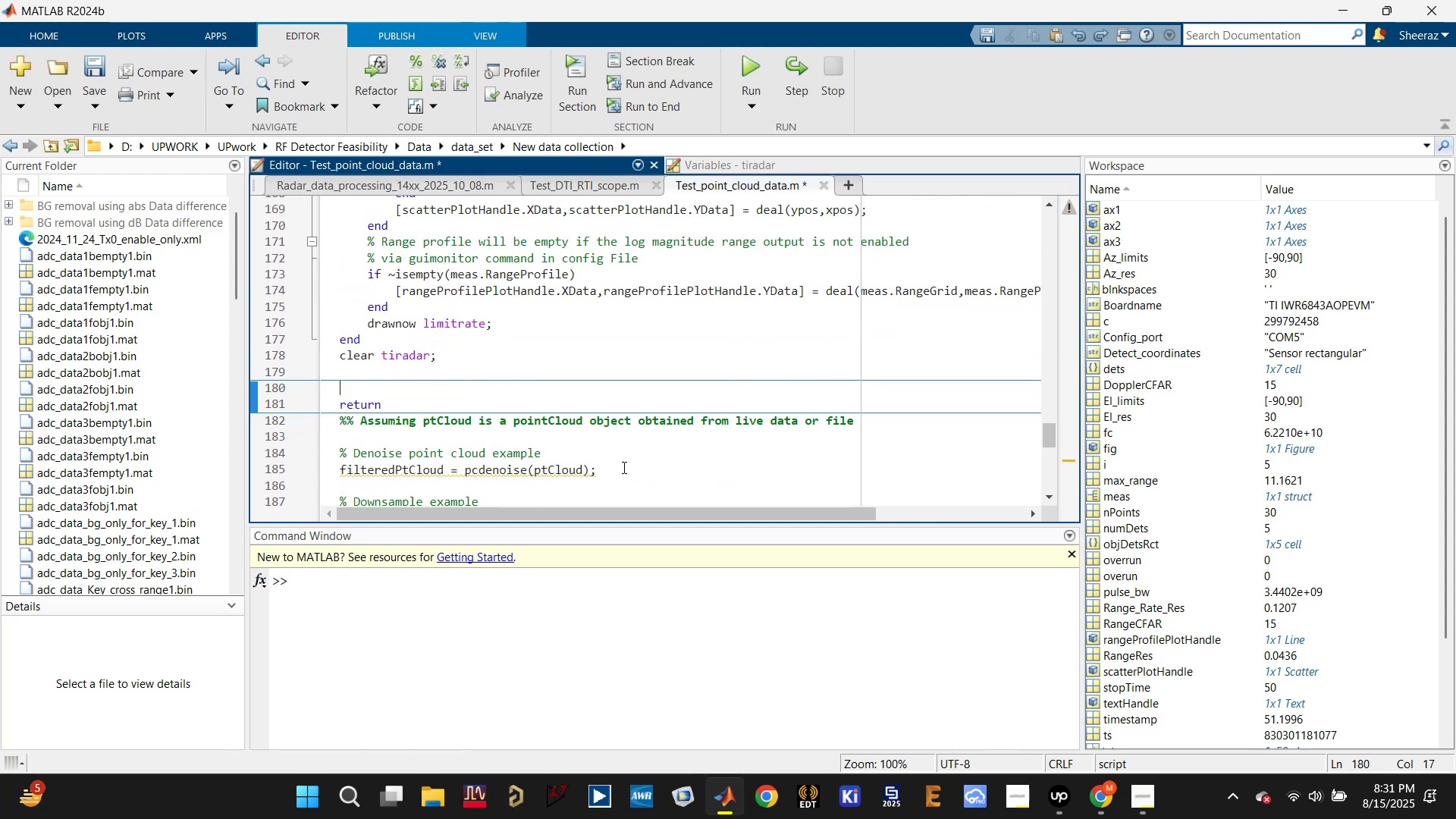 
key(Control+Z)
 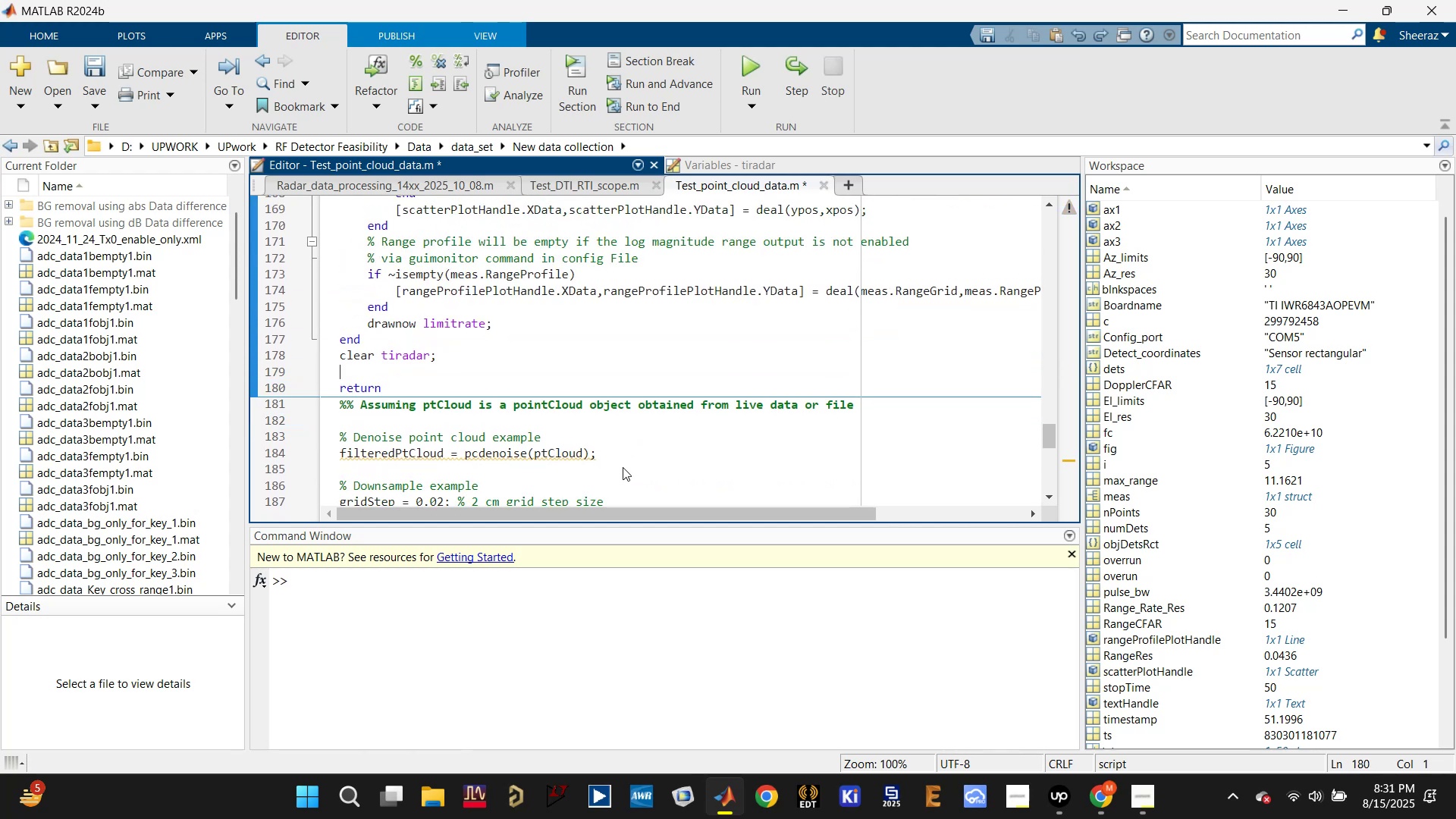 
key(Control+Z)
 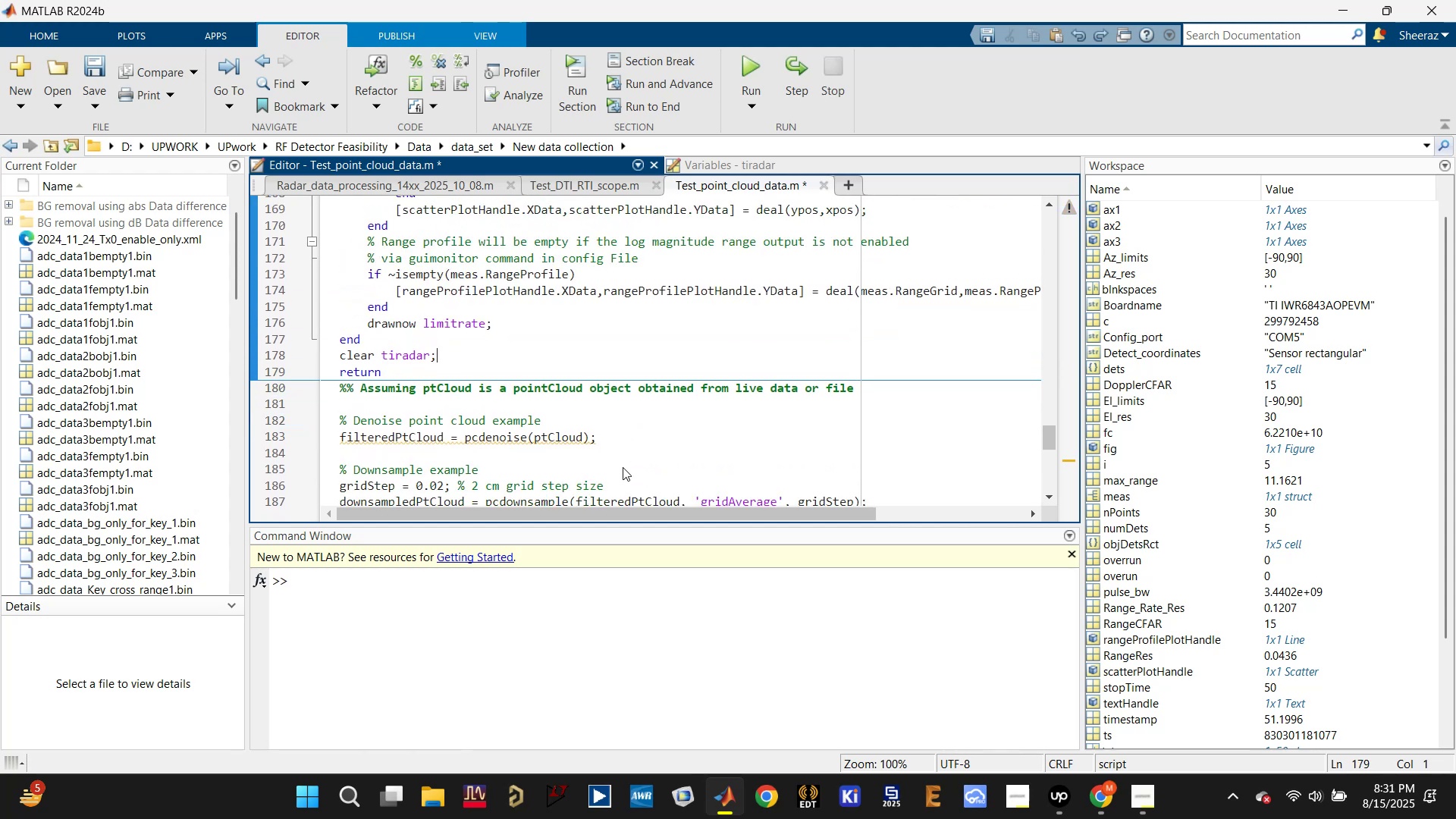 
key(Control+Z)
 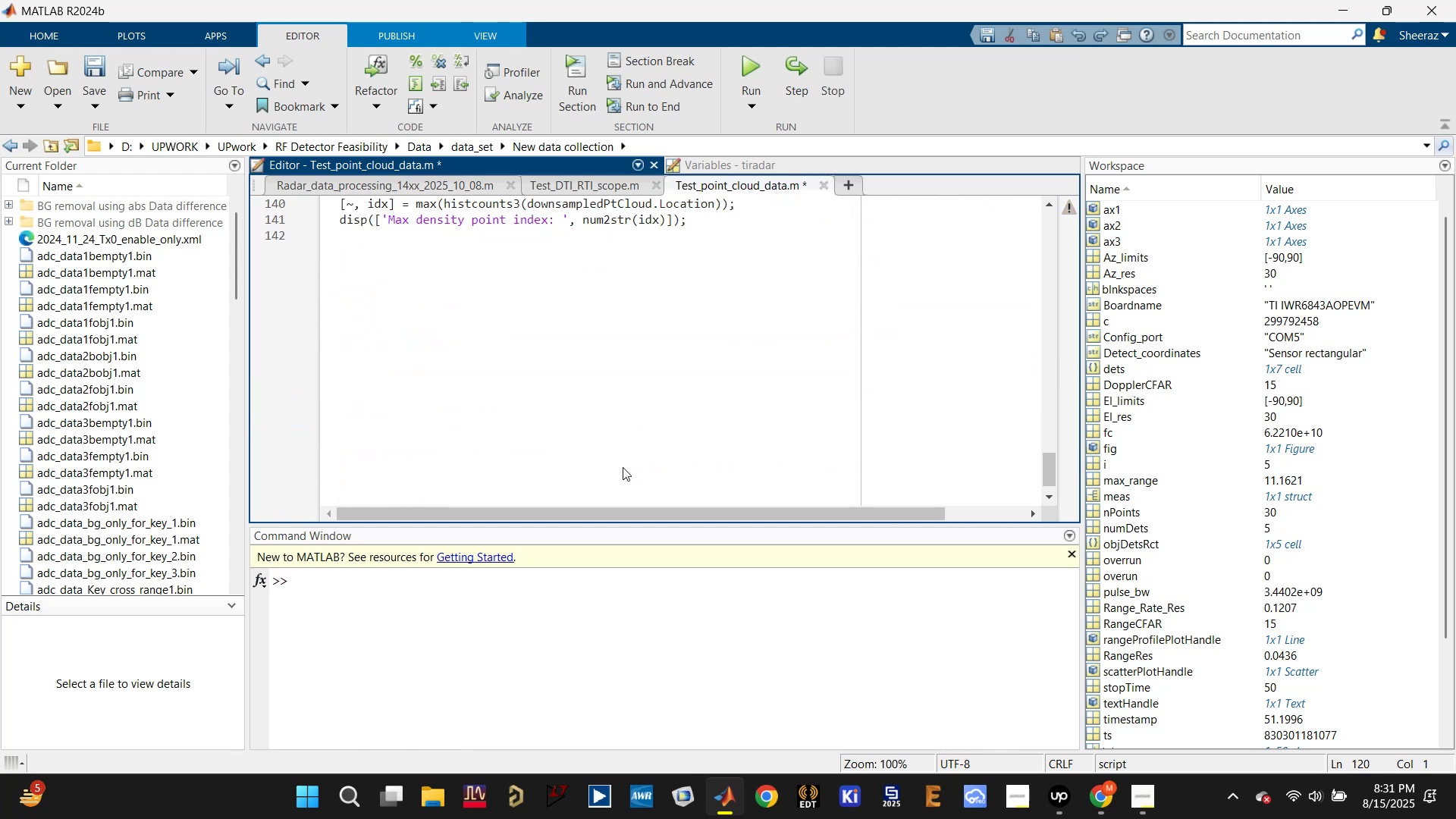 
scroll: coordinate [623, 469], scroll_direction: up, amount: 3.0
 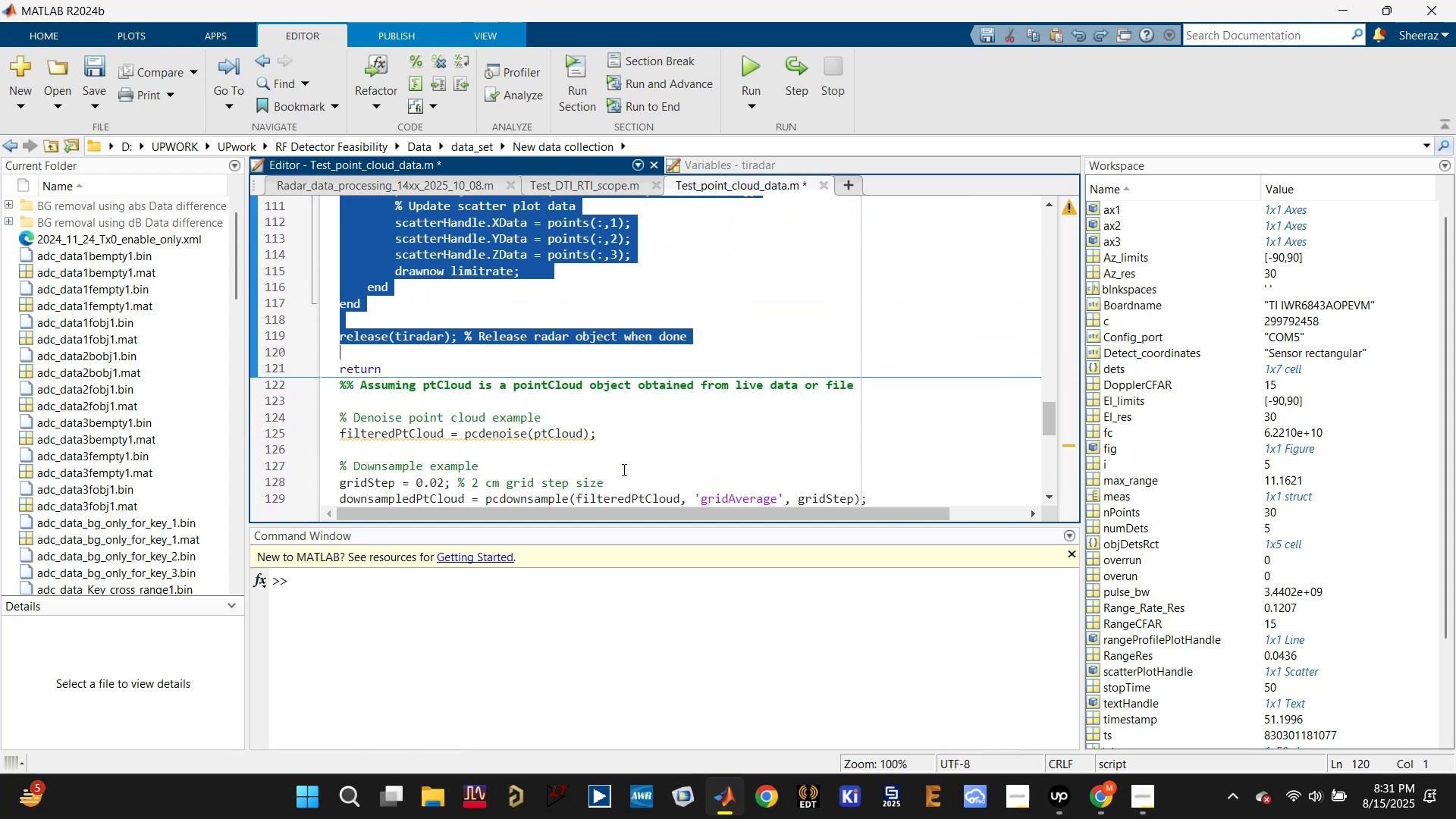 
key(Control+ControlLeft)
 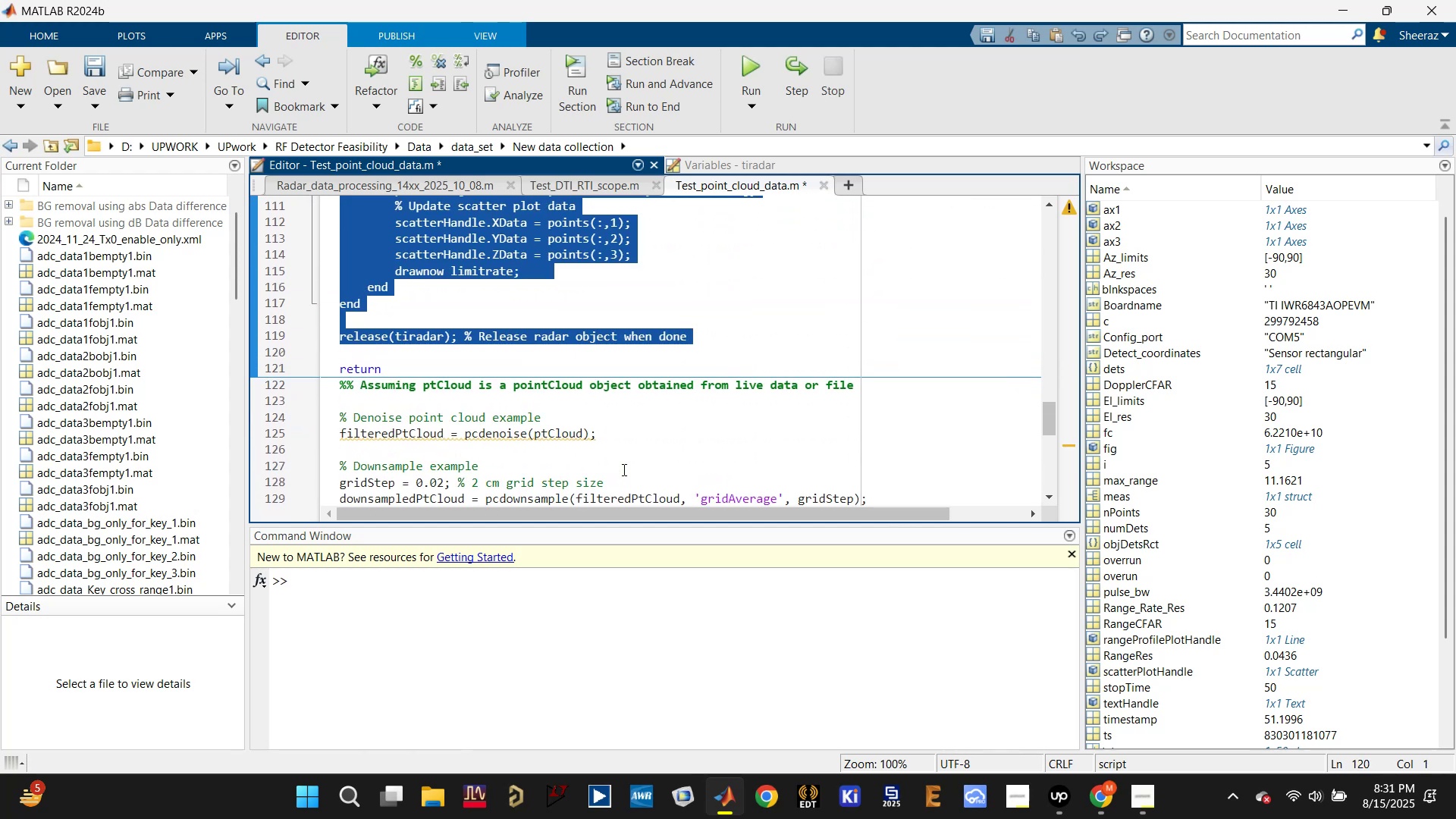 
scroll: coordinate [636, 432], scroll_direction: up, amount: 22.0
 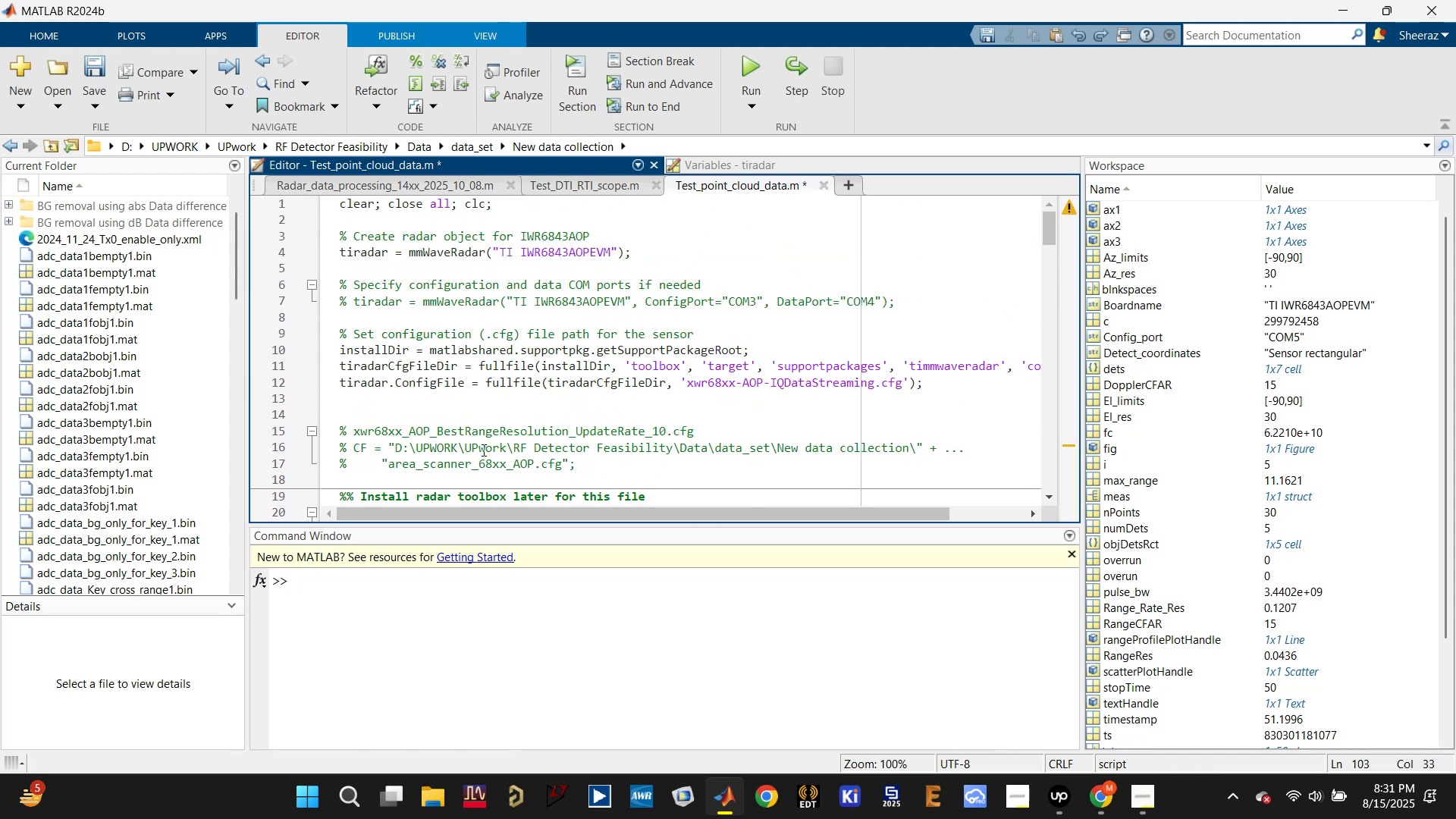 
left_click_drag(start_coordinate=[458, 420], to_coordinate=[316, 350])
 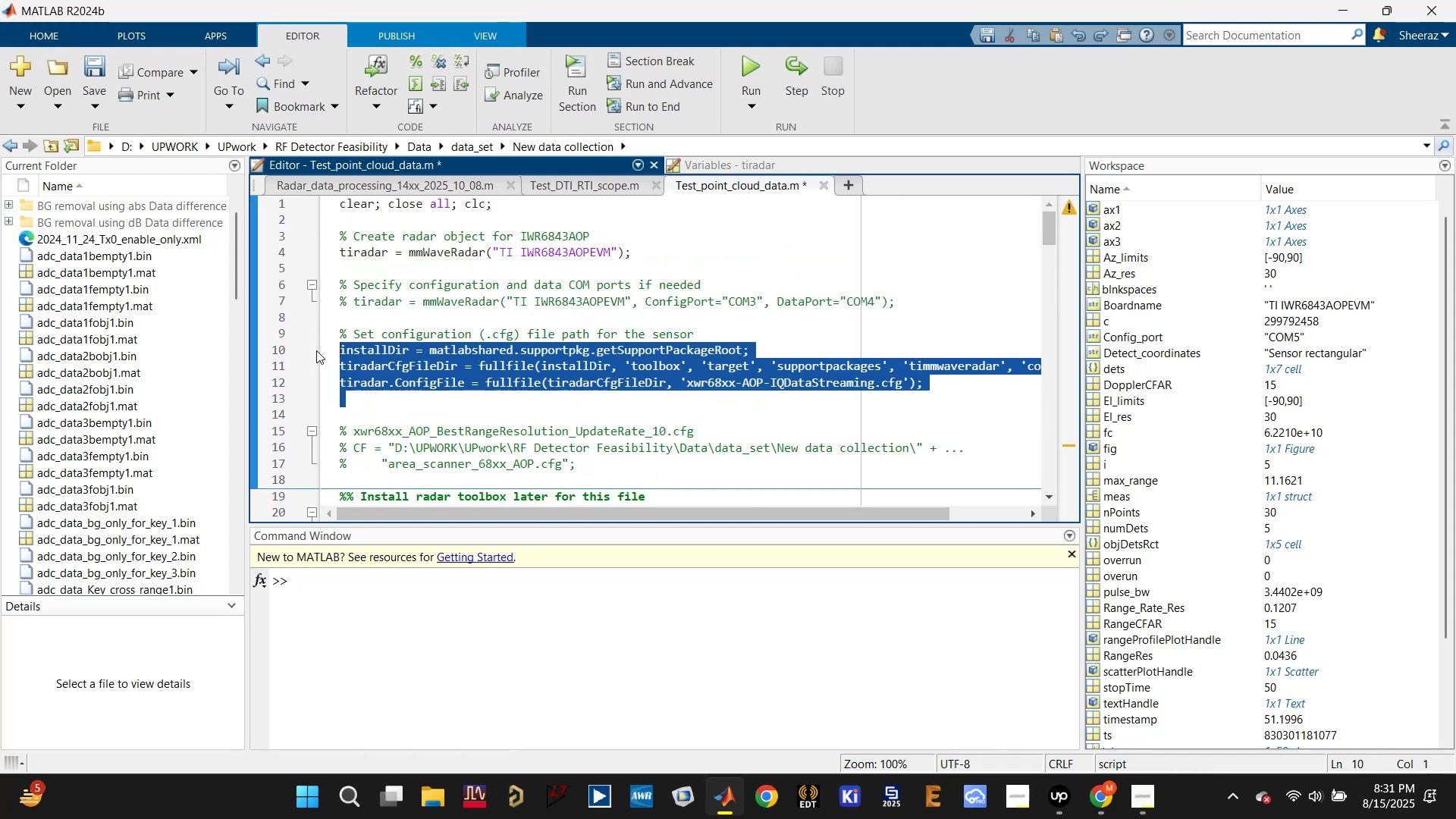 
key(Control+R)
 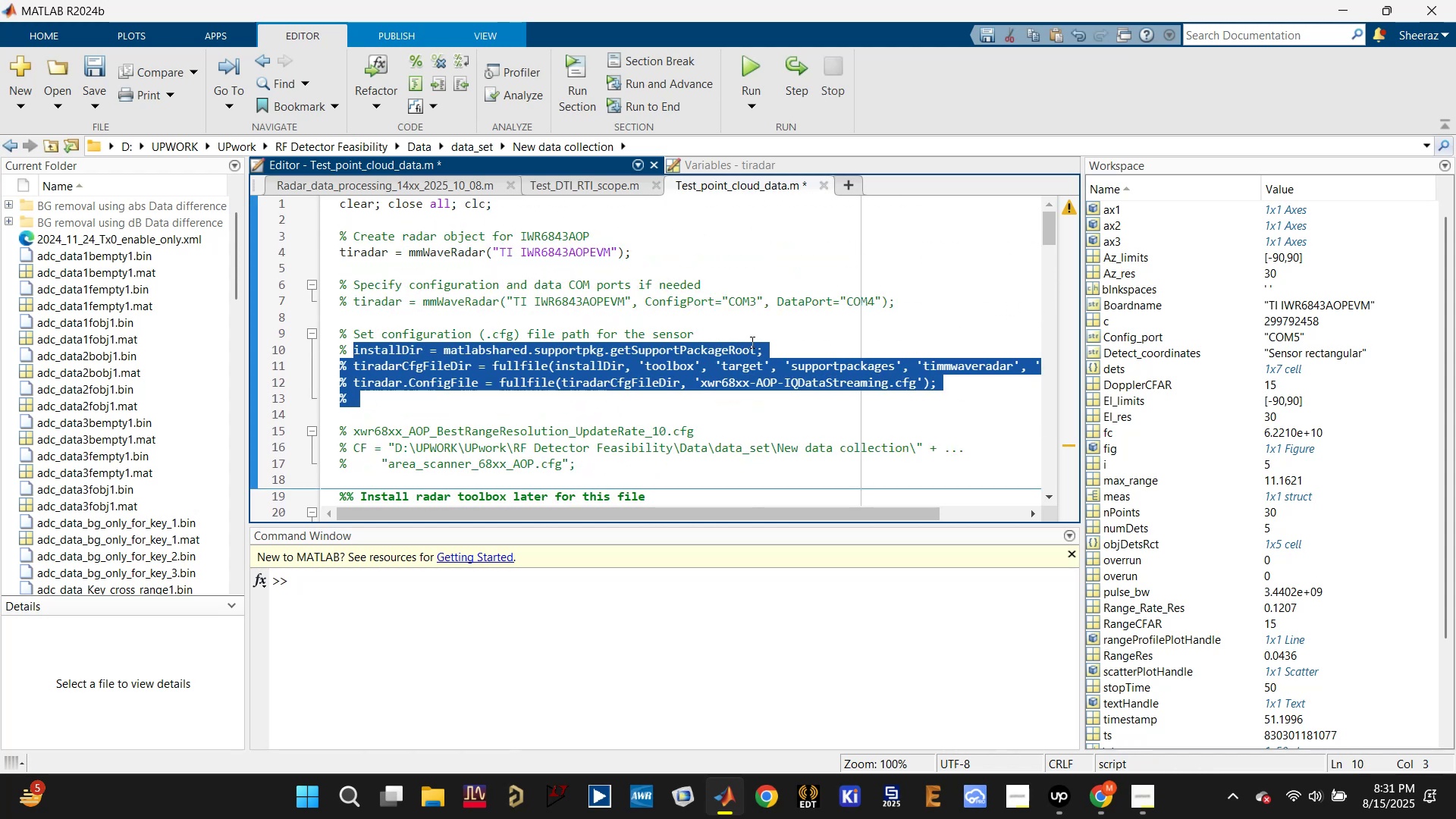 
left_click([773, 326])
 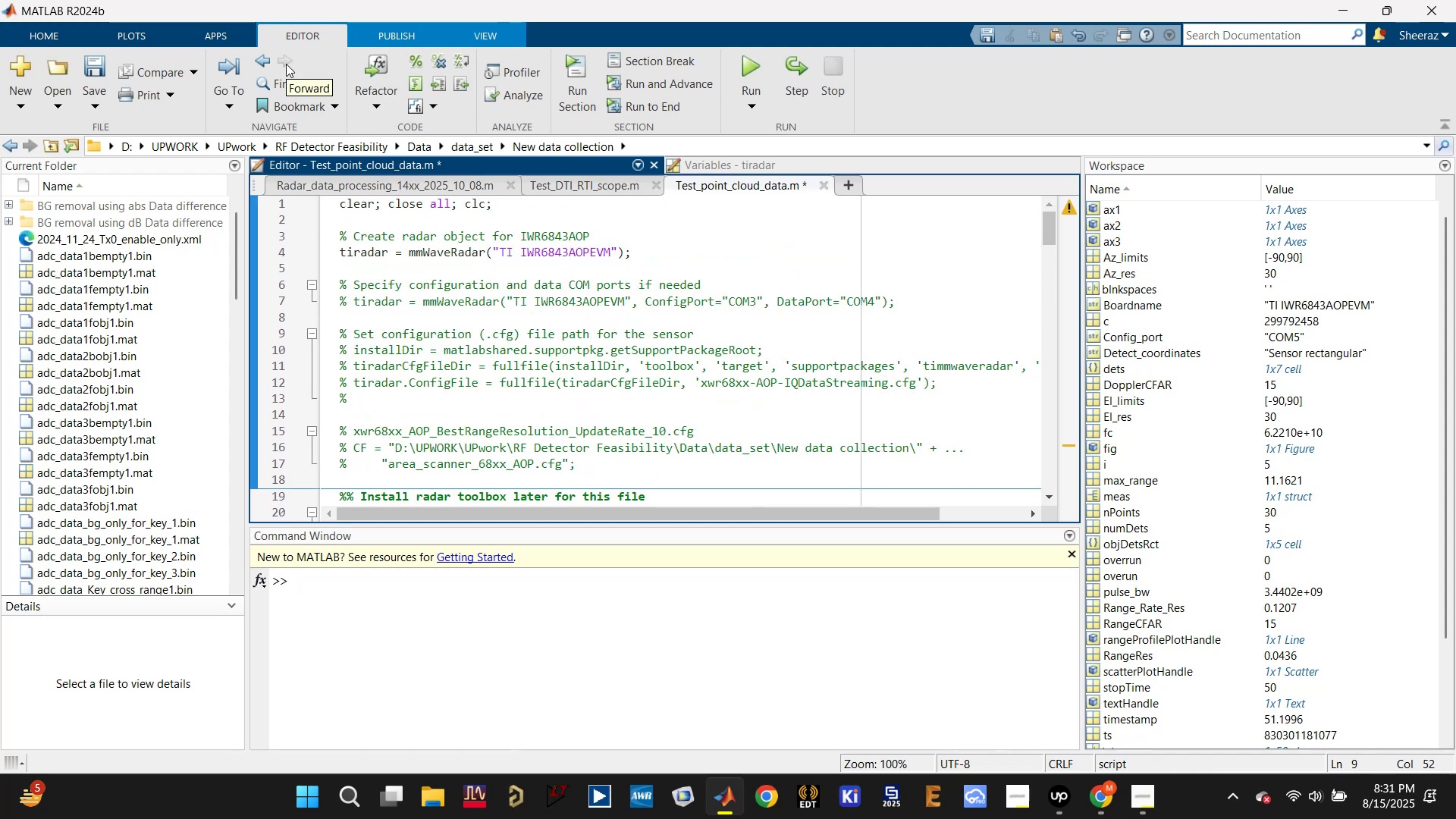 
wait(5.81)
 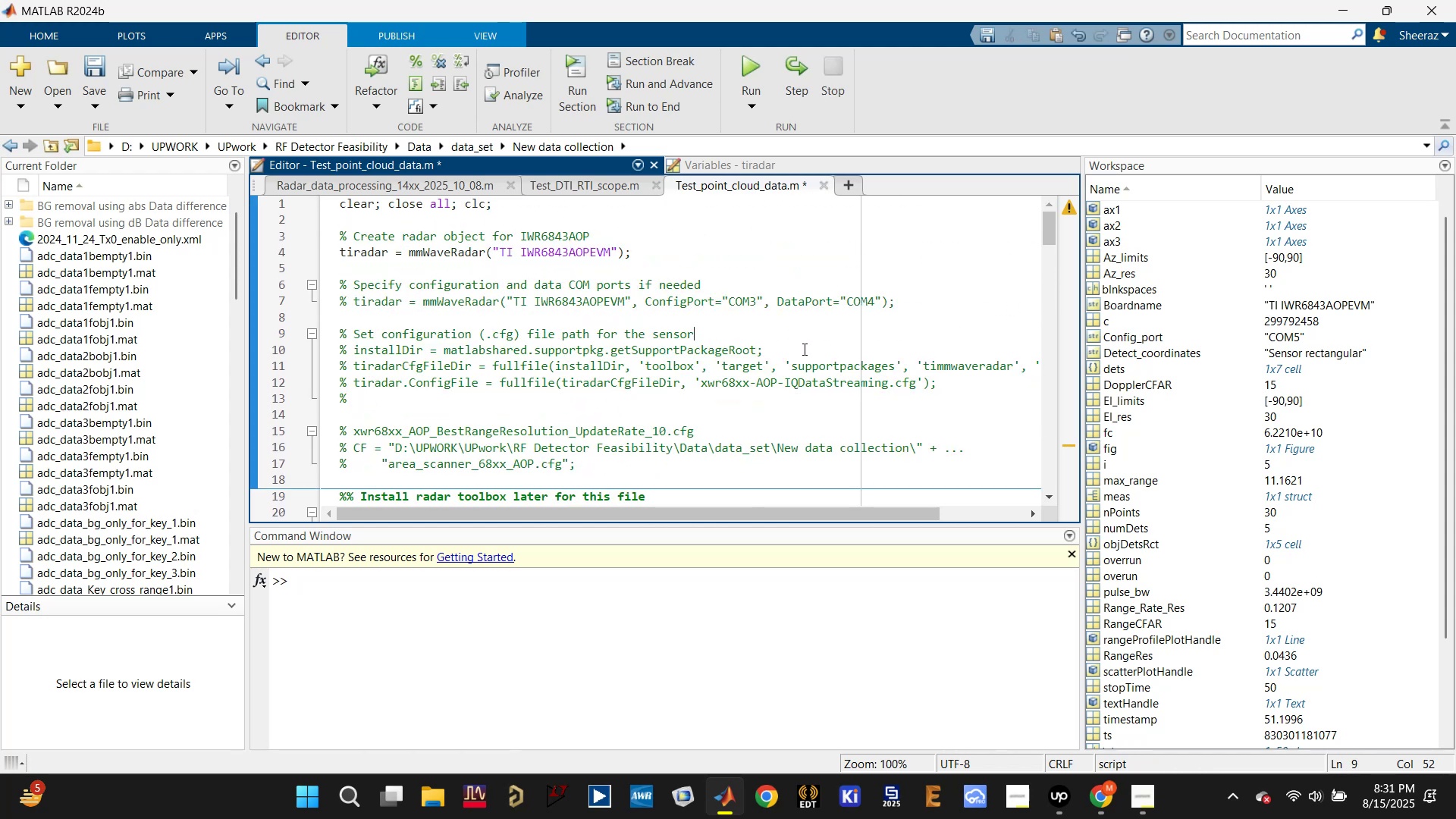 
left_click([745, 65])
 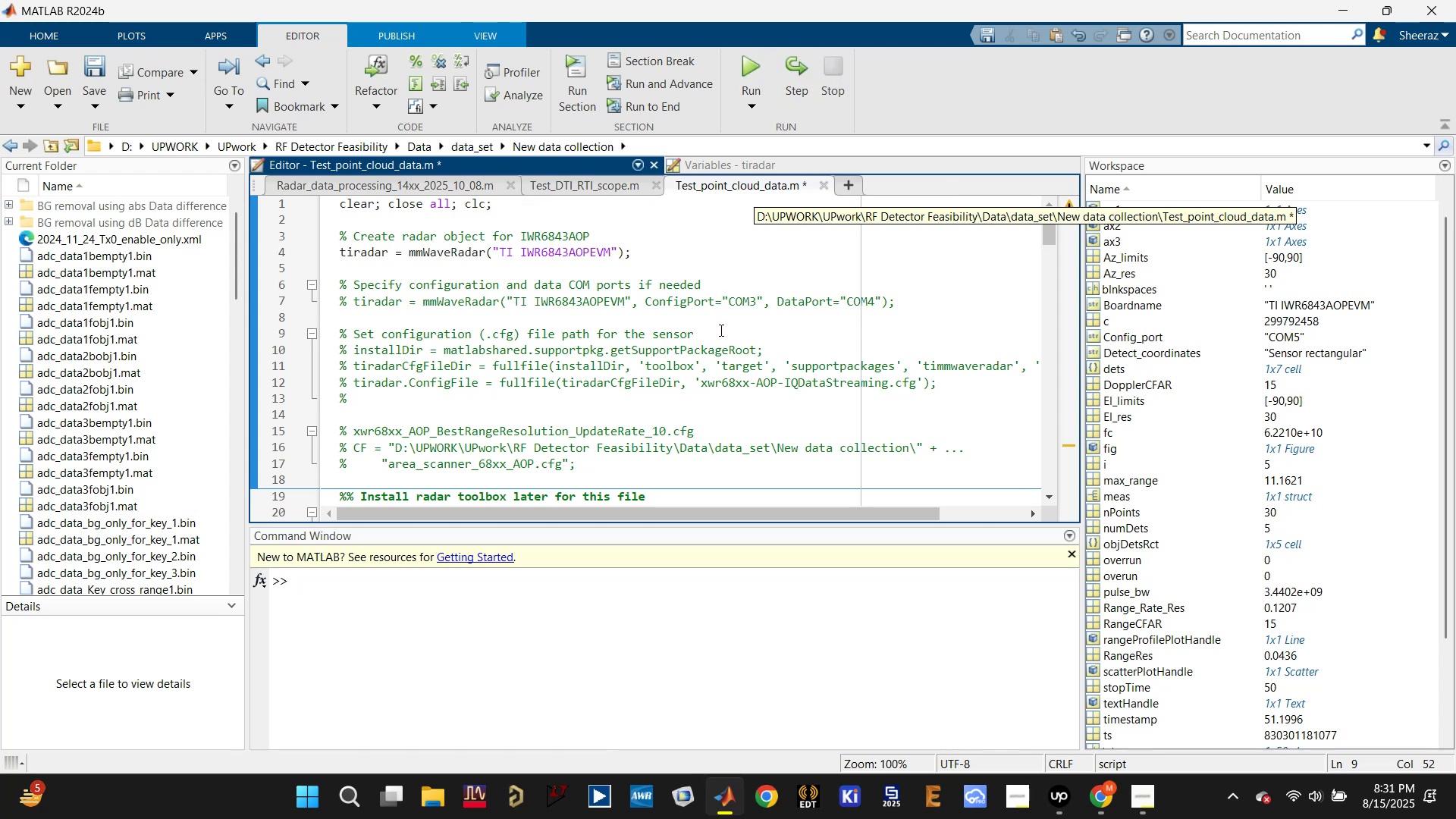 
wait(7.74)
 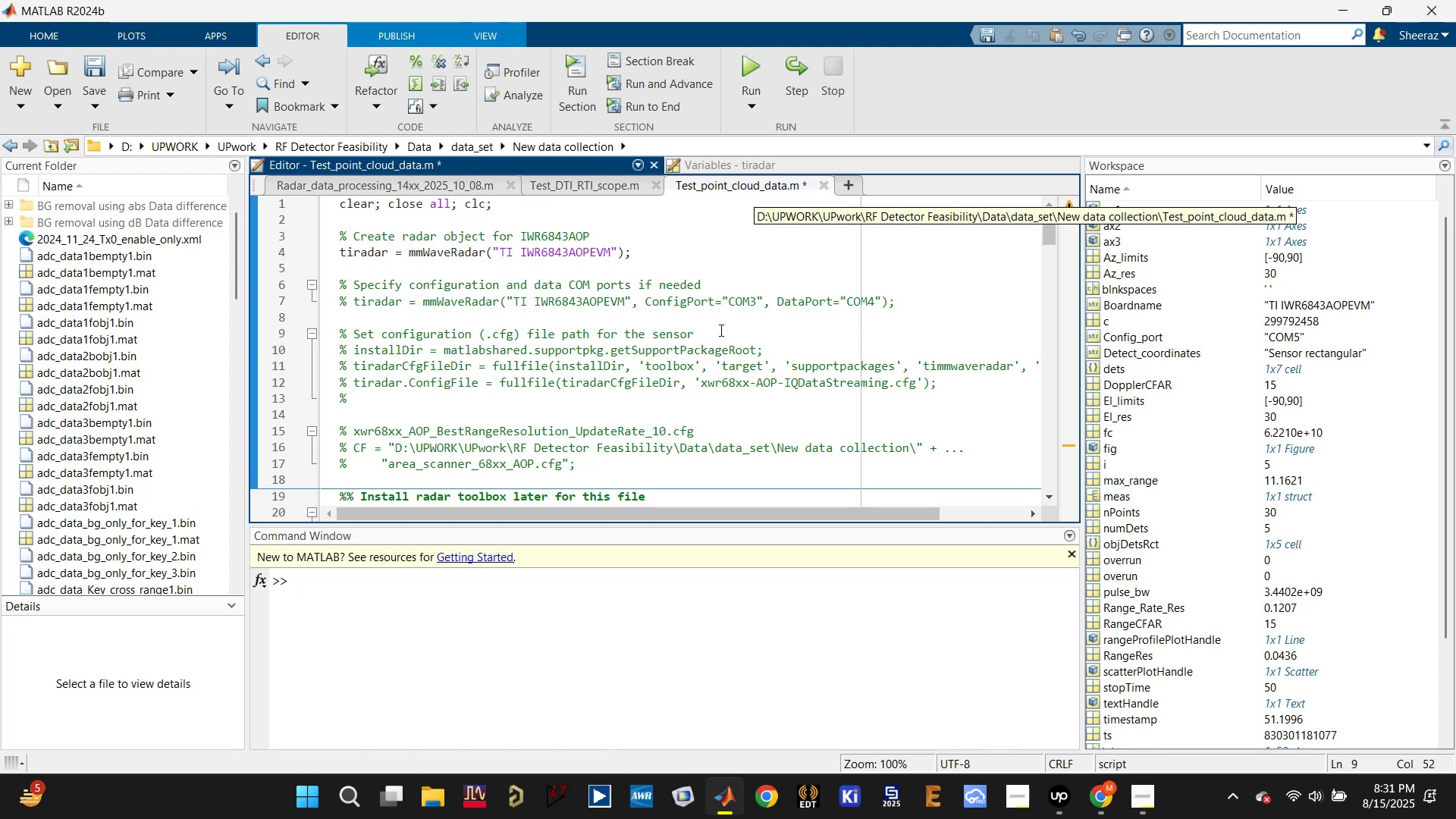 
scroll: coordinate [620, 413], scroll_direction: down, amount: 3.0
 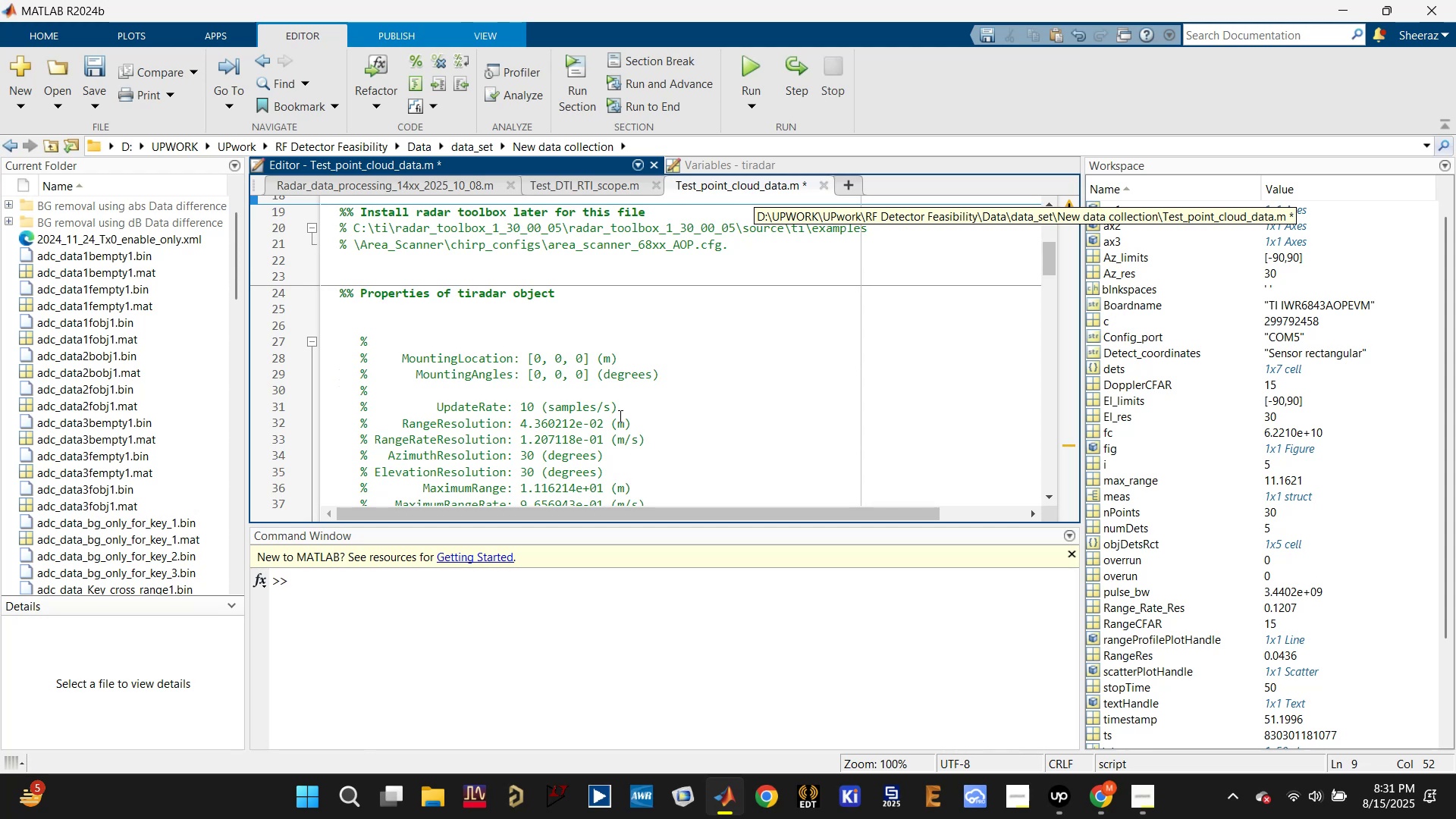 
scroll: coordinate [619, 416], scroll_direction: up, amount: 3.0
 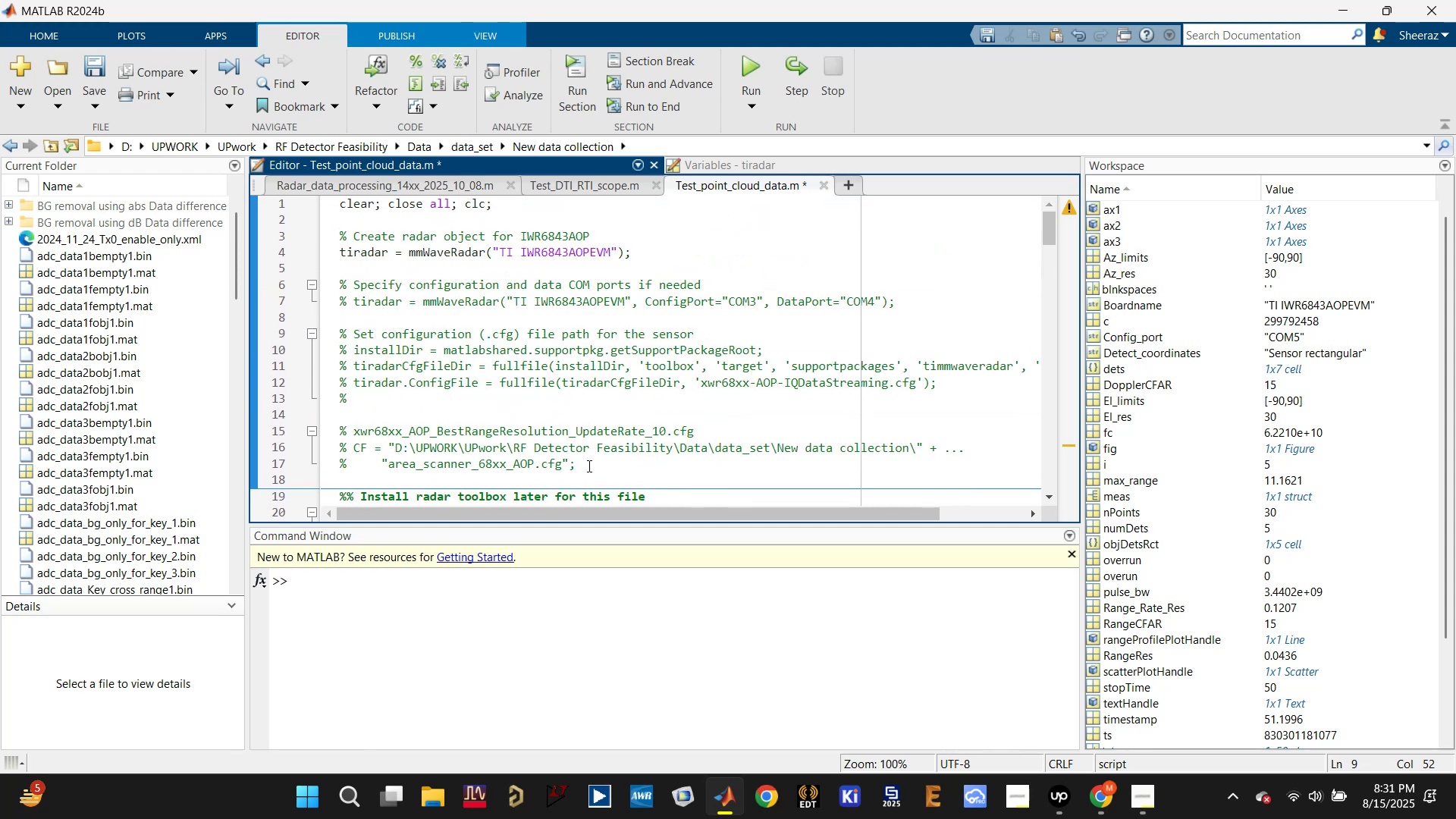 
wait(5.8)
 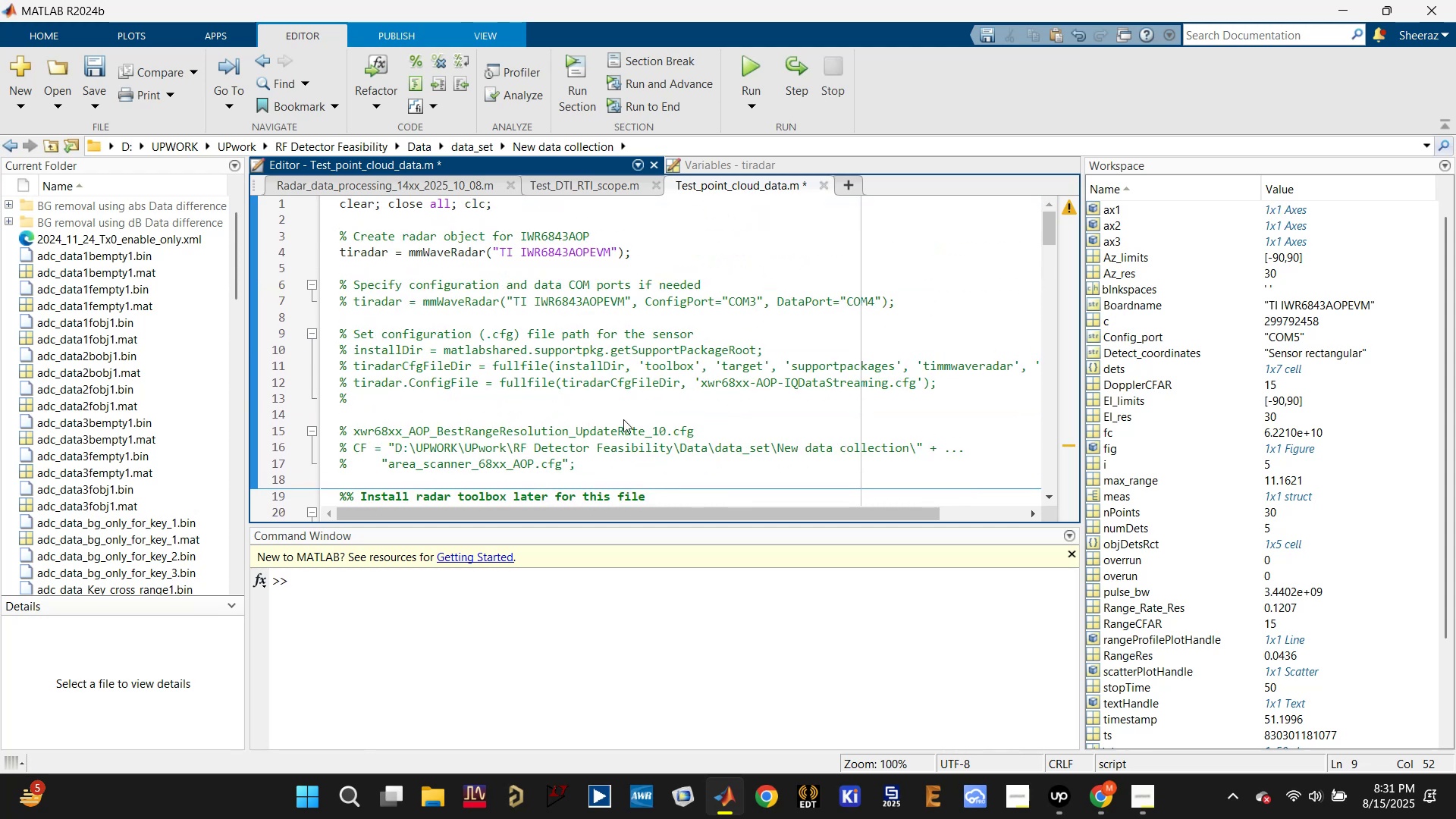 
left_click([373, 253])
 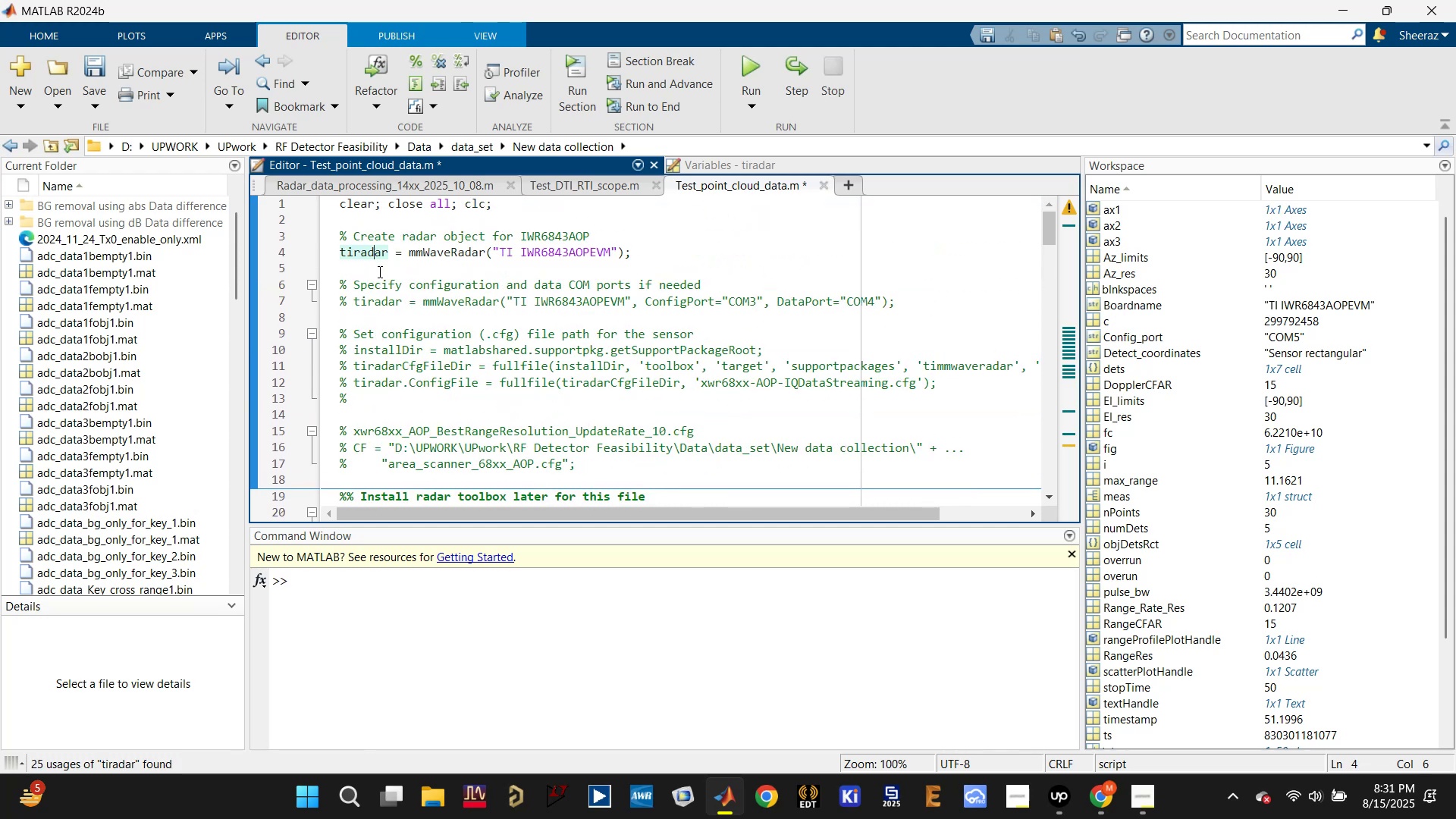 
scroll: coordinate [529, 420], scroll_direction: down, amount: 17.0
 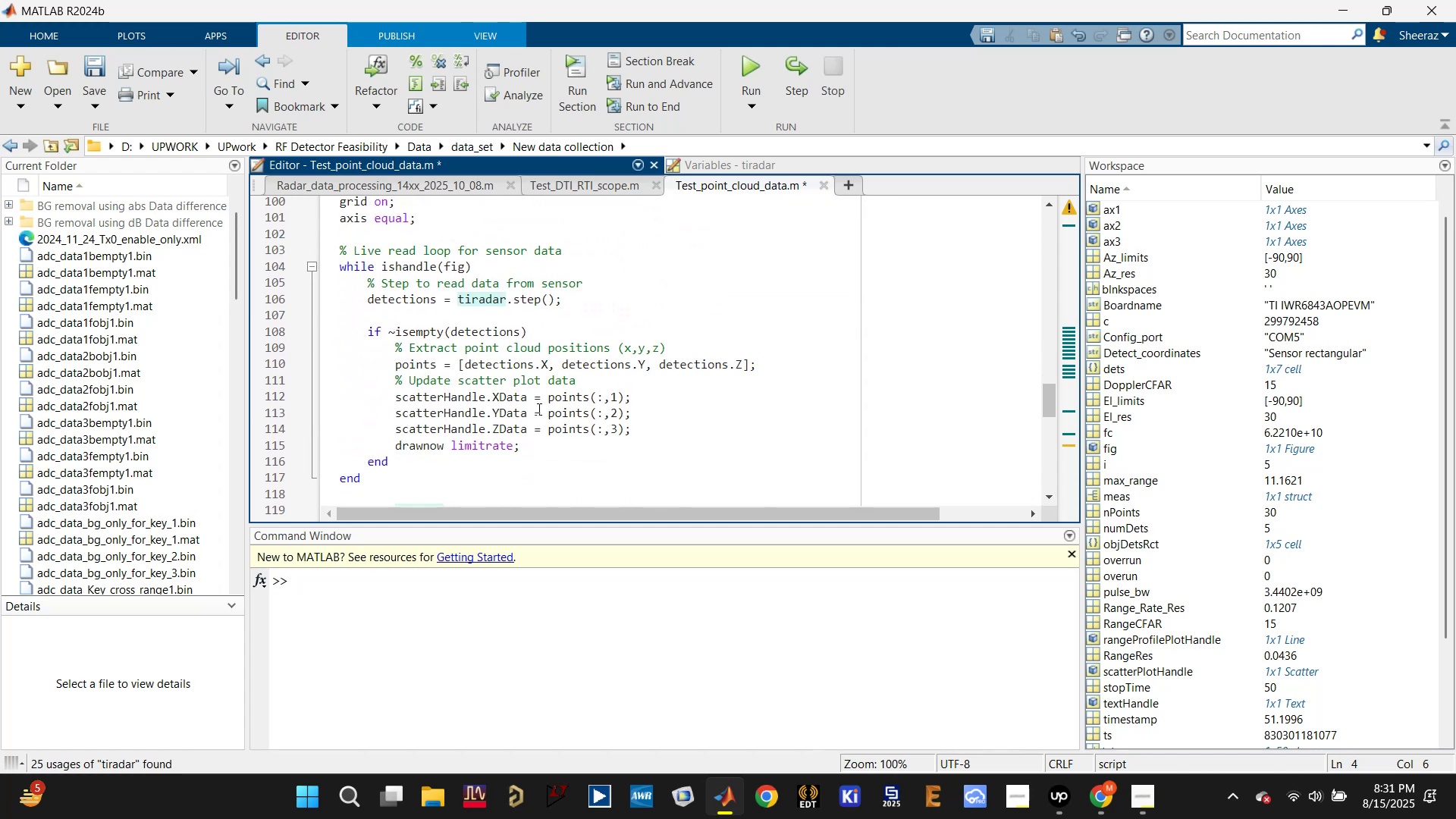 
left_click([595, 326])
 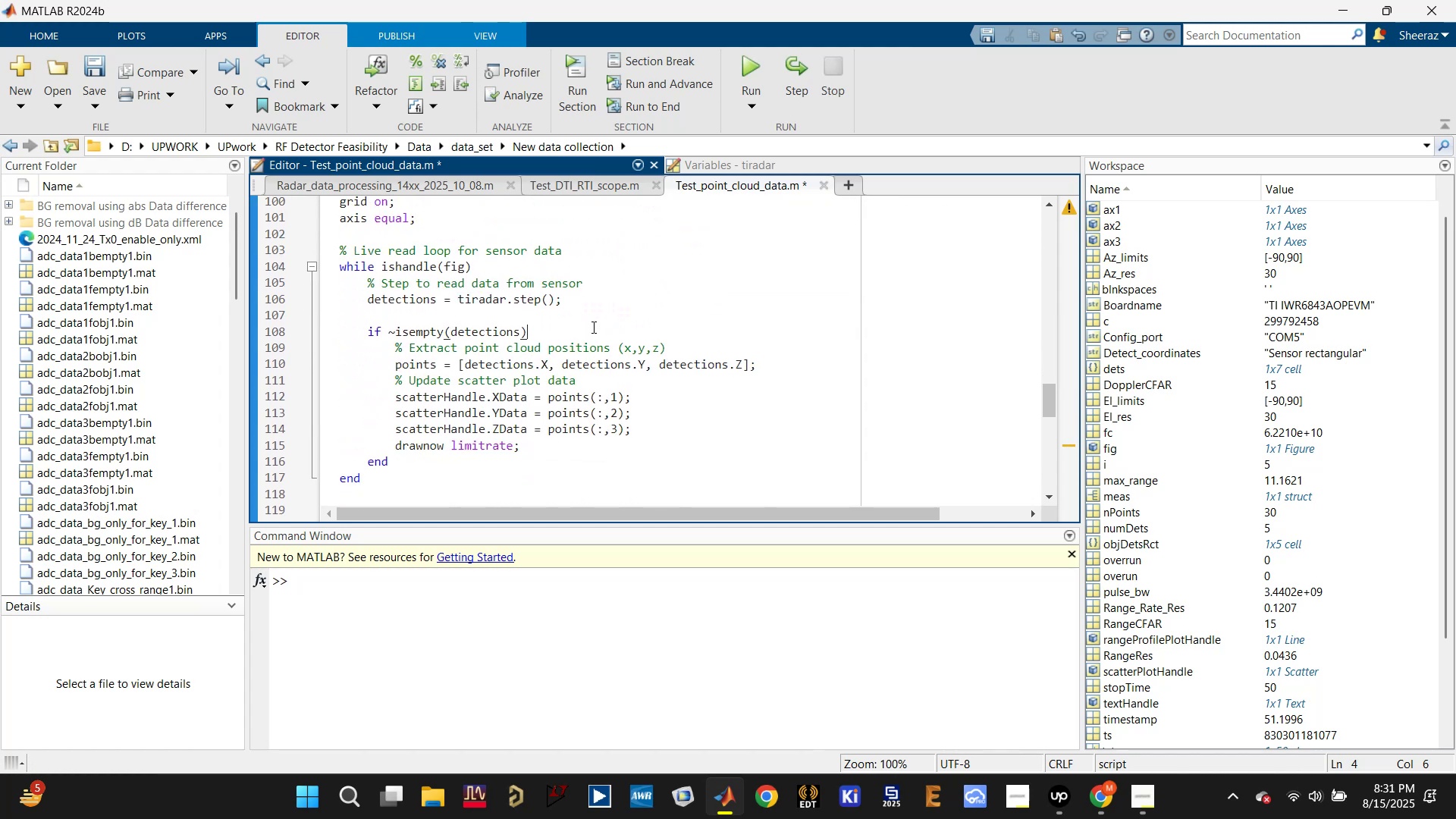 
scroll: coordinate [582, 334], scroll_direction: up, amount: 2.0
 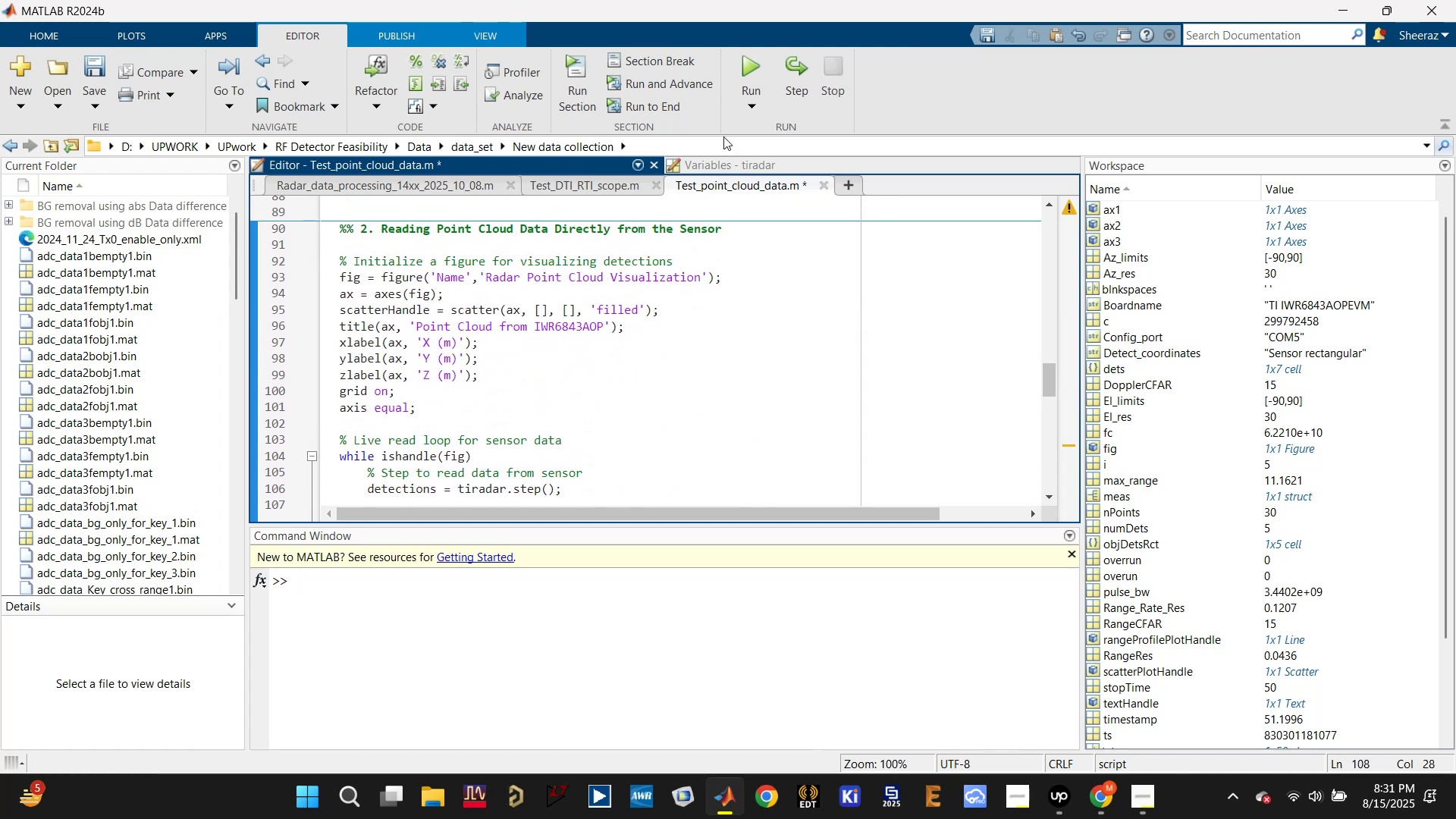 
left_click([744, 63])
 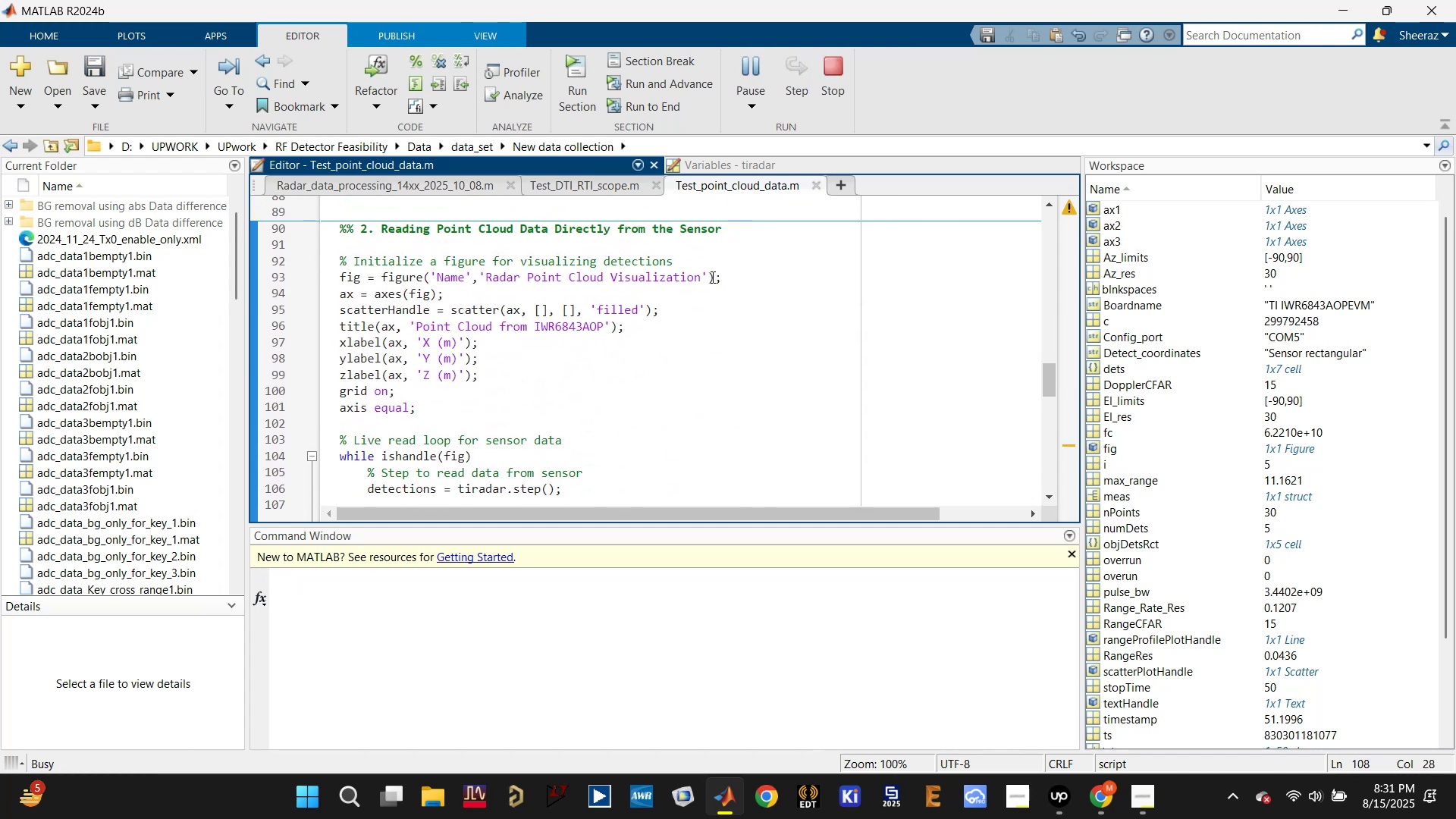 
scroll: coordinate [714, 304], scroll_direction: up, amount: 2.0
 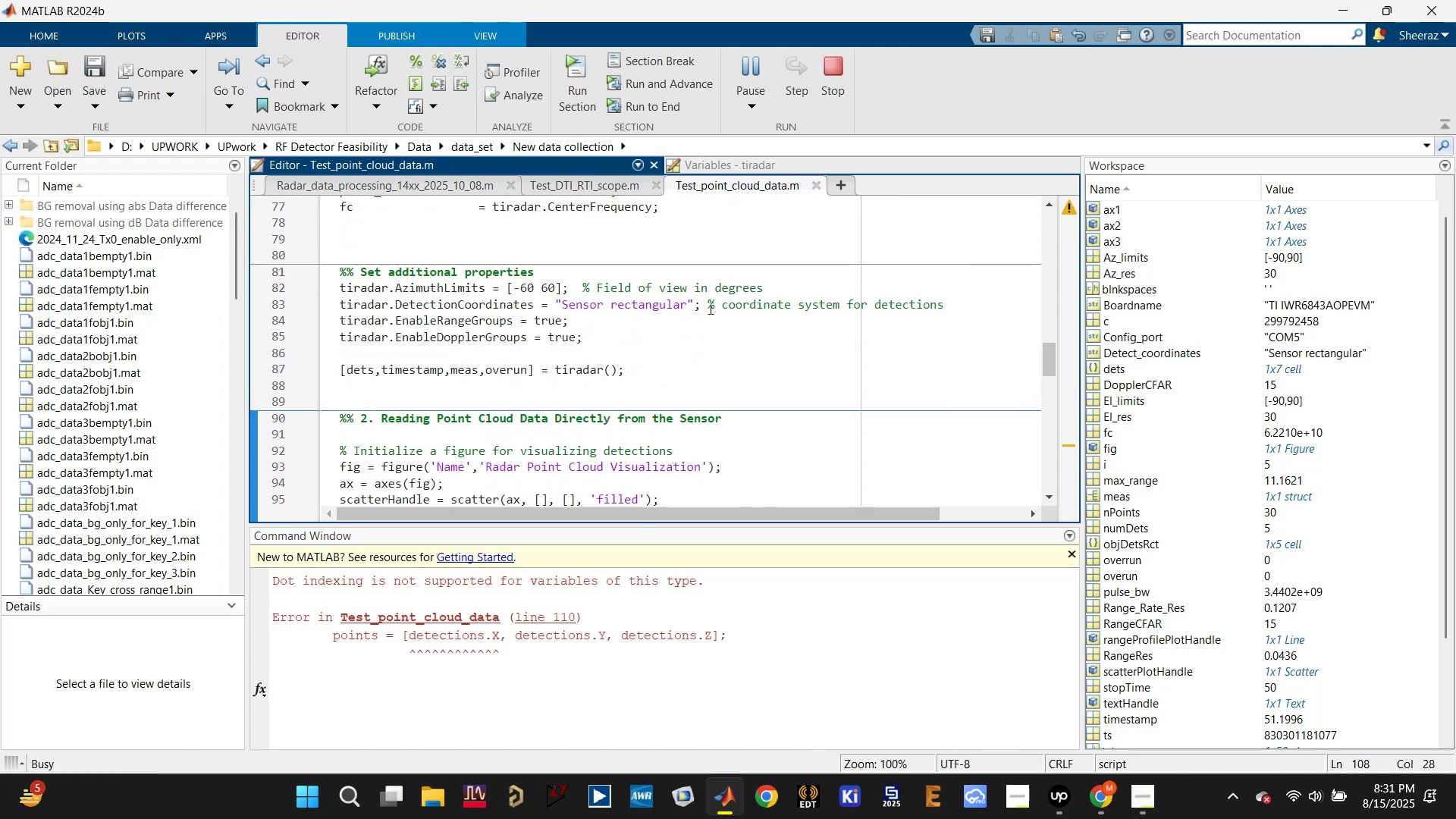 
left_click([964, 136])
 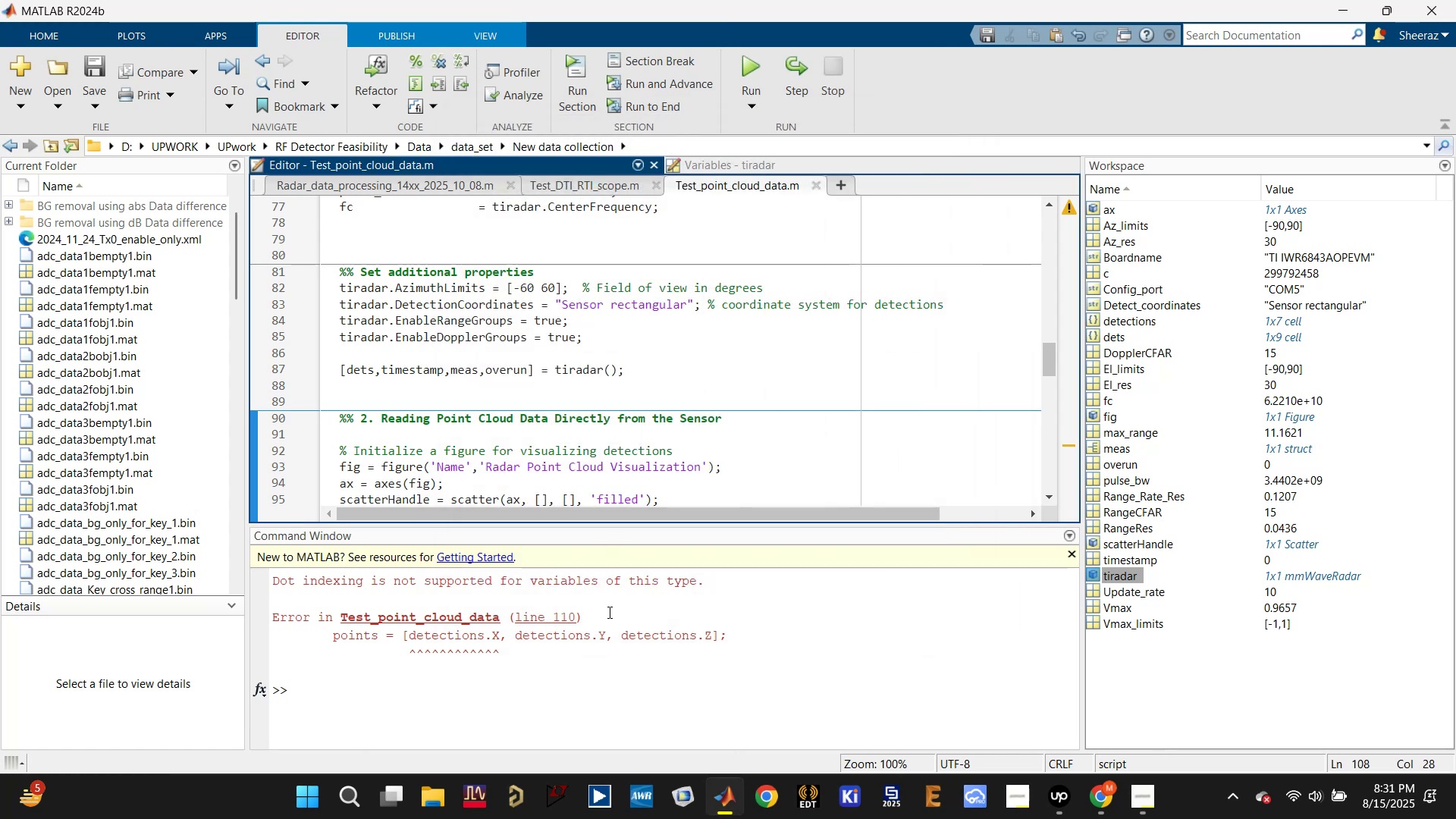 
scroll: coordinate [579, 619], scroll_direction: up, amount: 1.0
 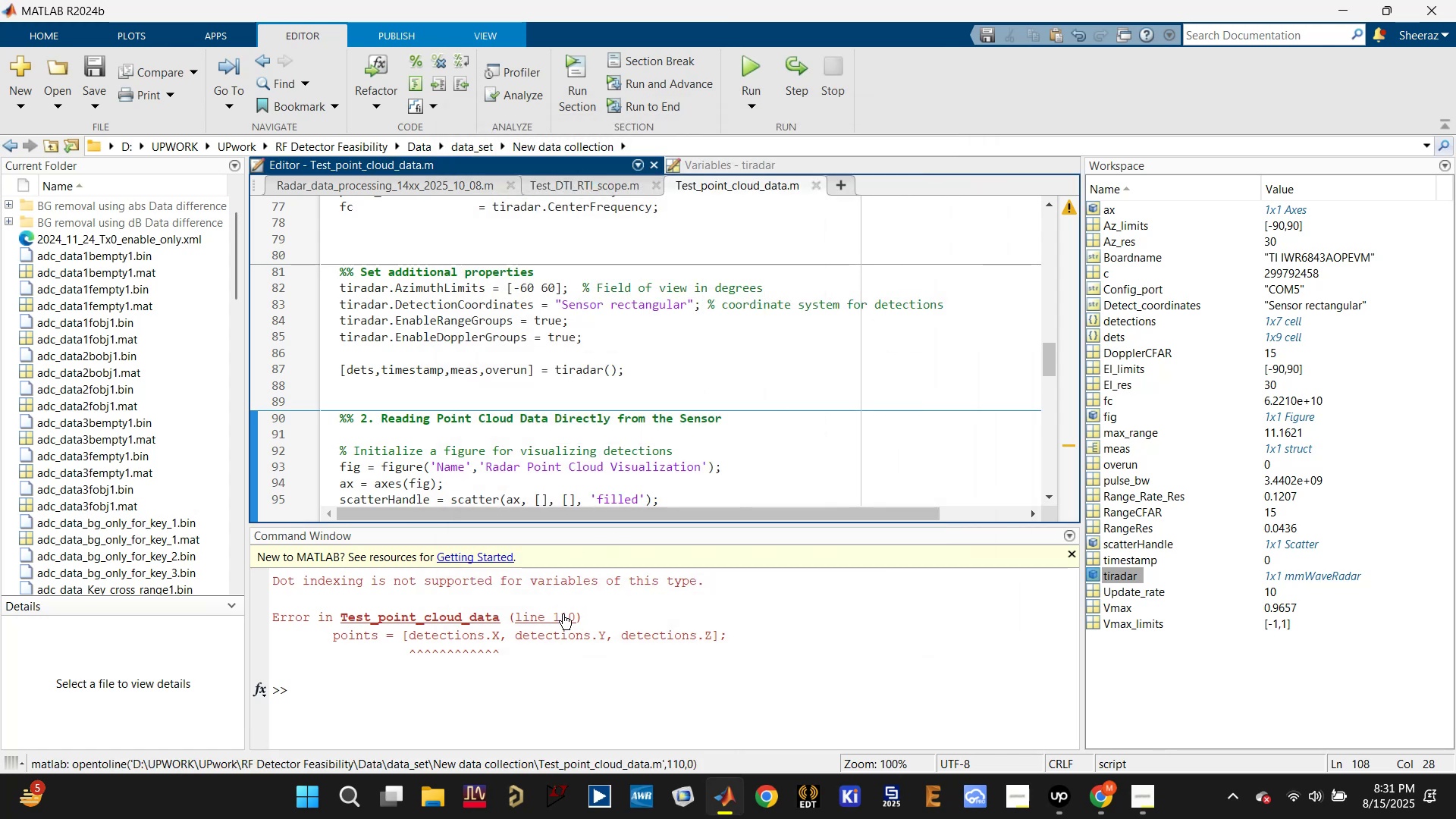 
left_click([563, 613])
 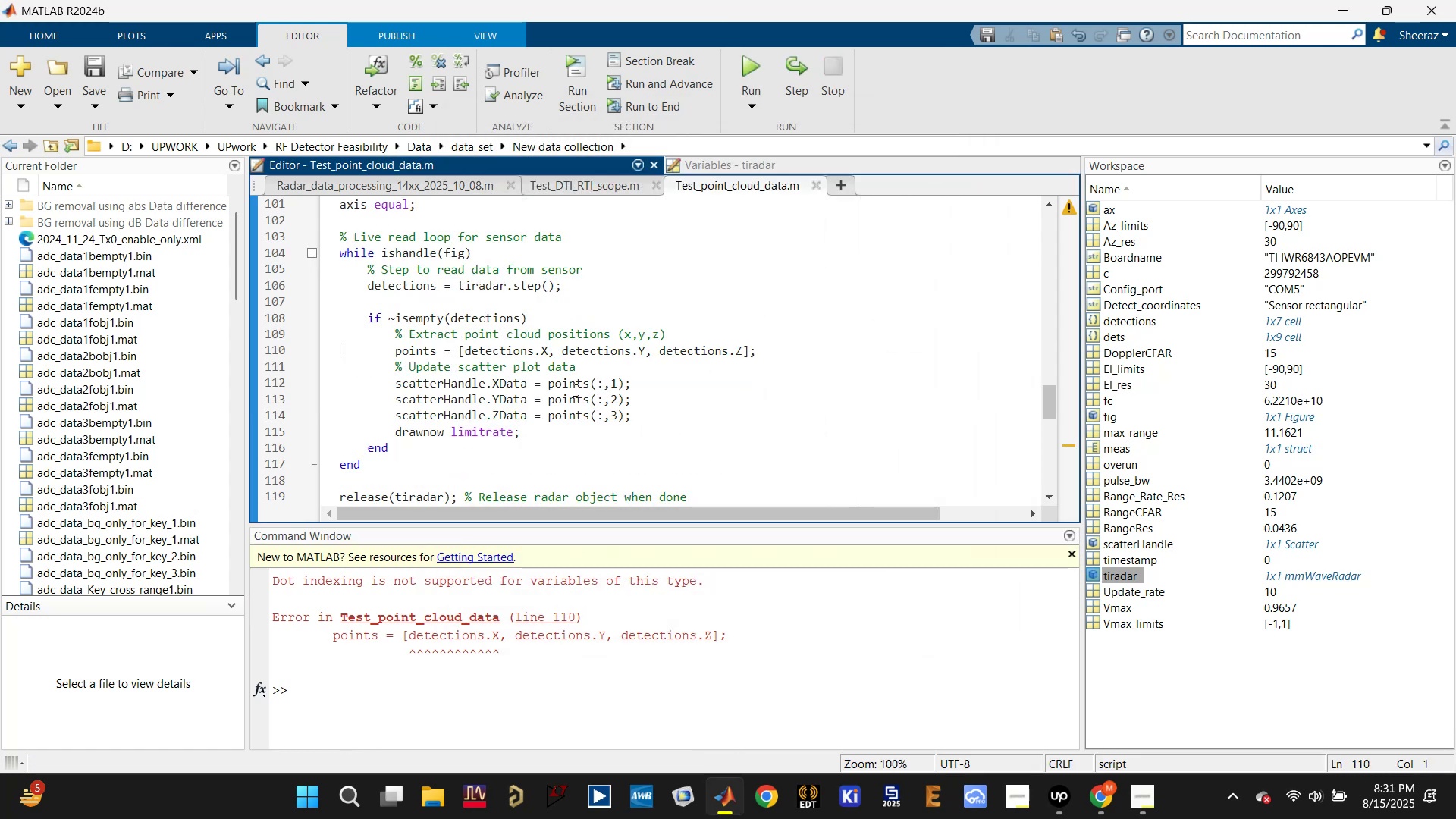 
left_click([504, 384])
 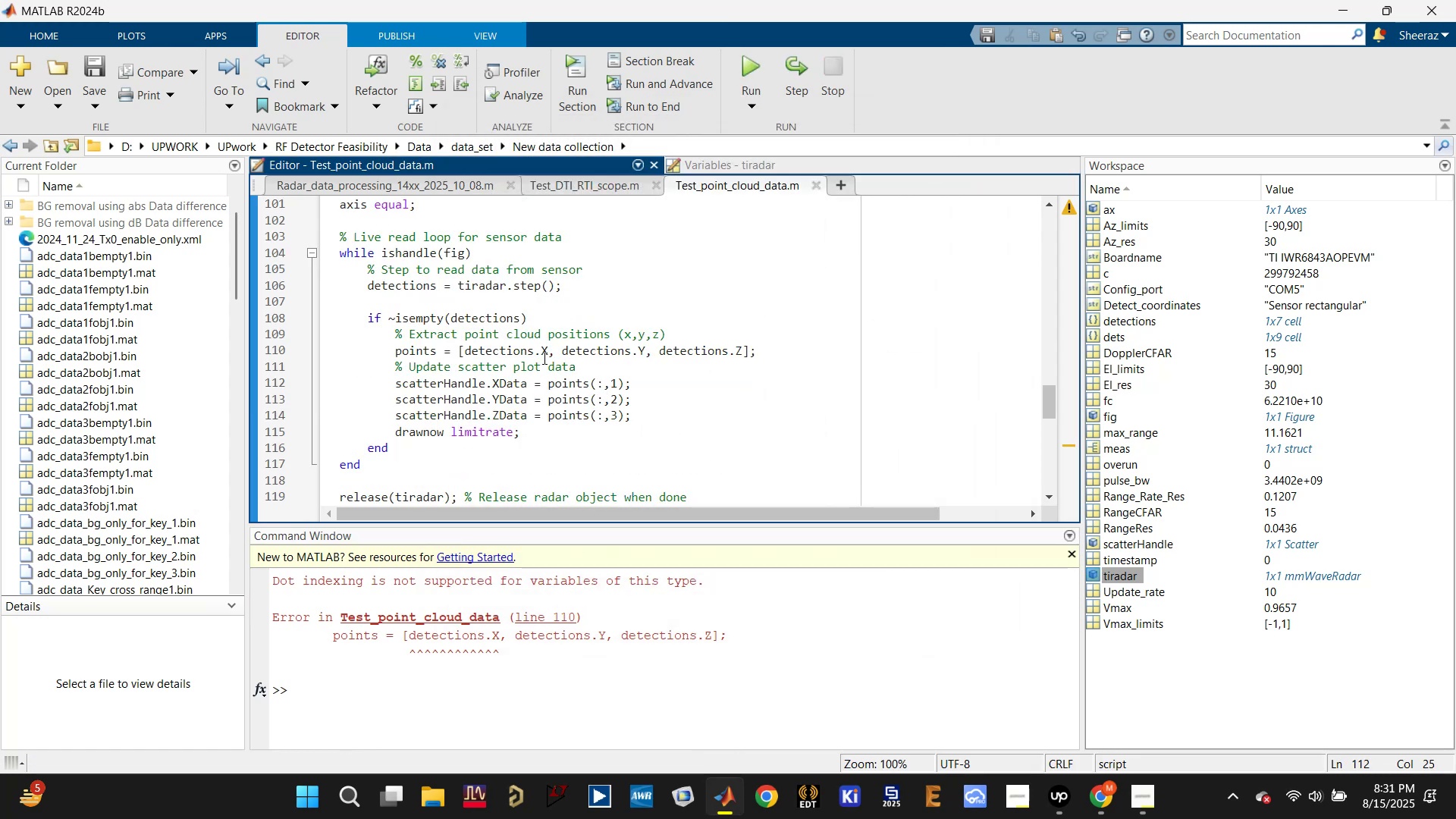 
left_click([543, 354])
 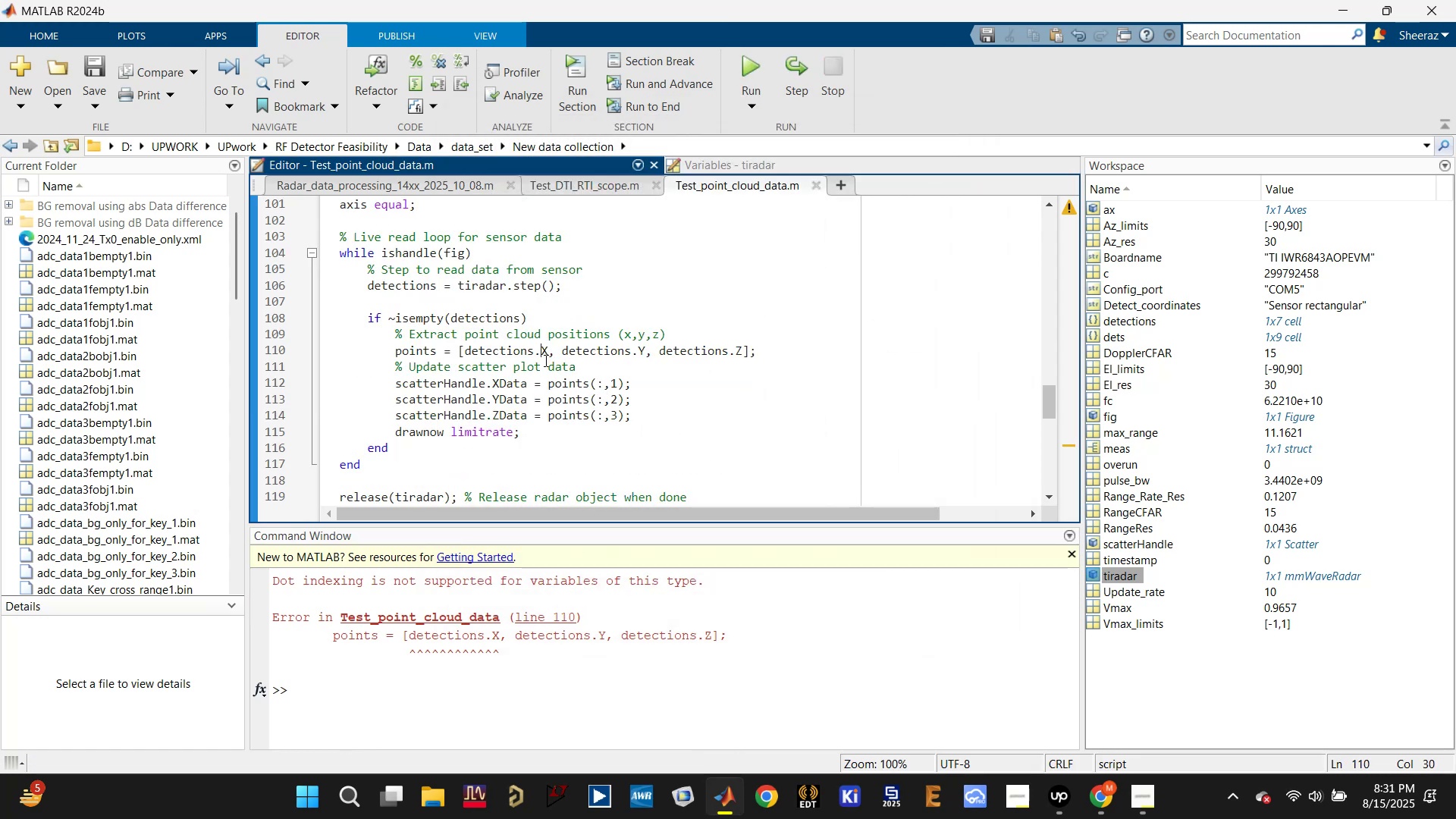 
scroll: coordinate [601, 388], scroll_direction: up, amount: 2.0
 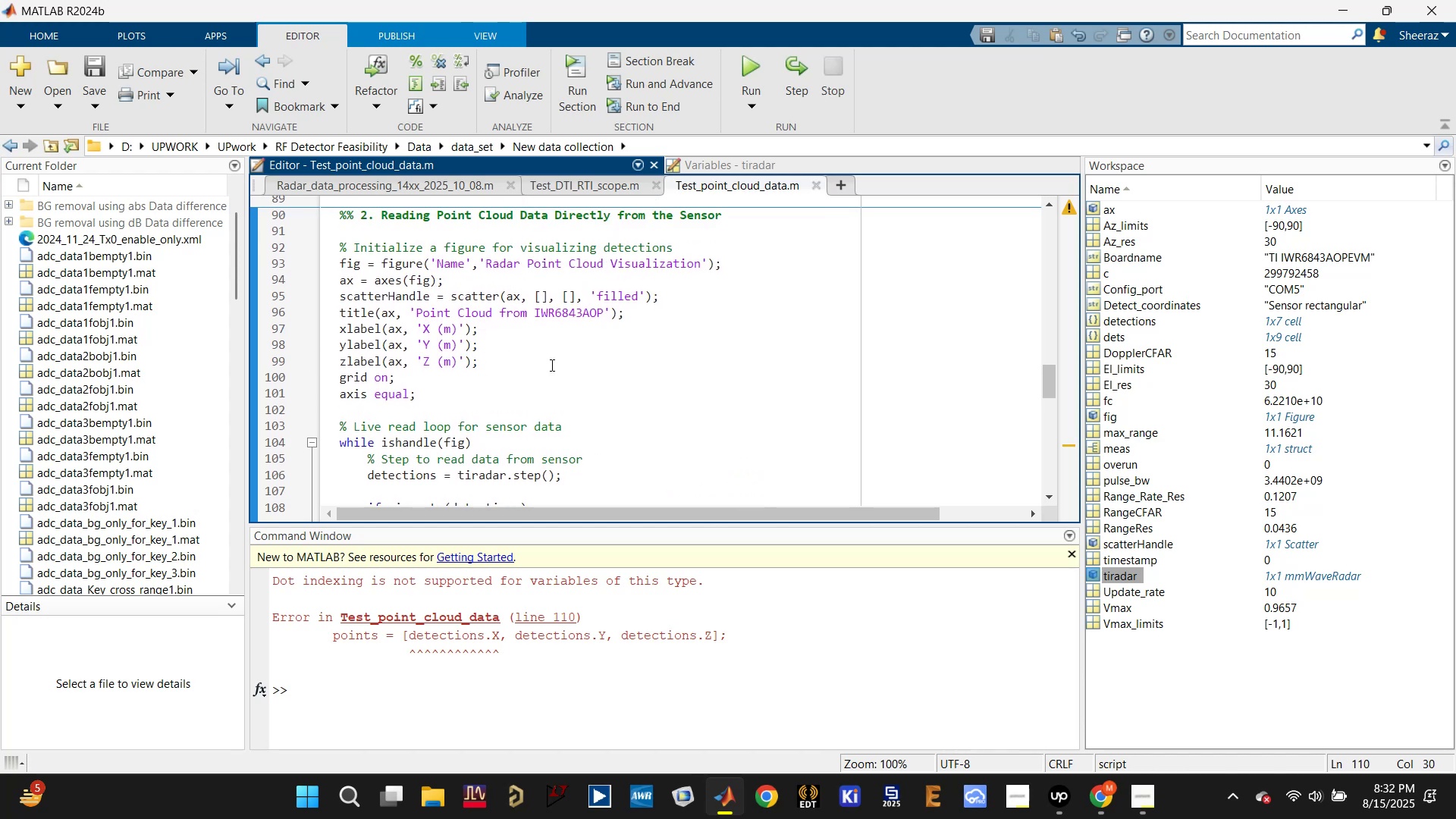 
left_click([521, 300])
 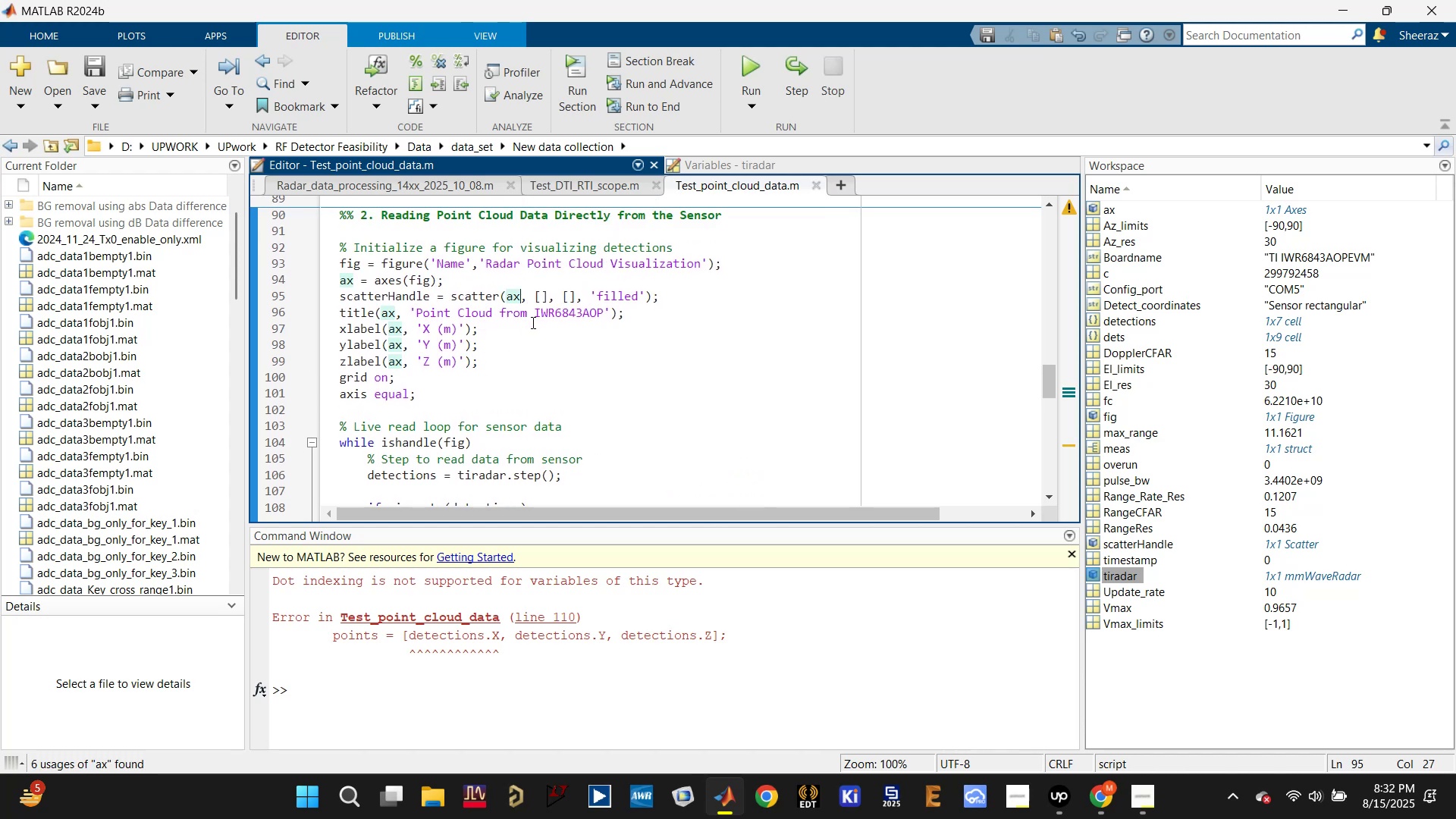 
scroll: coordinate [601, 366], scroll_direction: up, amount: 2.0
 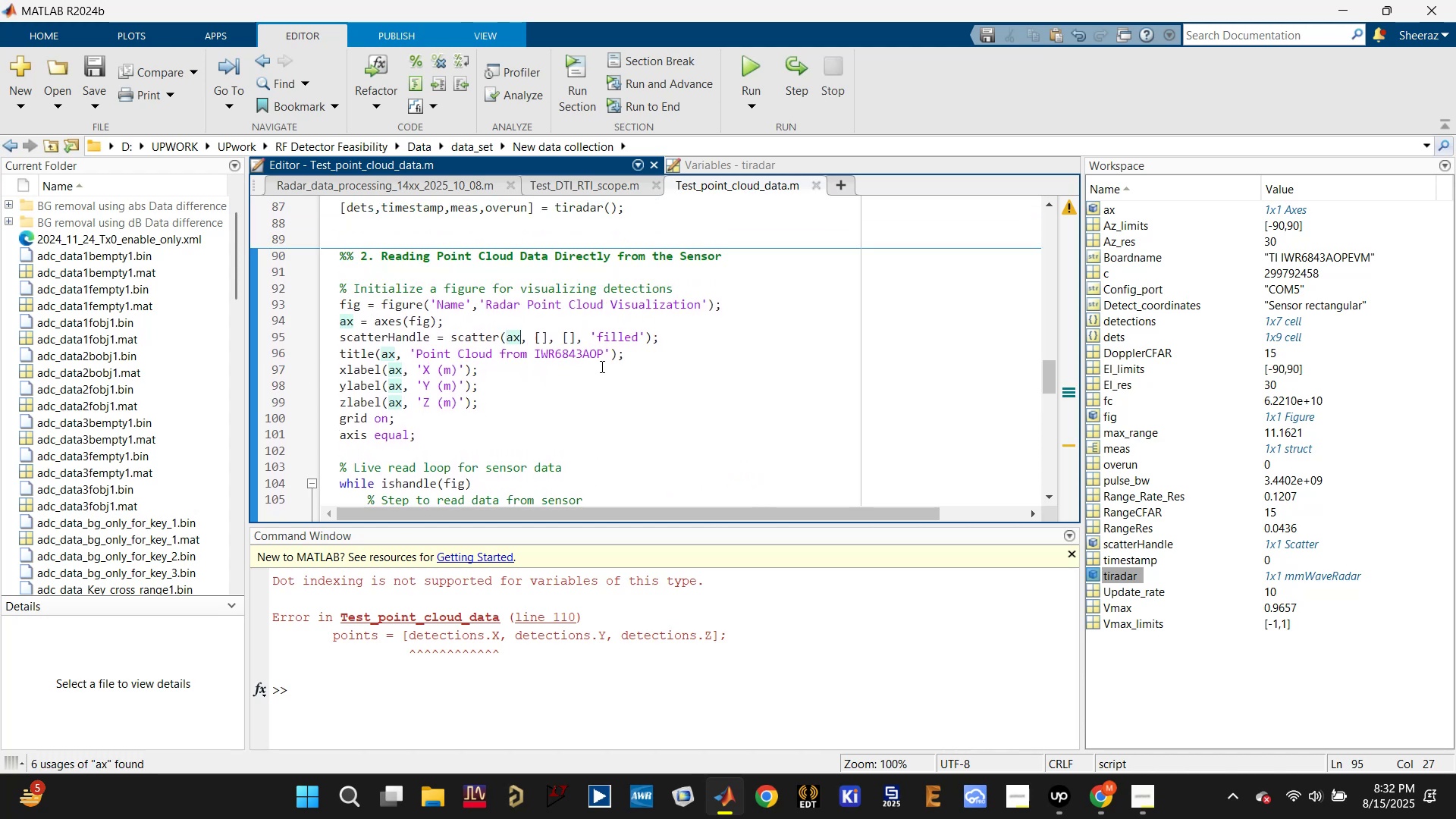 
key(Control+Z)
 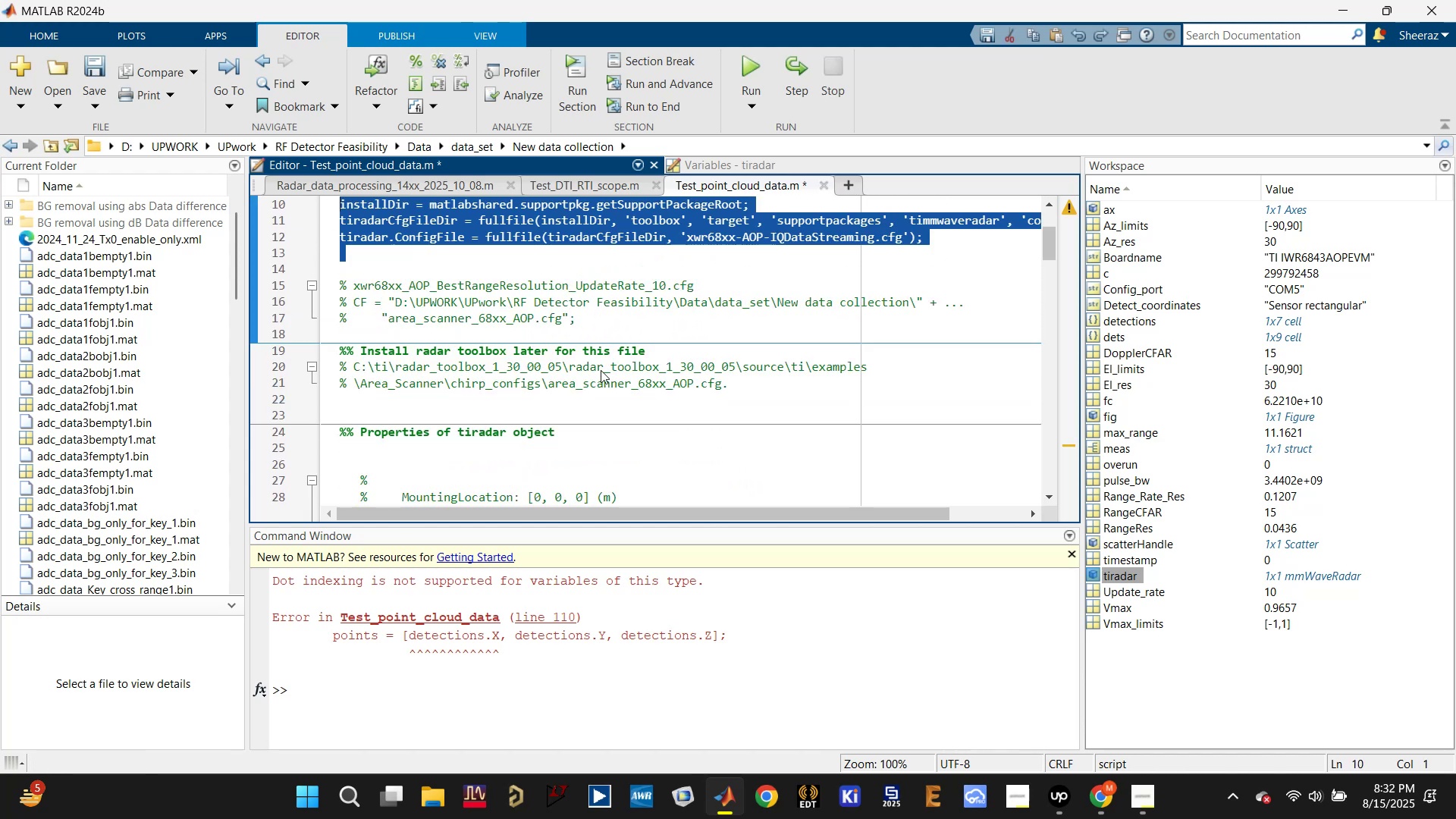 
scroll: coordinate [601, 372], scroll_direction: up, amount: 1.0
 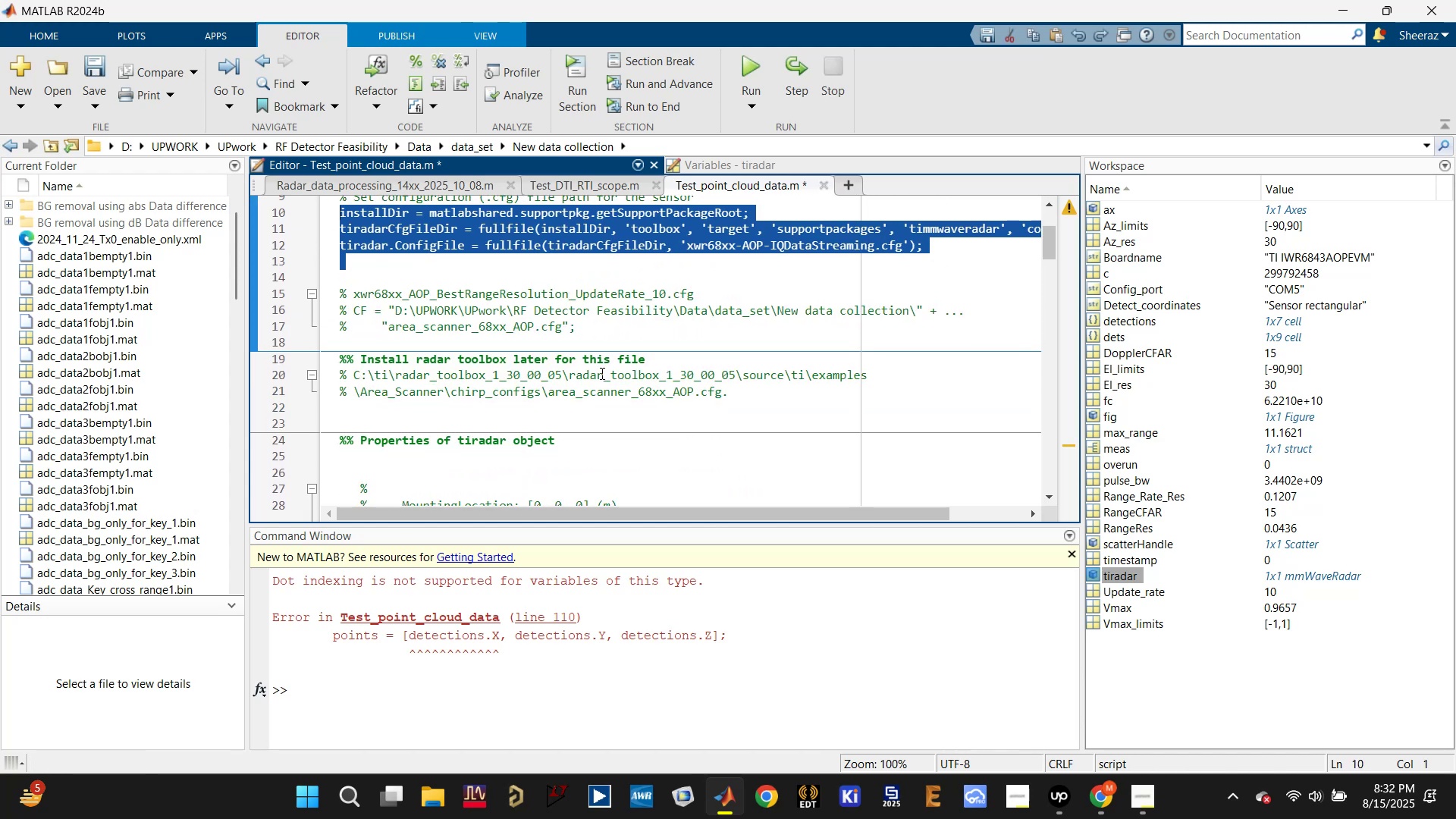 
key(Control+Z)
 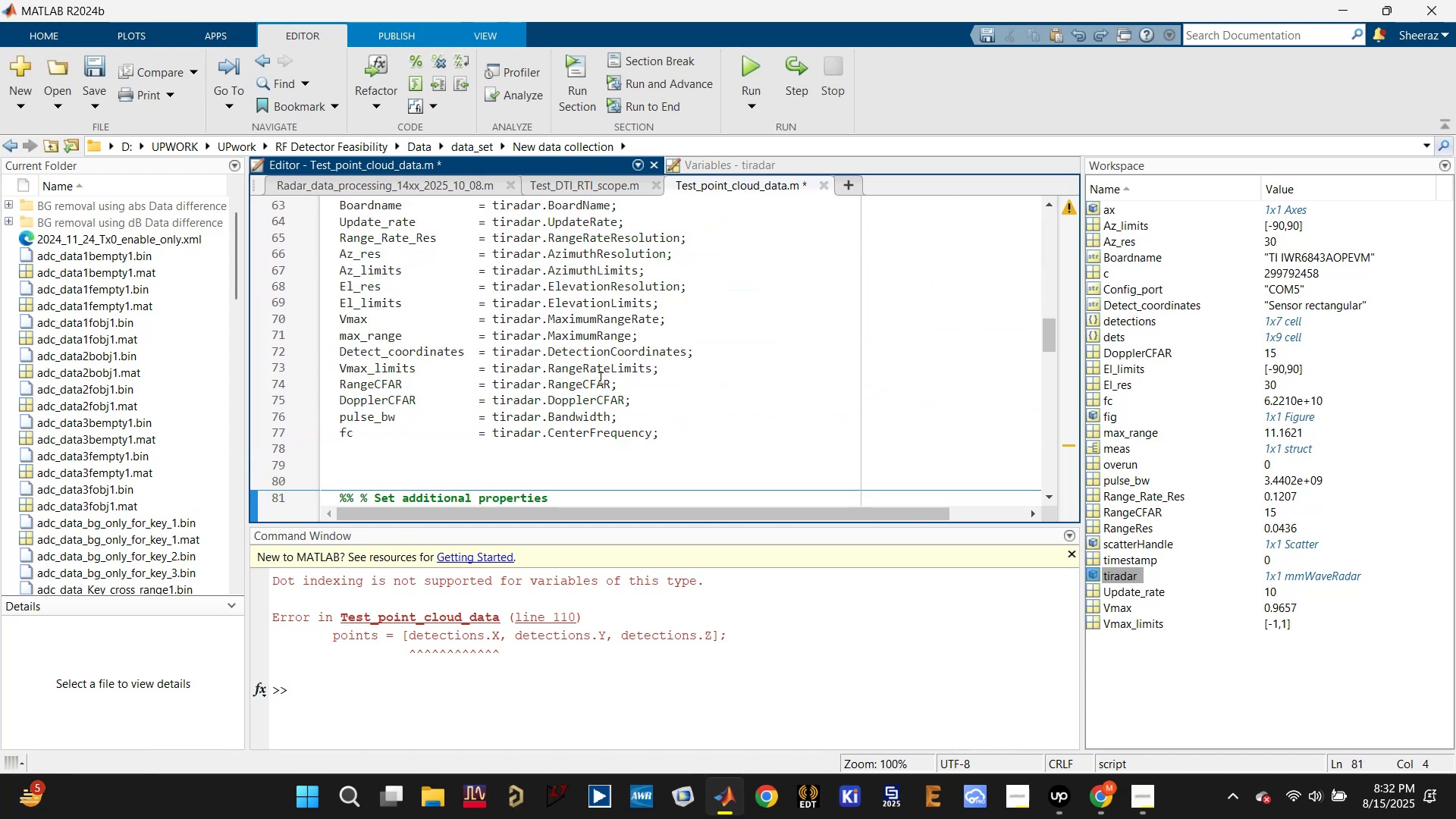 
scroll: coordinate [599, 378], scroll_direction: up, amount: 2.0
 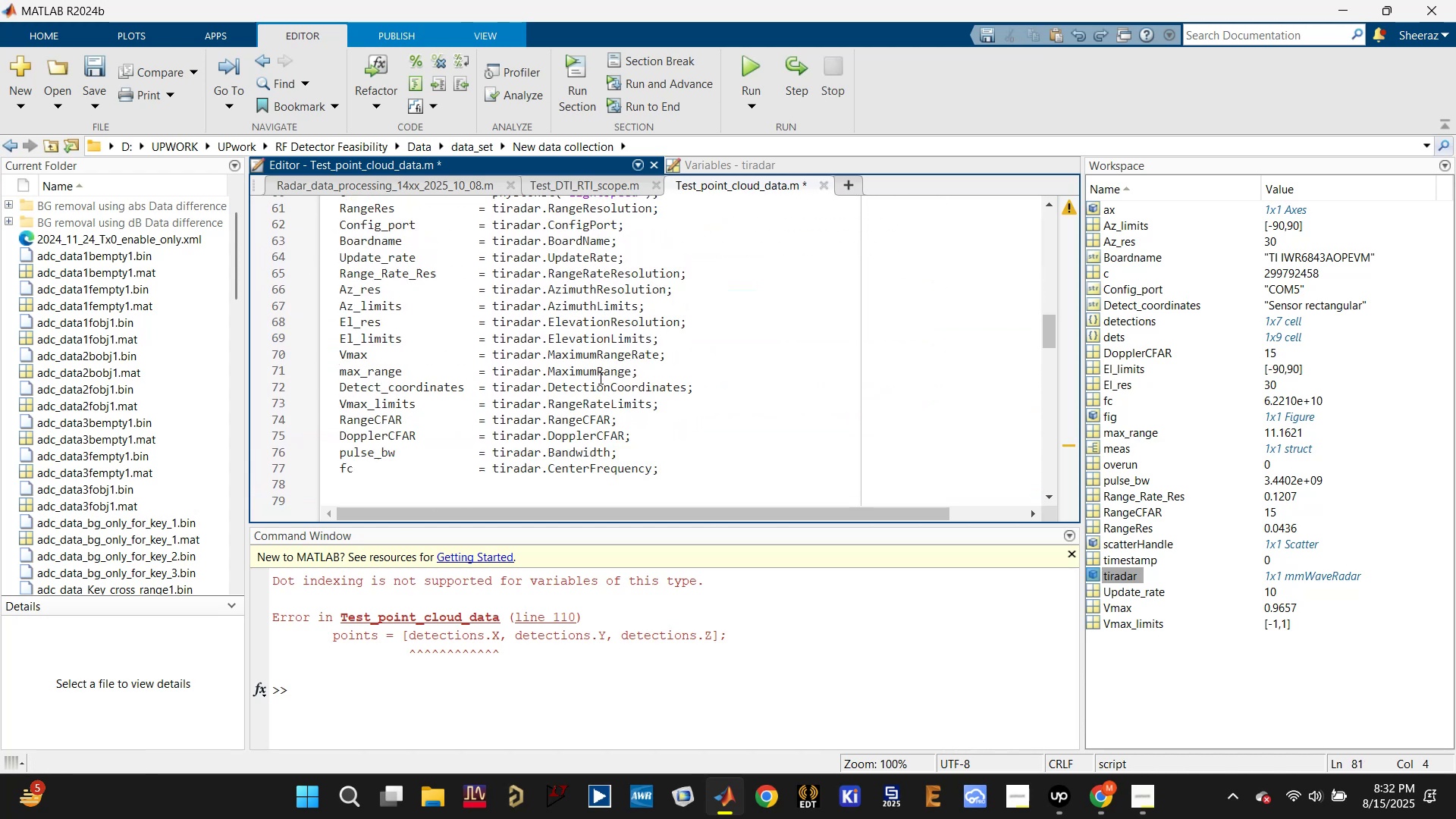 
hold_key(key=ControlLeft, duration=0.36)
 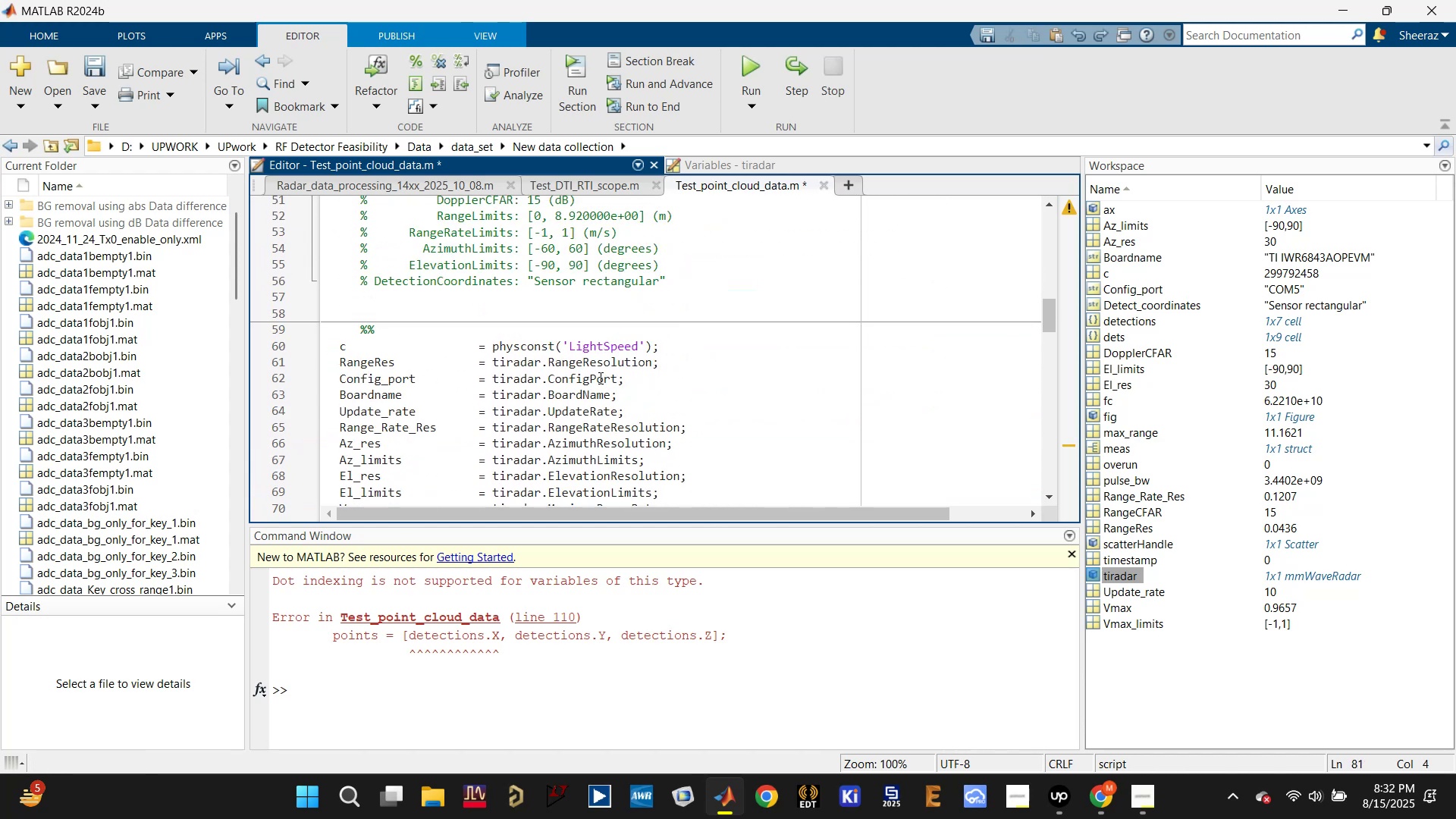 
scroll: coordinate [599, 380], scroll_direction: down, amount: 3.0
 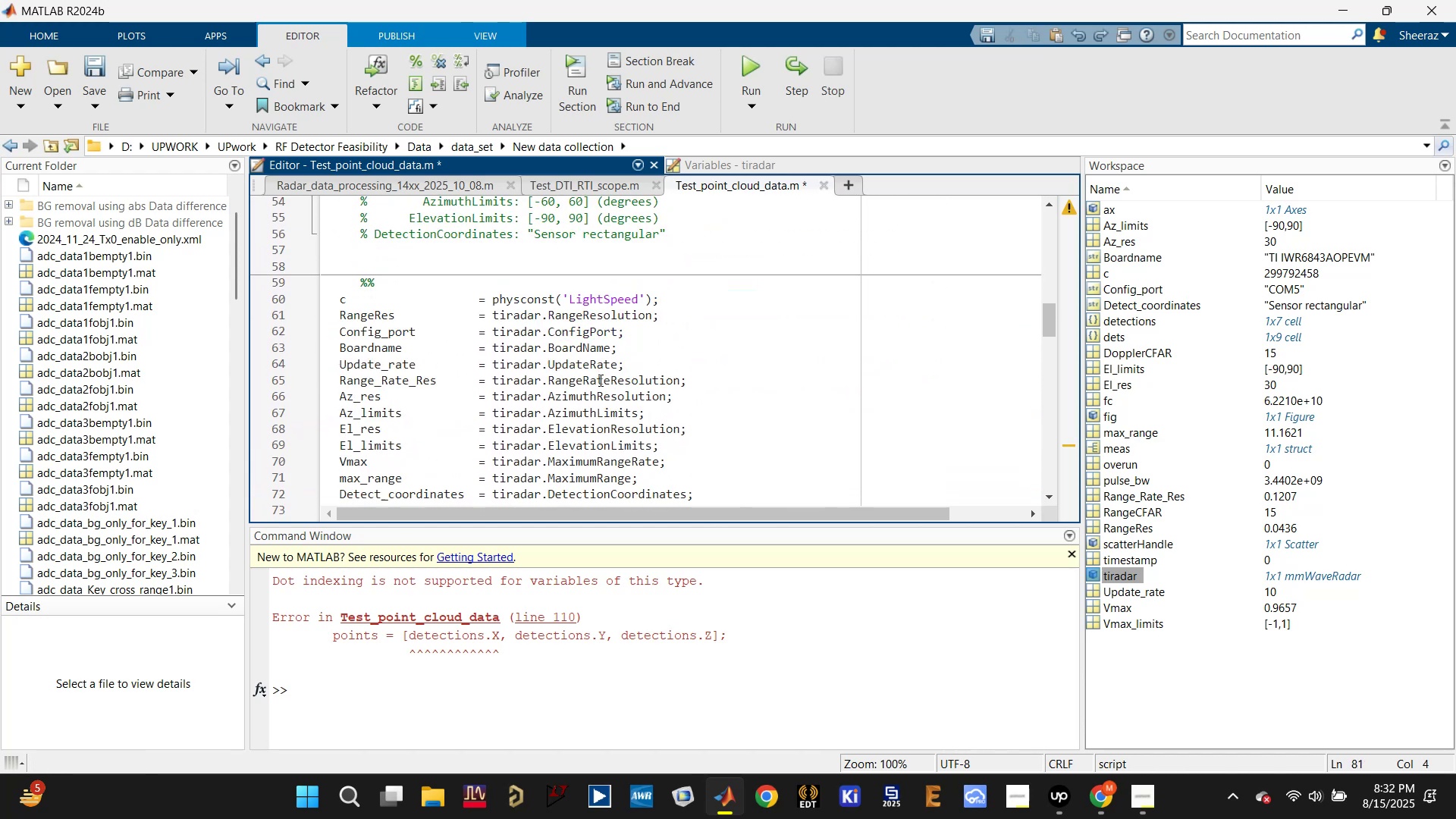 
key(Control+Z)
 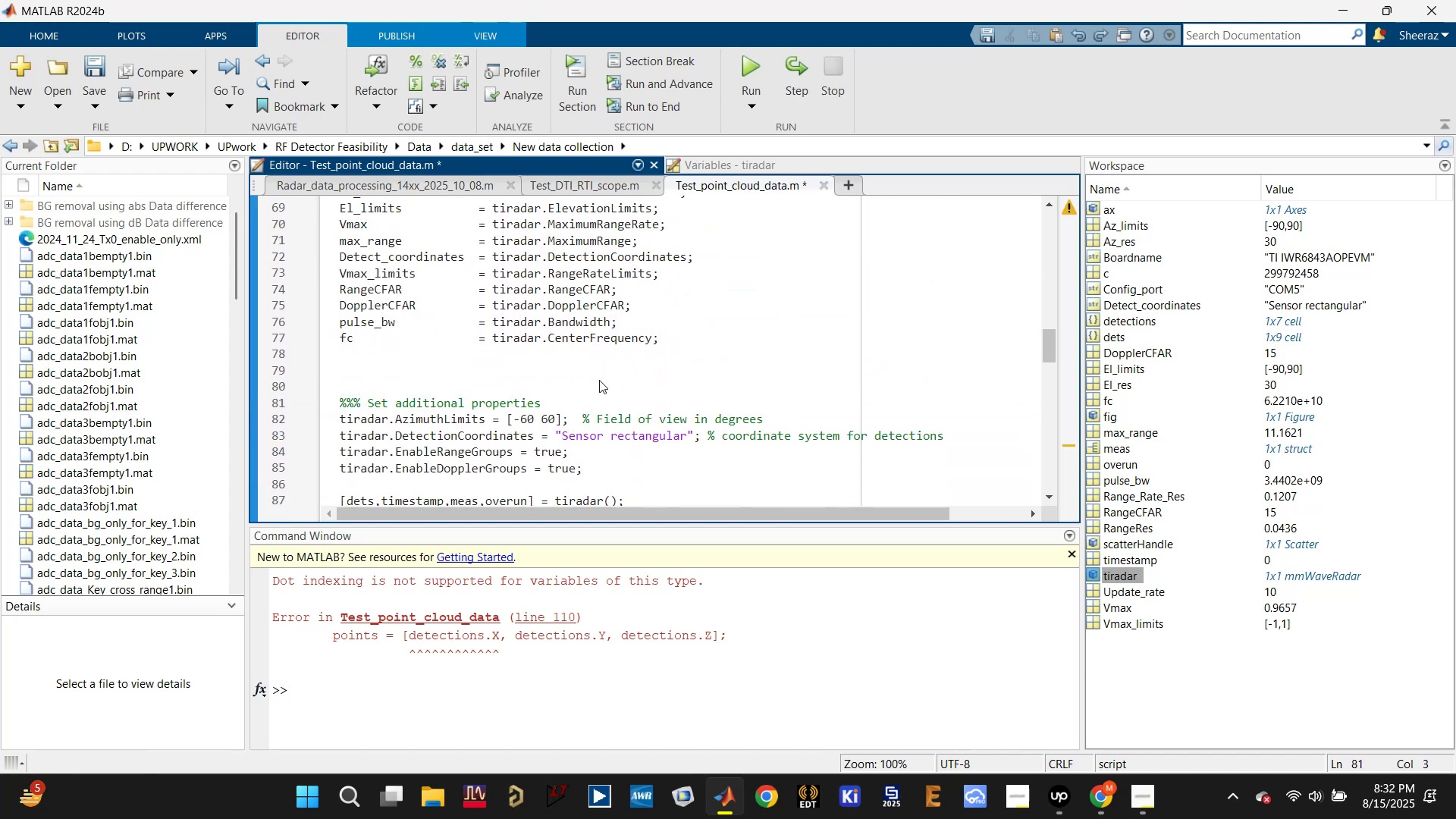 
key(Control+Z)
 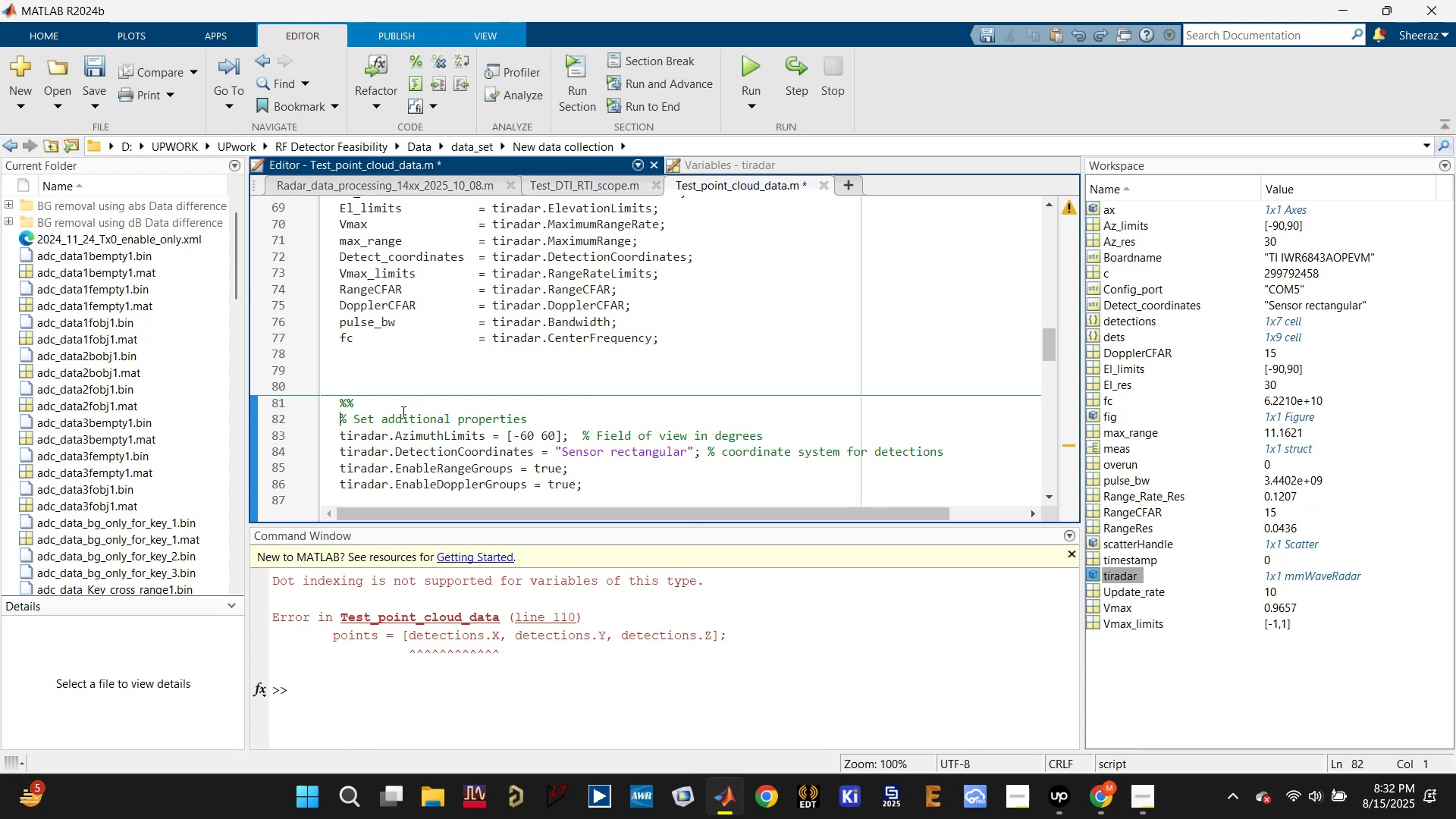 
key(Backspace)
 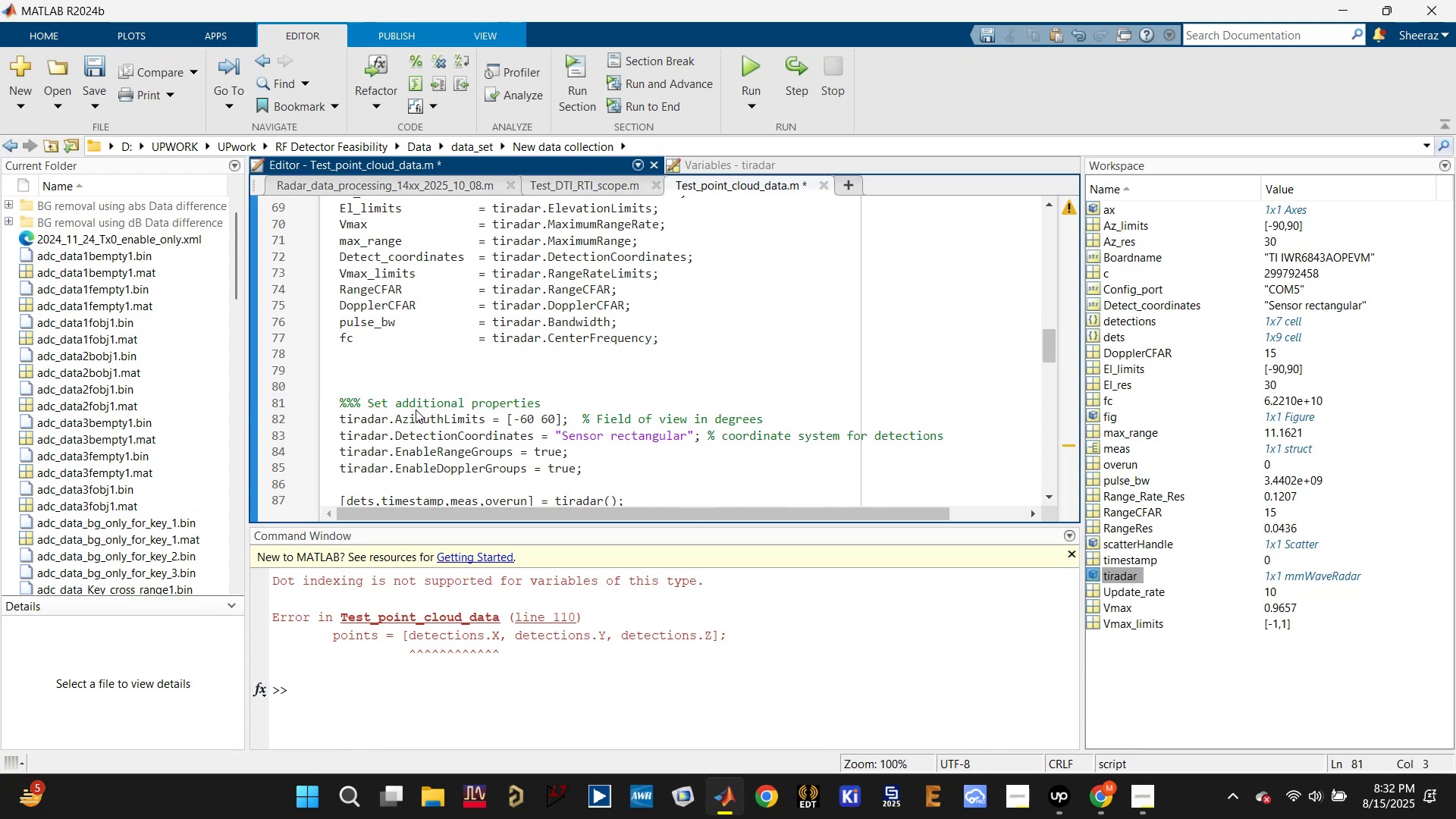 
key(Delete)
 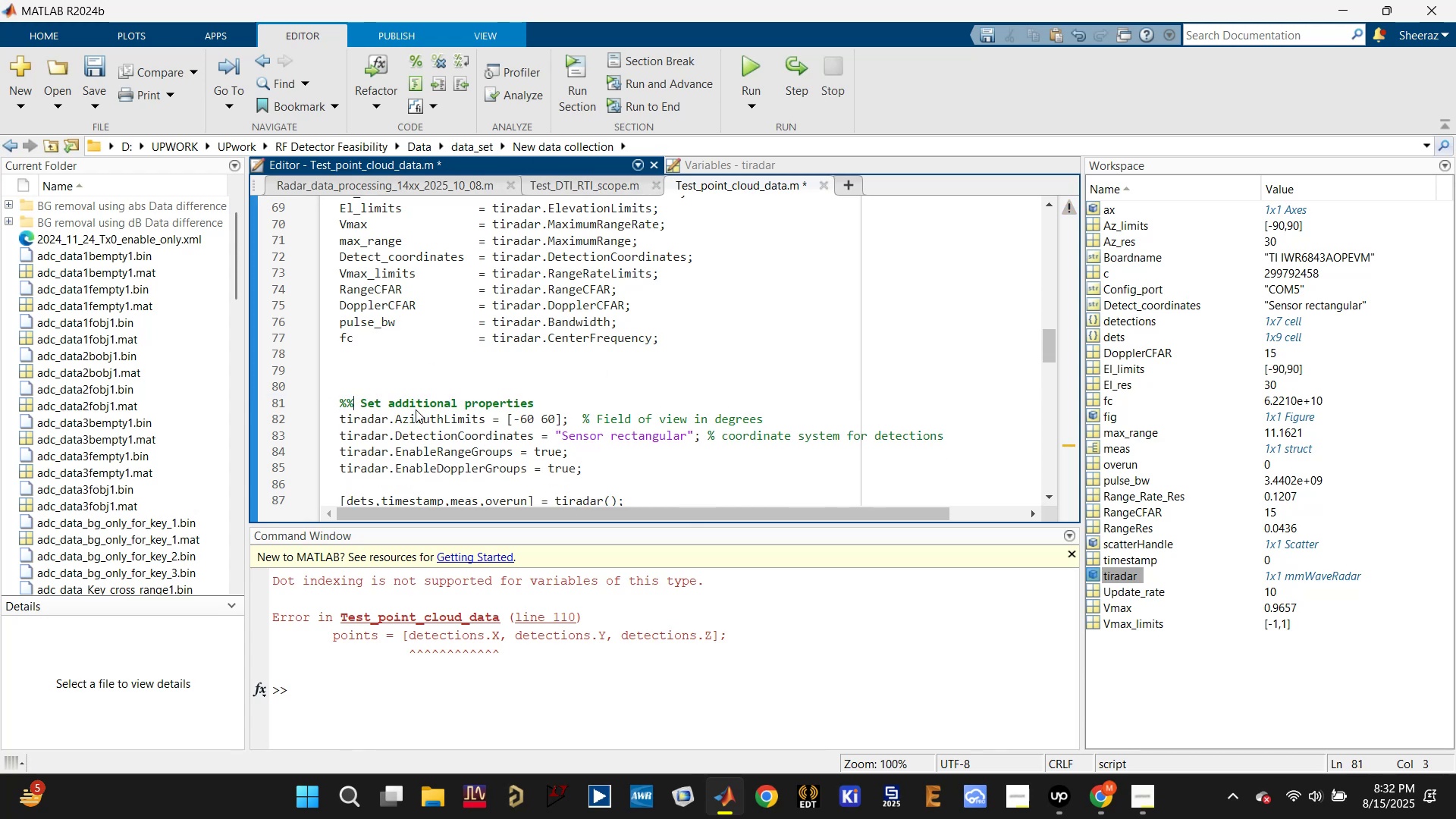 
key(Space)
 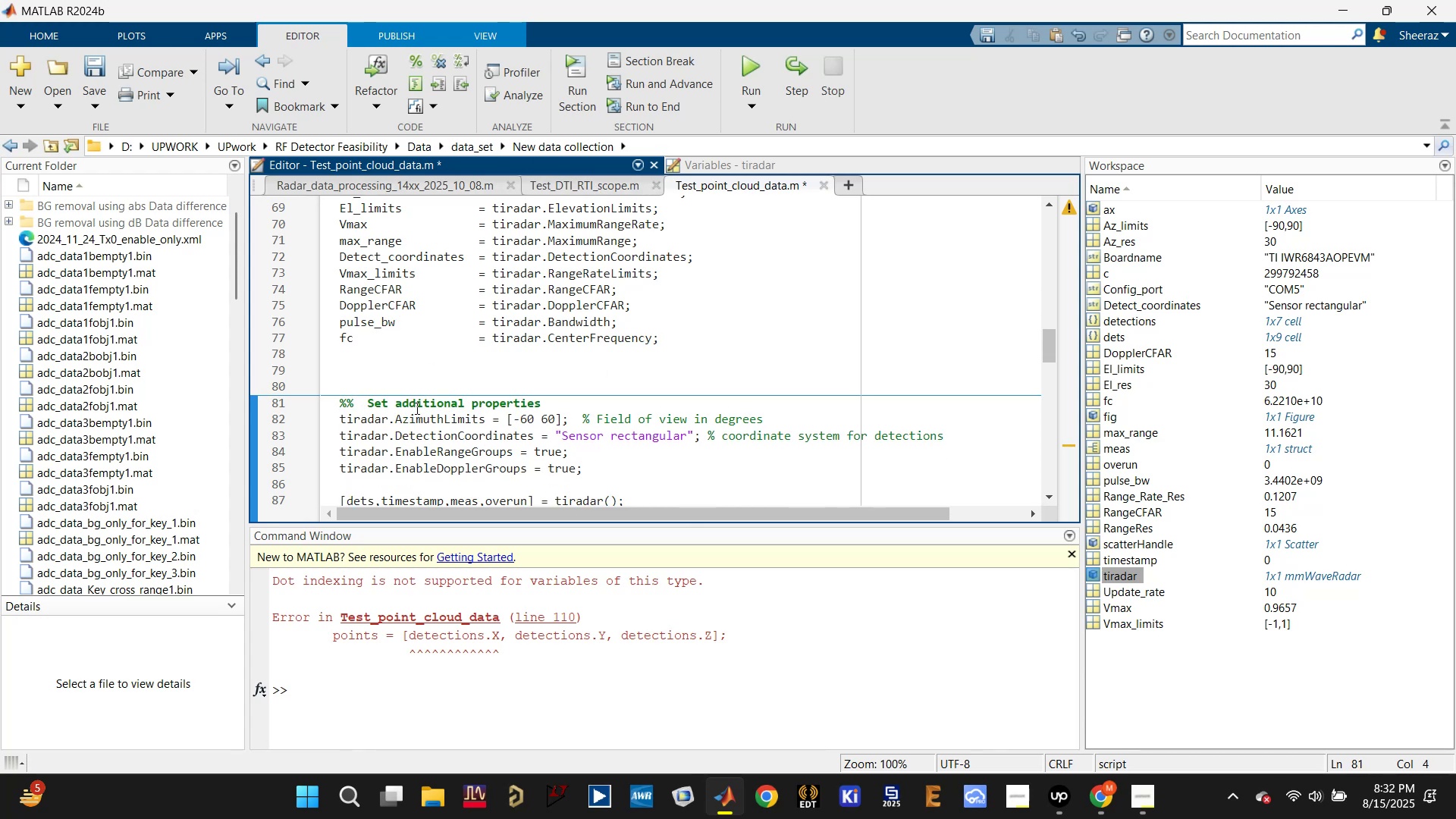 
scroll: coordinate [456, 410], scroll_direction: down, amount: 14.0
 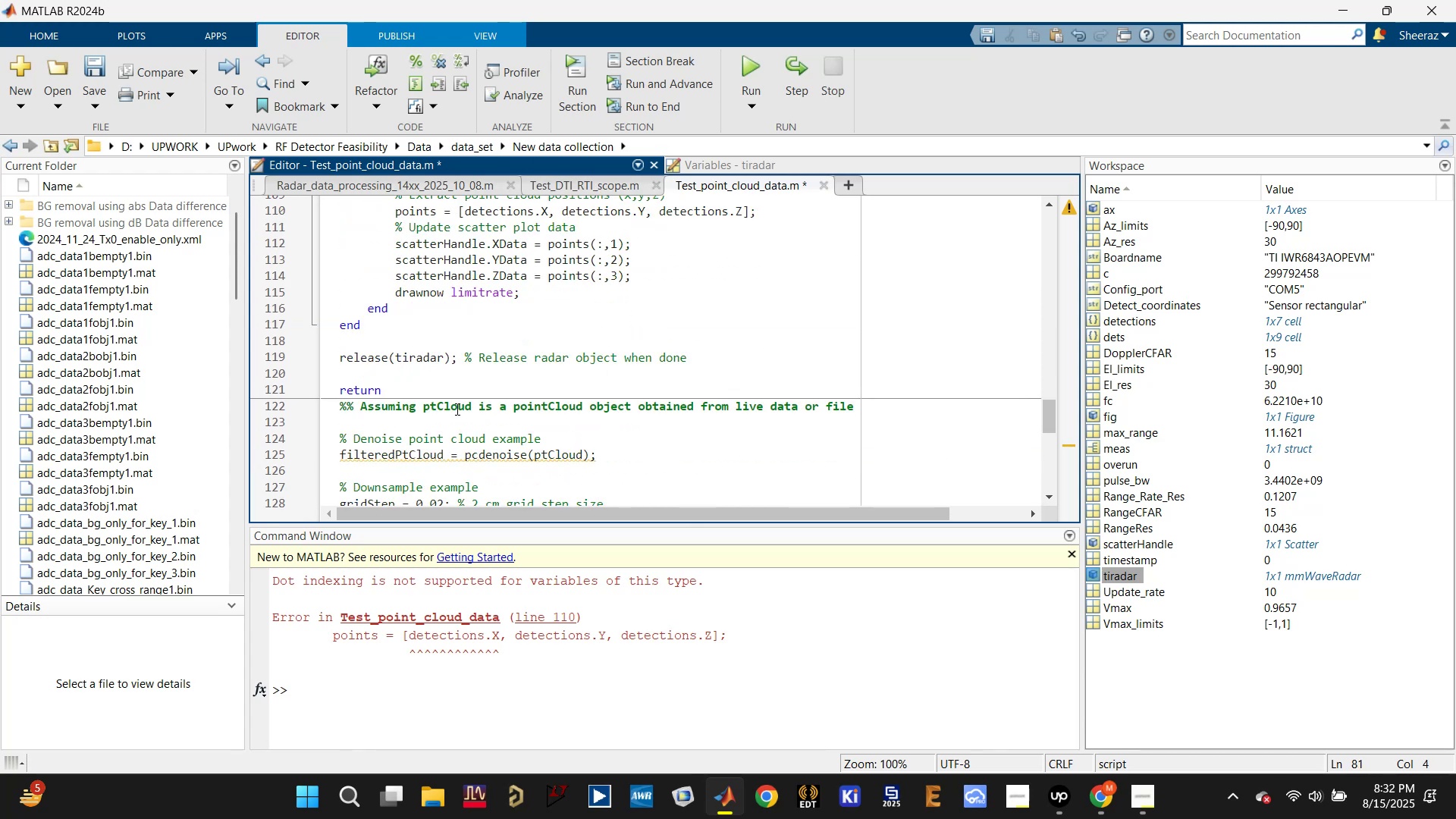 
key(Control+S)
 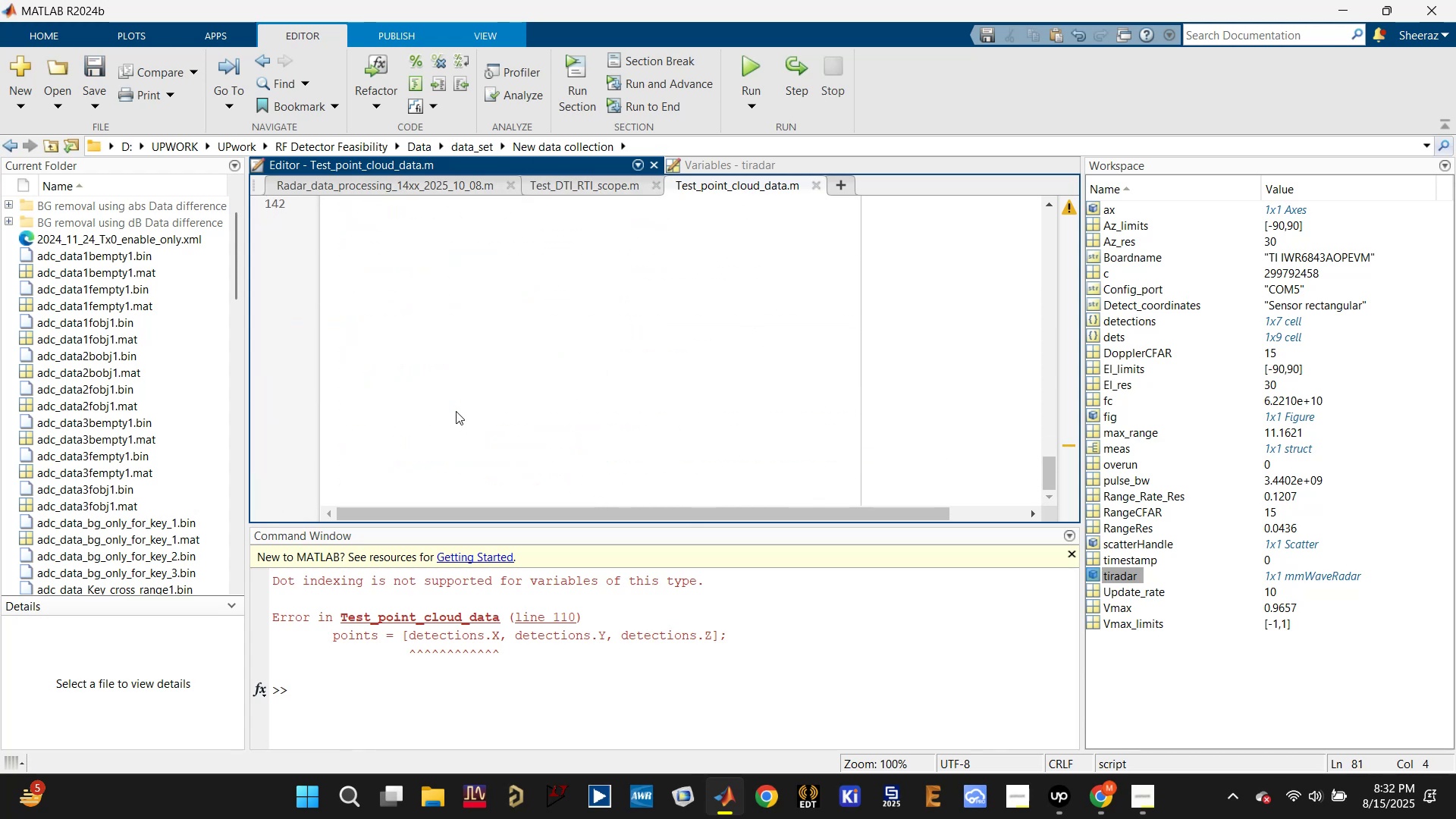 
scroll: coordinate [478, 333], scroll_direction: up, amount: 6.0
 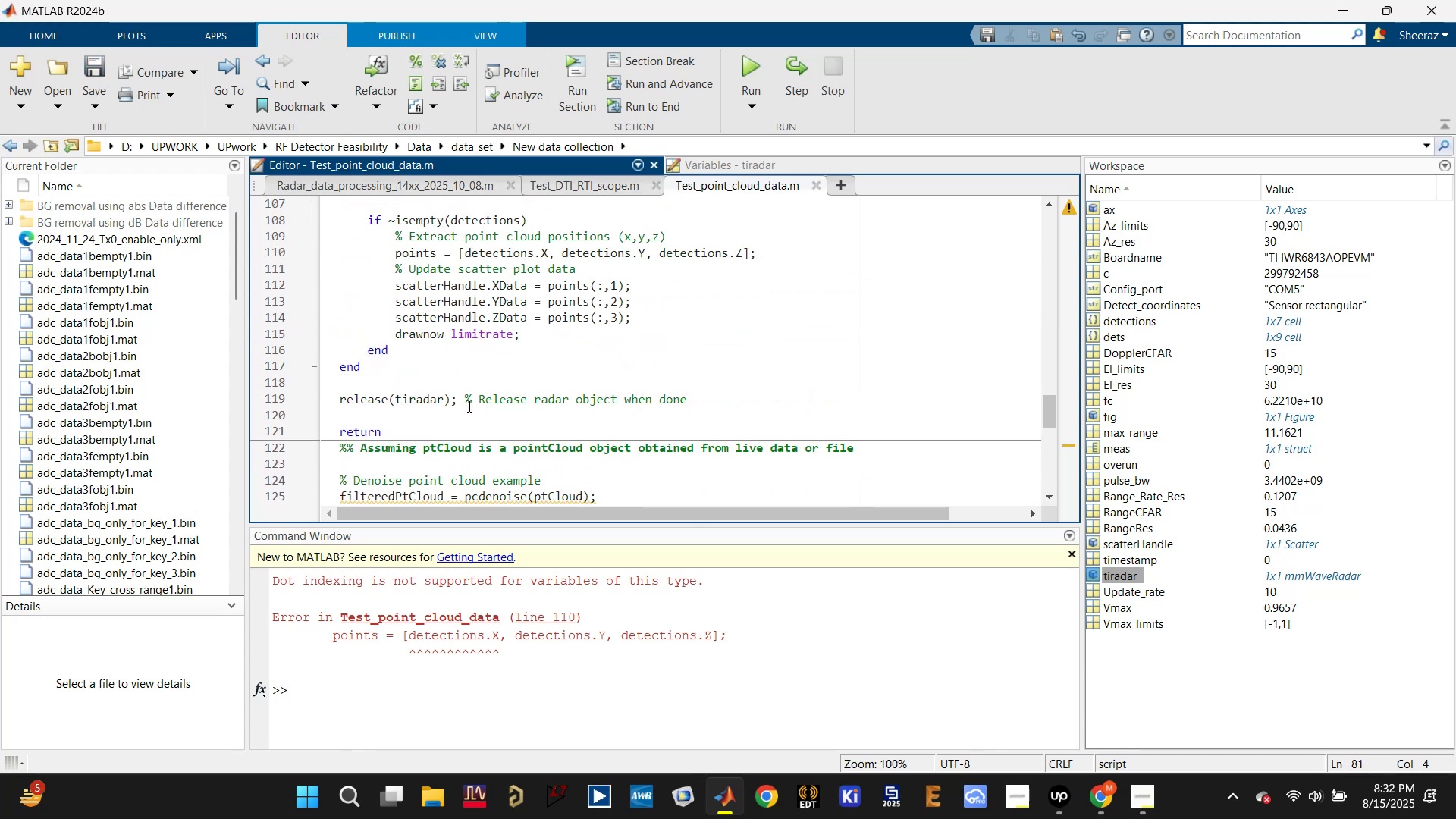 
left_click_drag(start_coordinate=[468, 411], to_coordinate=[322, 293])
 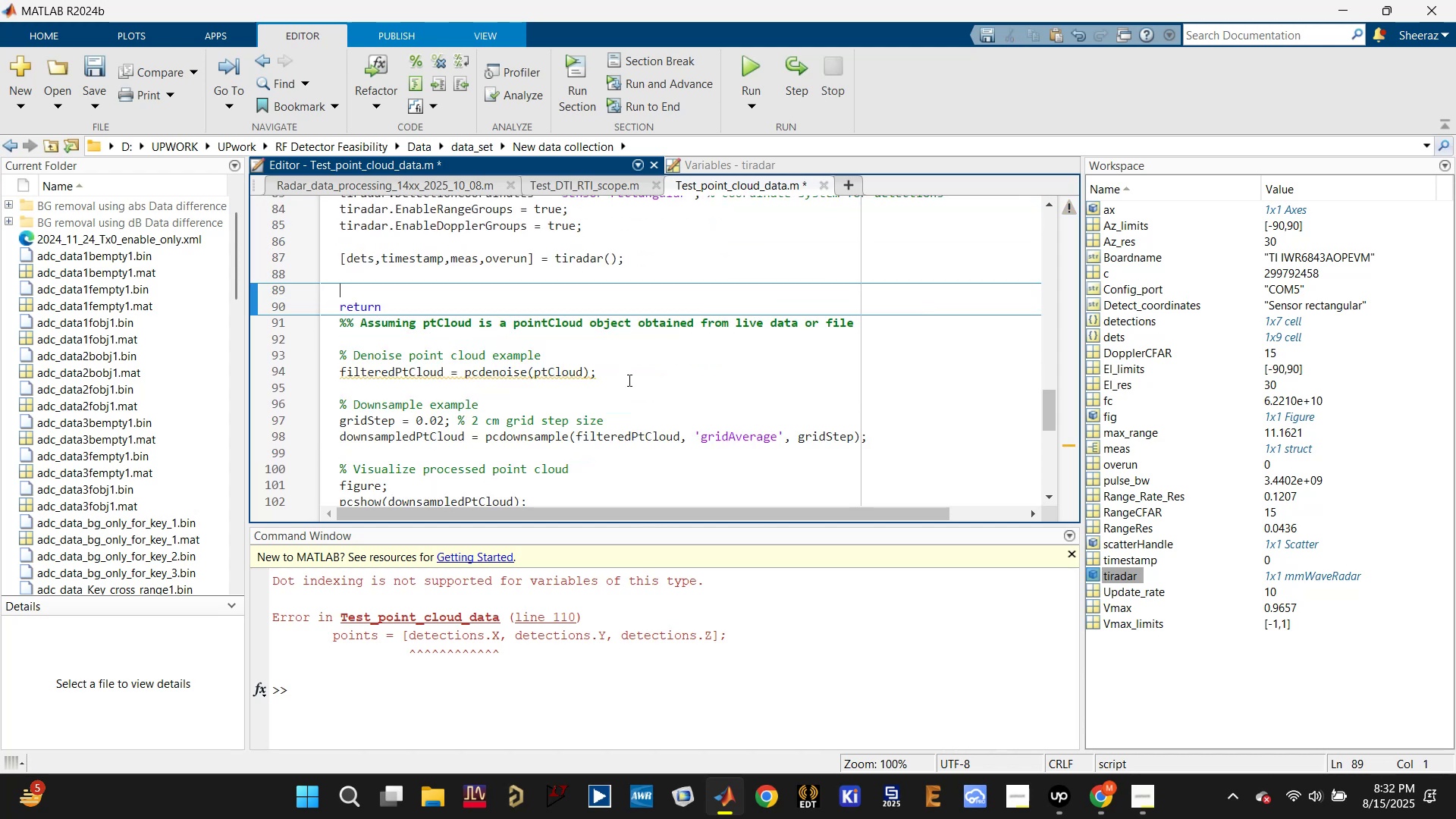 
scroll: coordinate [418, 372], scroll_direction: up, amount: 4.0
 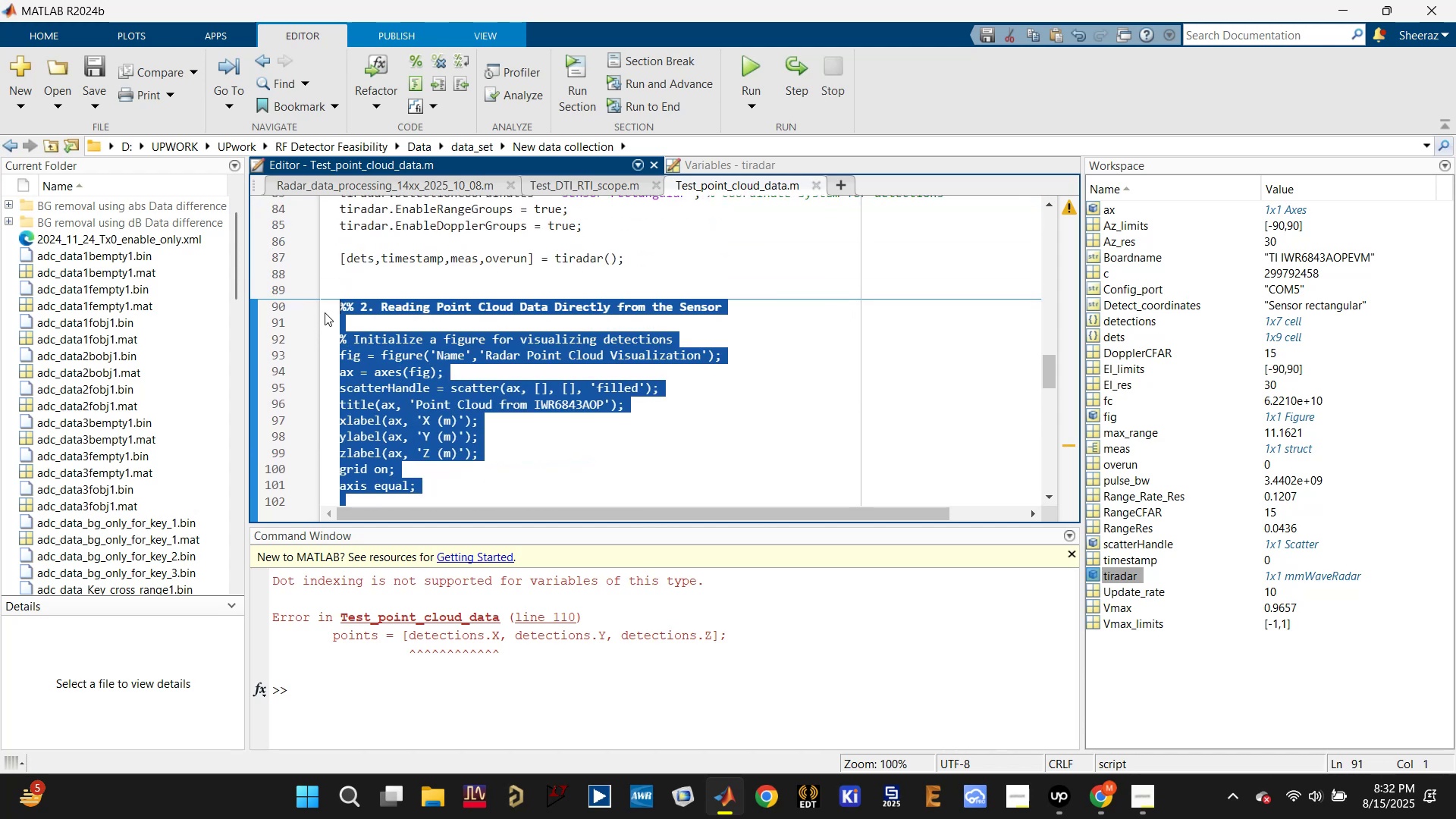 
key(Control+X)
 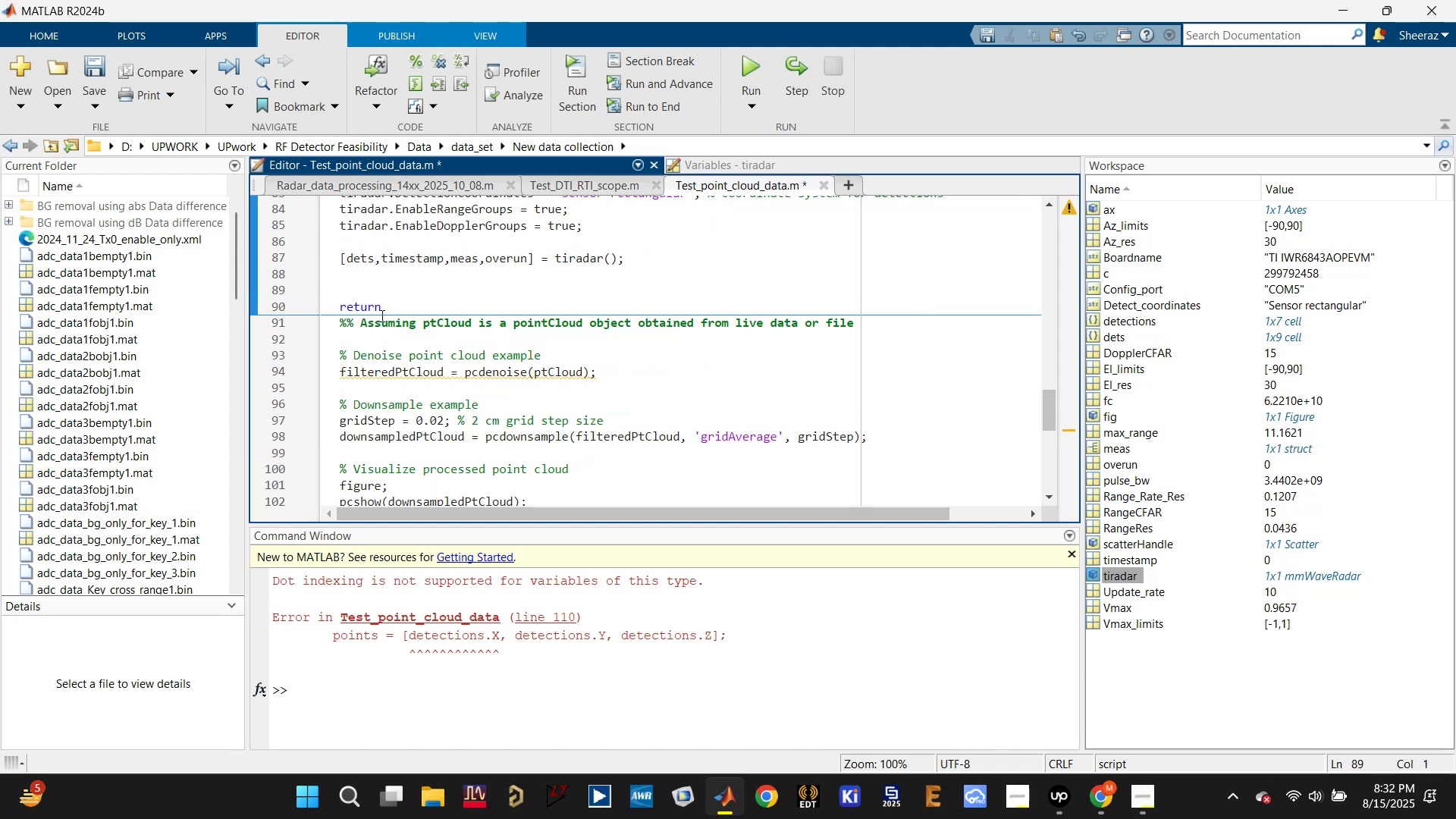 
left_click([391, 307])
 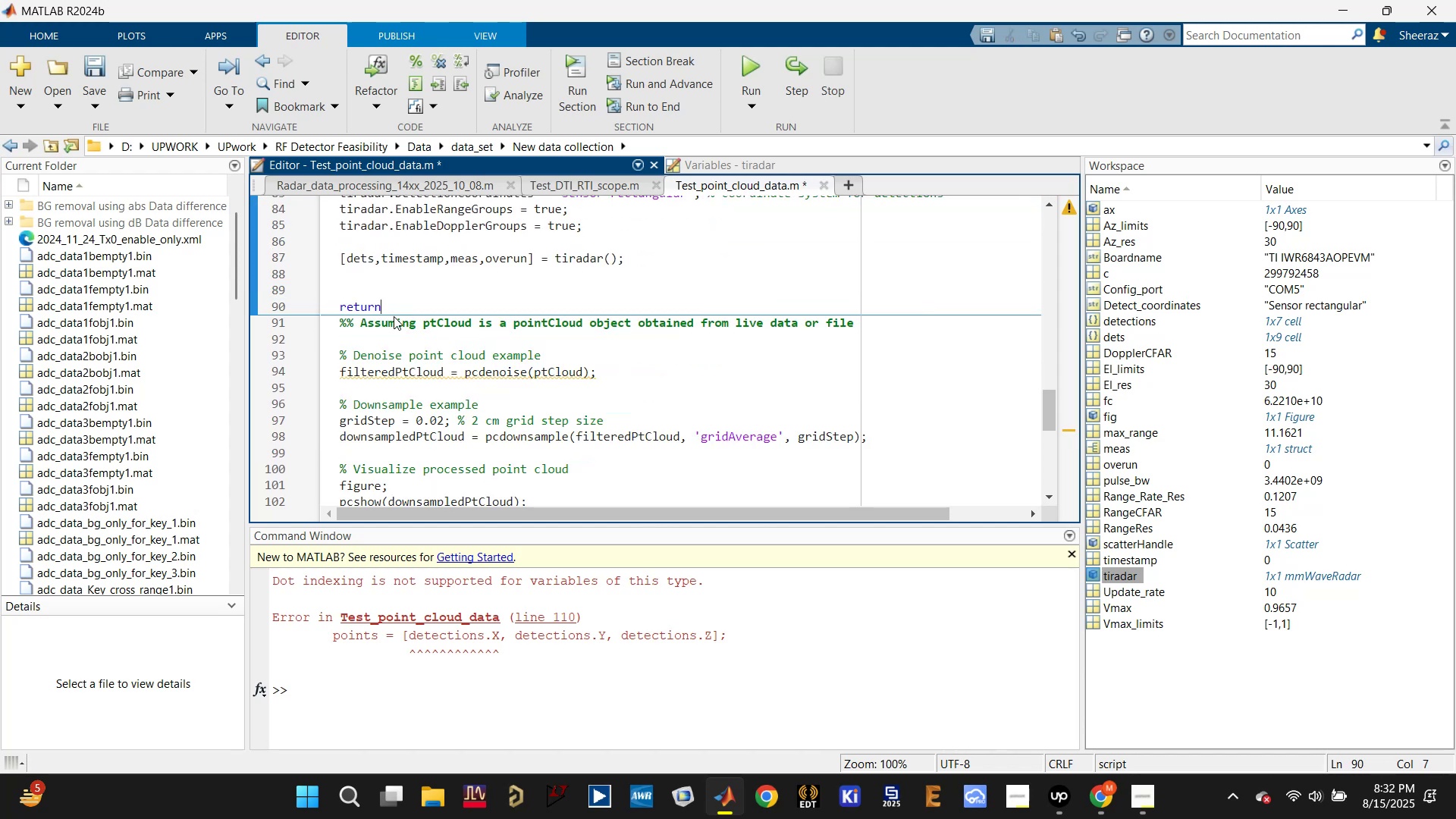 
key(Enter)
 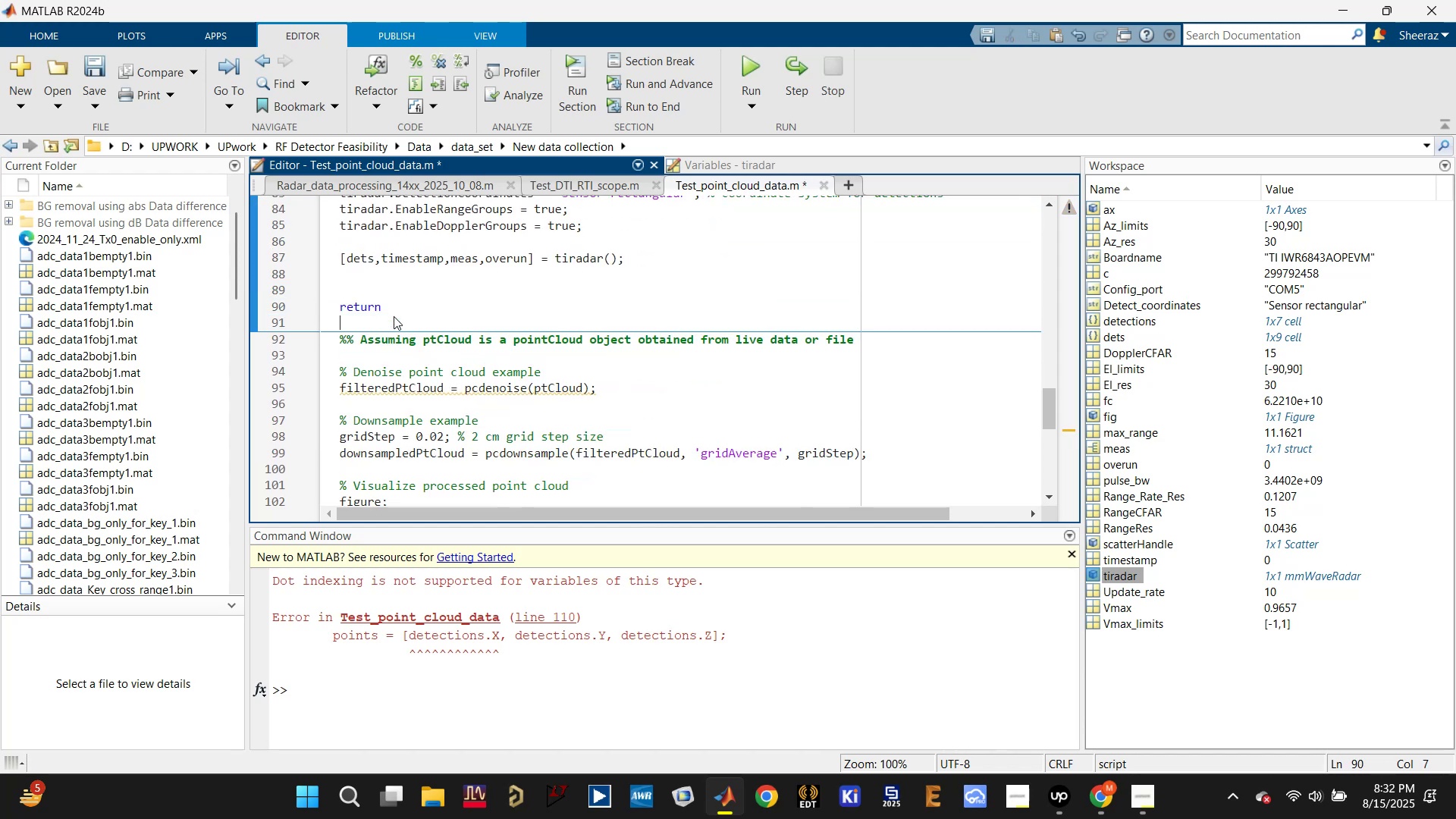 
key(Enter)
 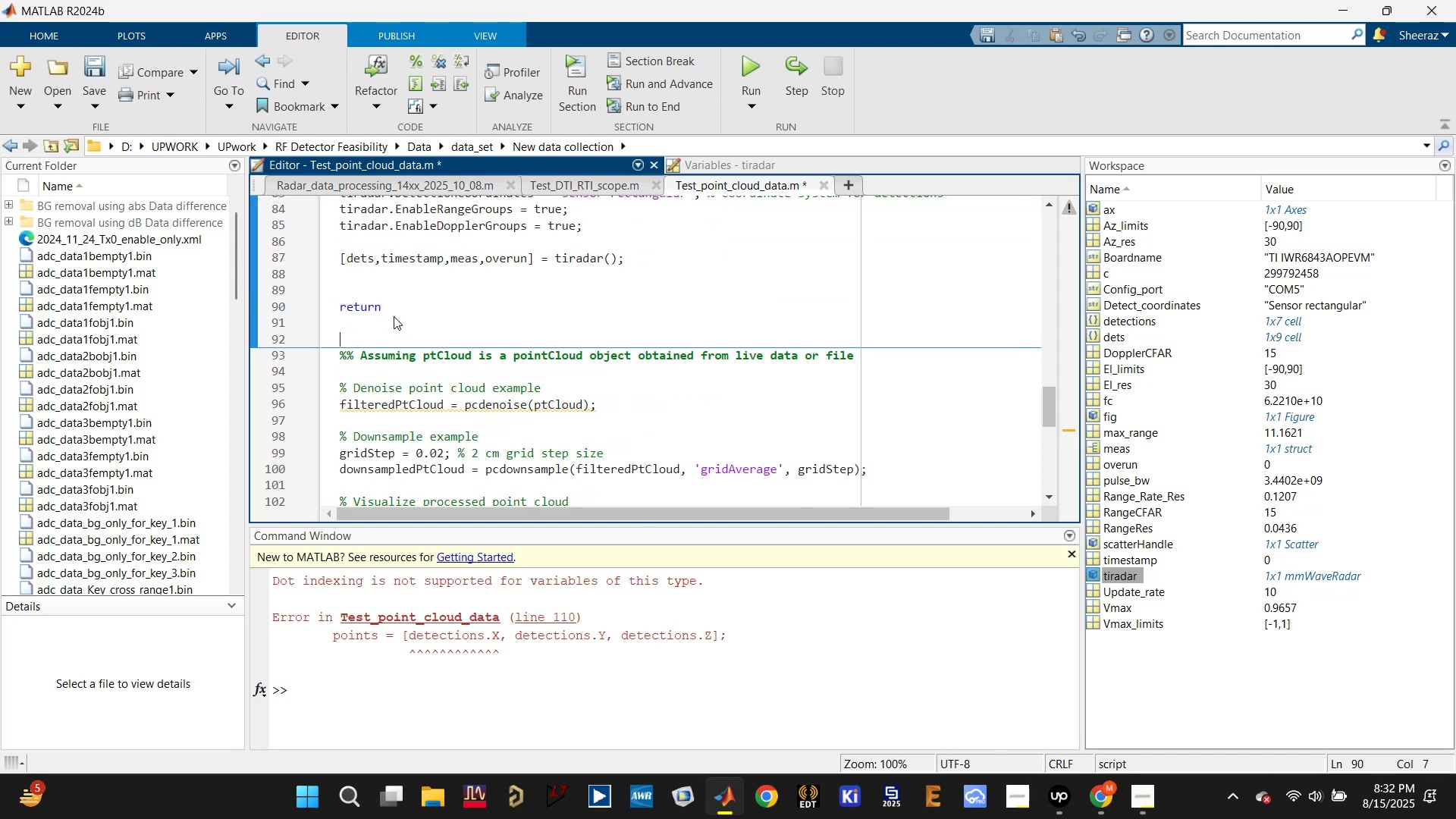 
key(Control+V)
 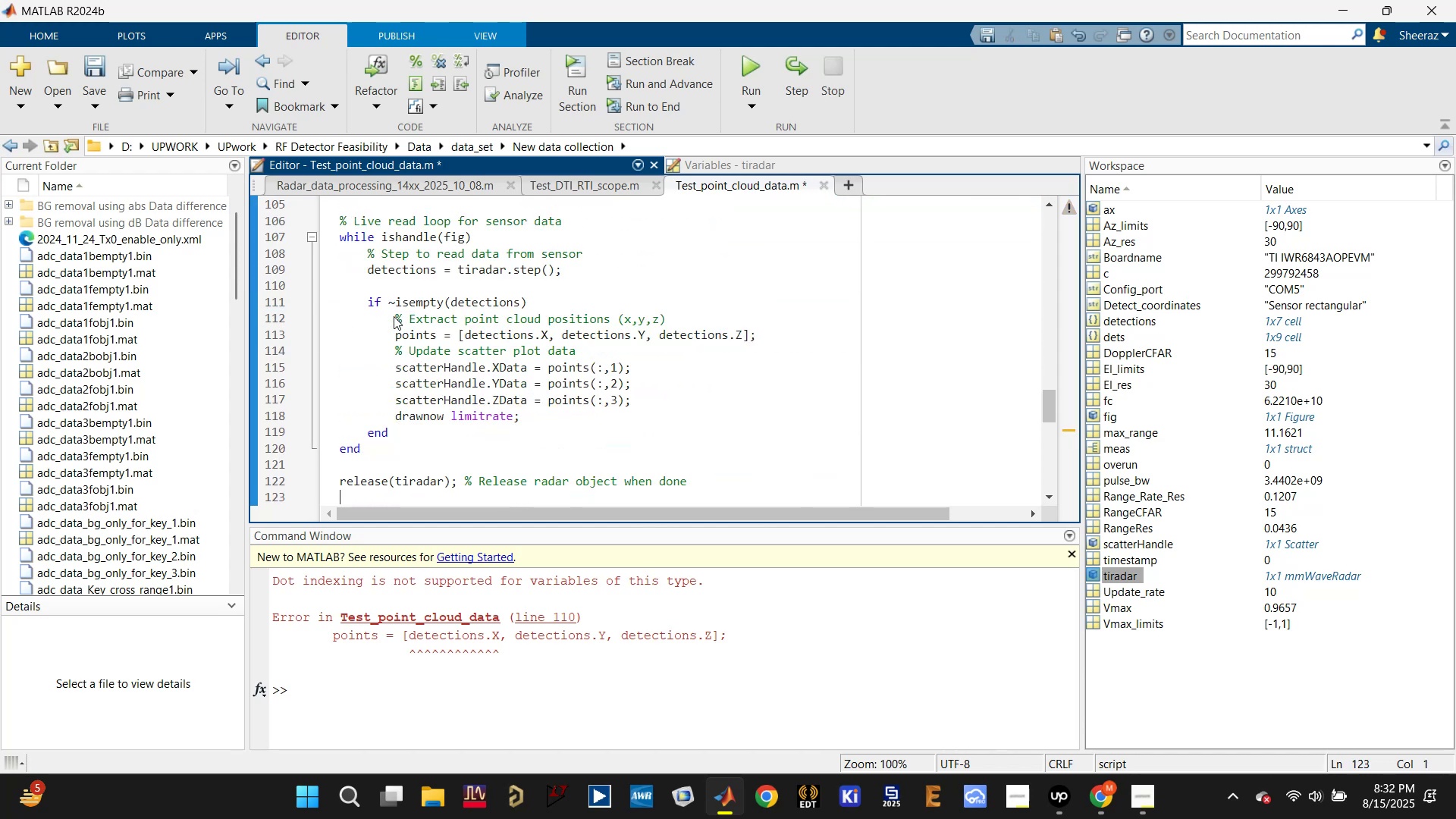 
key(Control+S)
 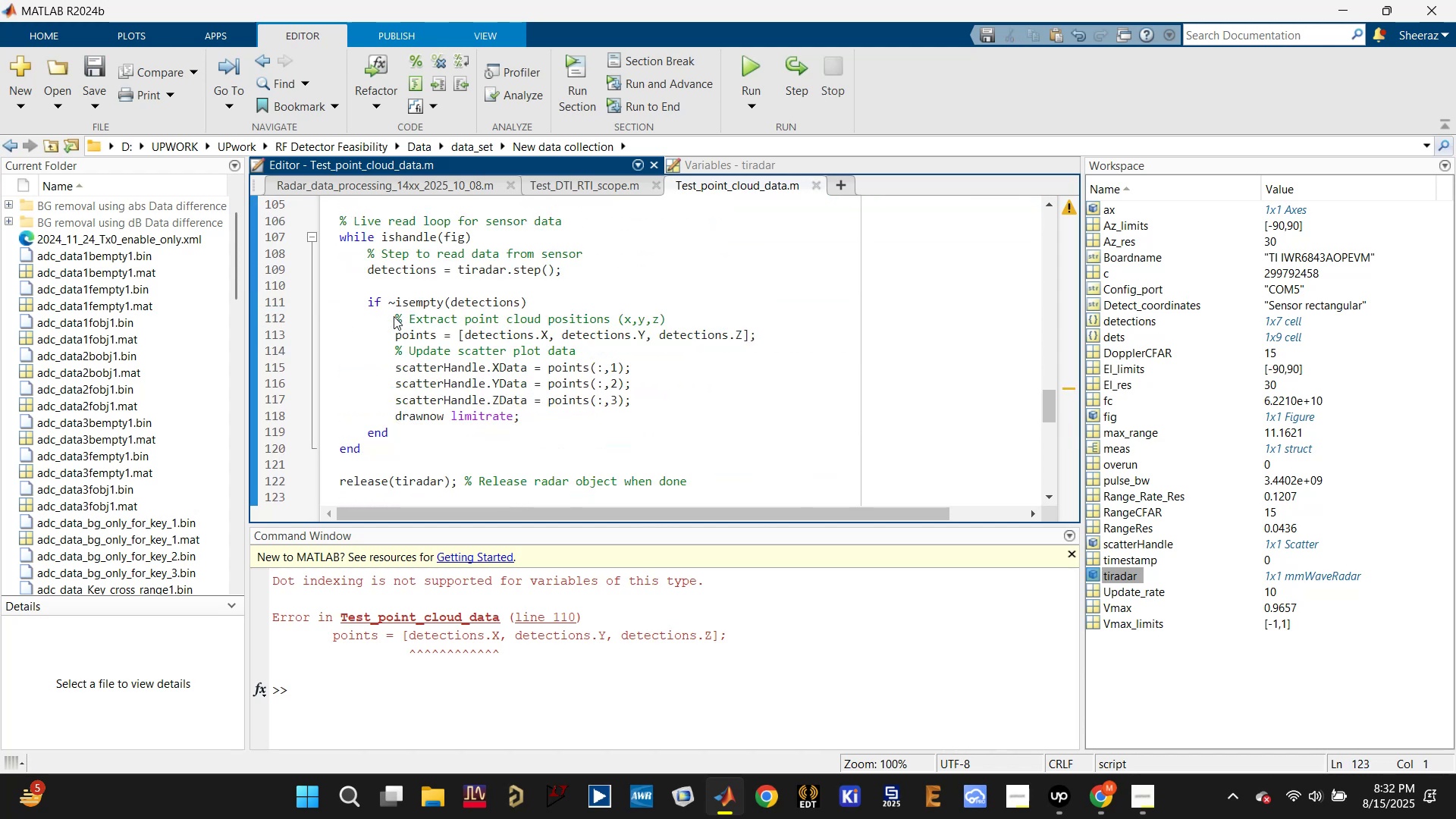 
scroll: coordinate [494, 383], scroll_direction: up, amount: 6.0
 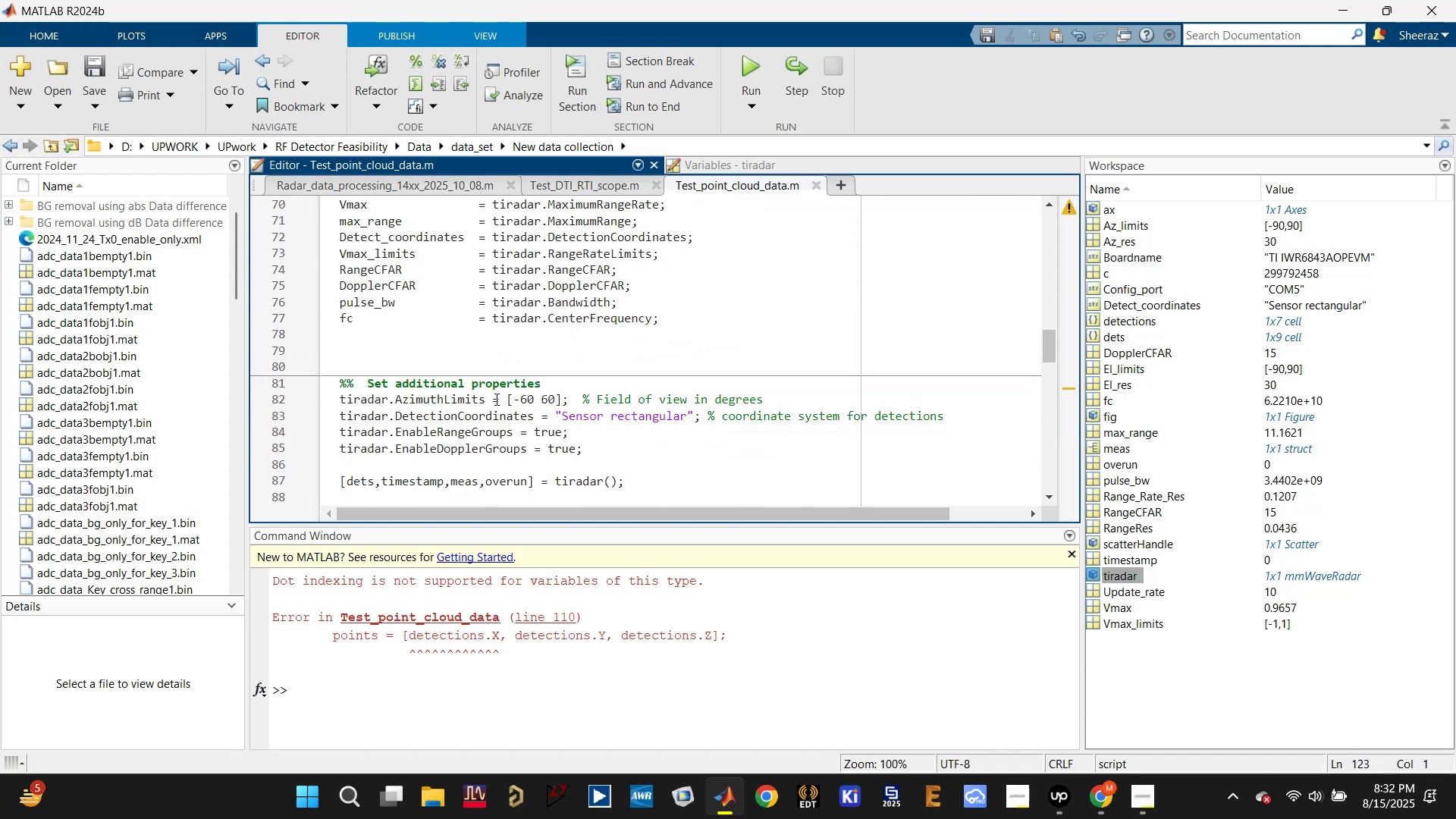 
scroll: coordinate [495, 406], scroll_direction: down, amount: 2.0
 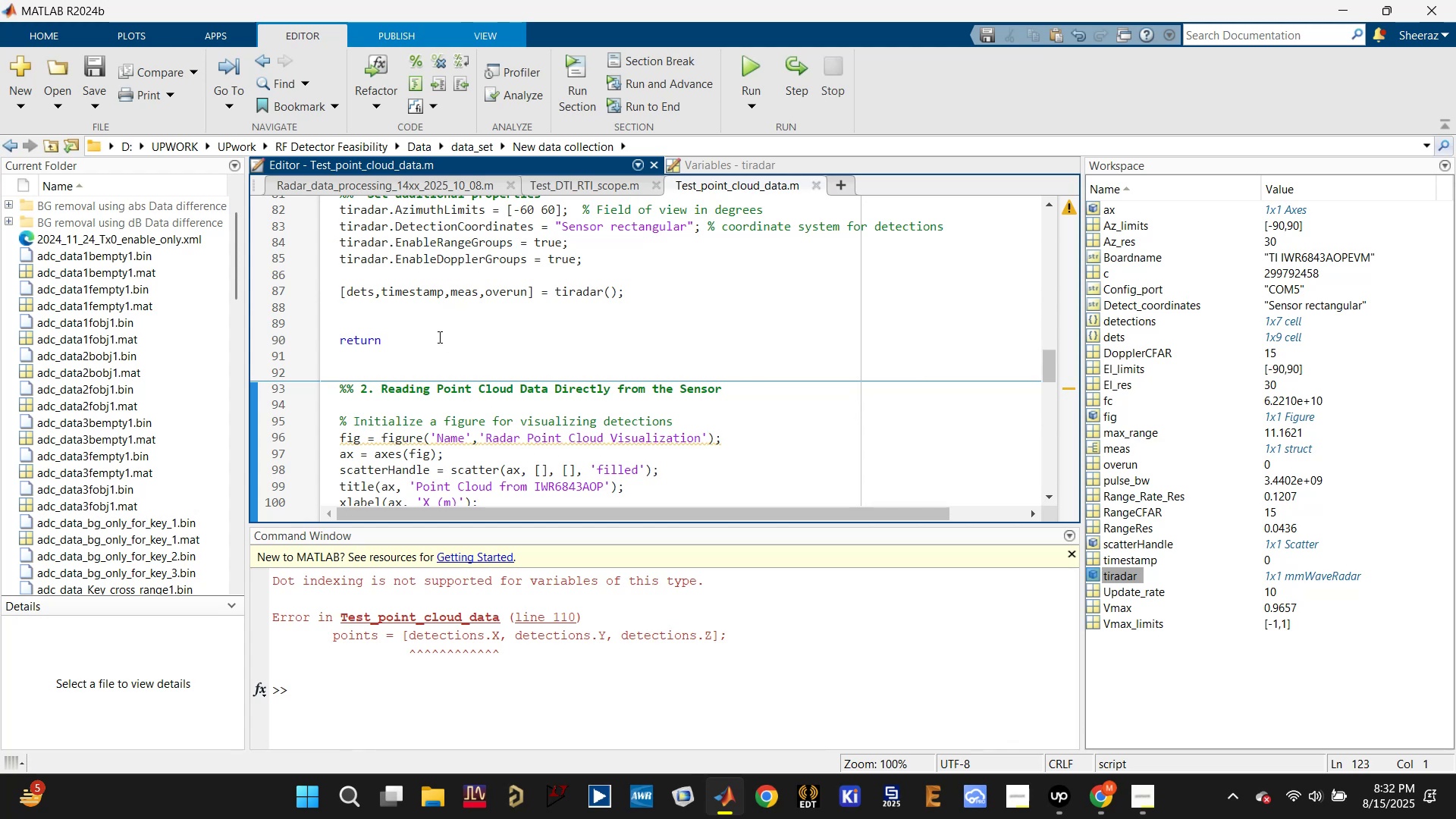 
left_click([431, 320])
 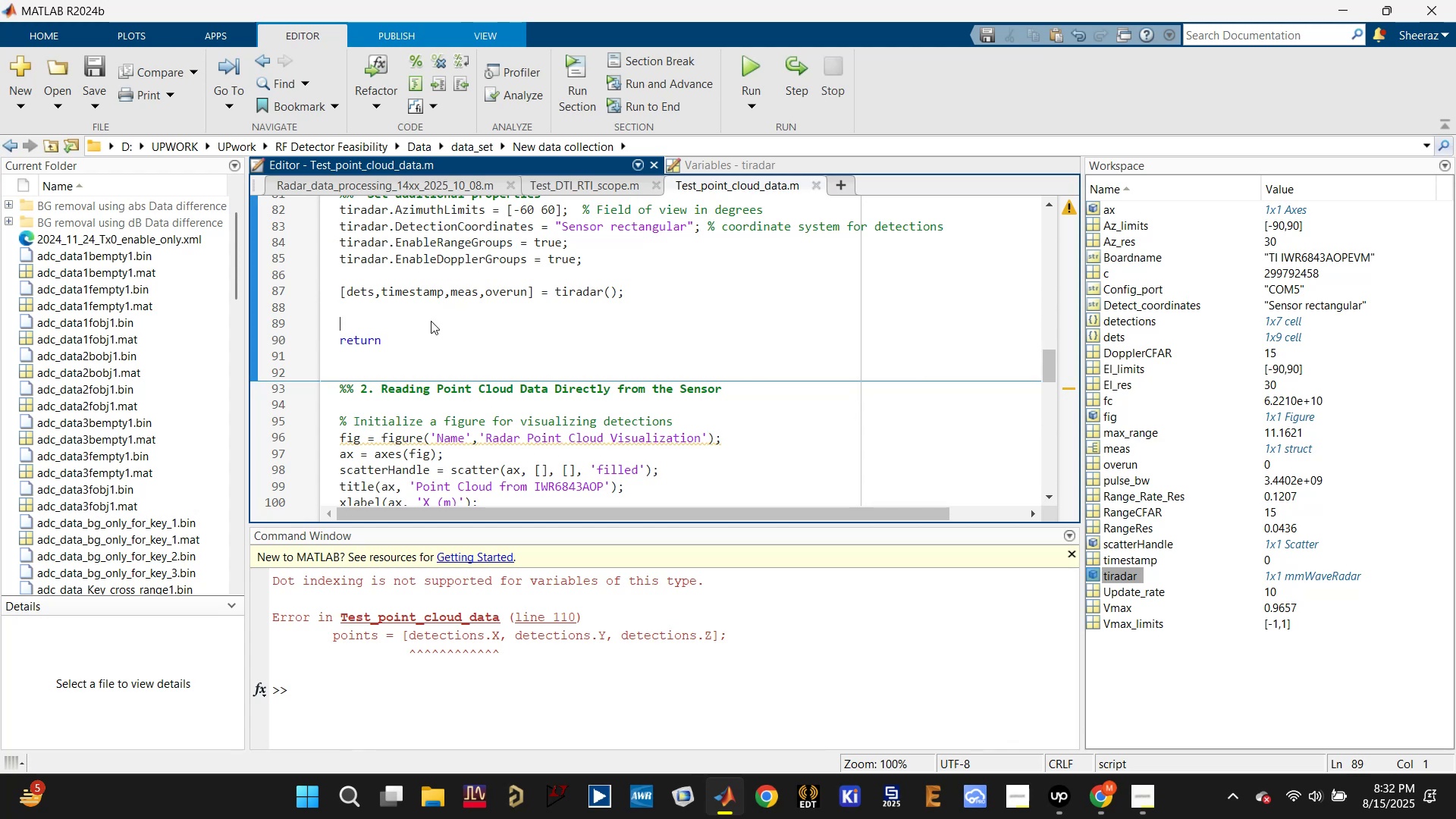 
key(Enter)
 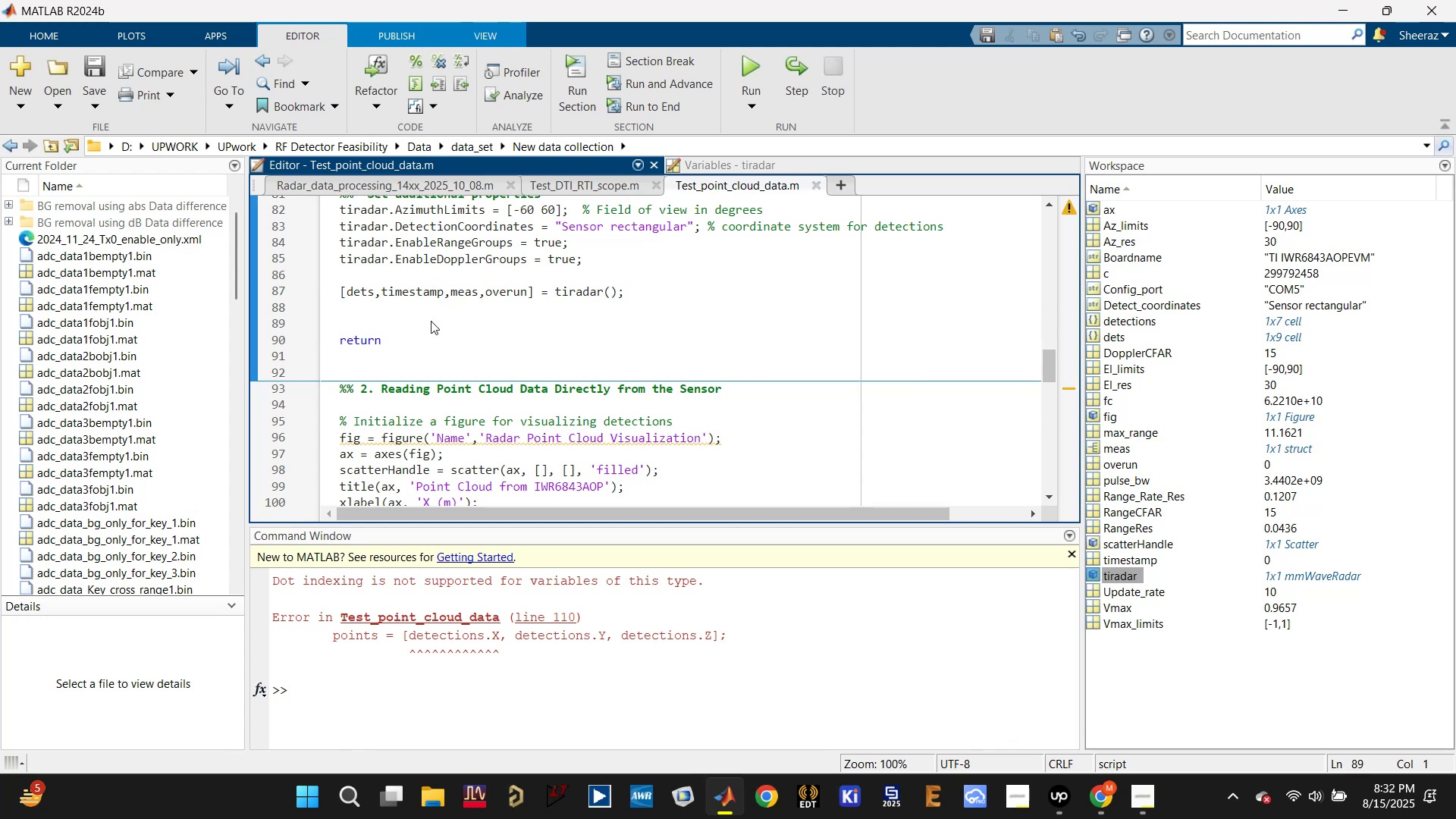 
key(Enter)
 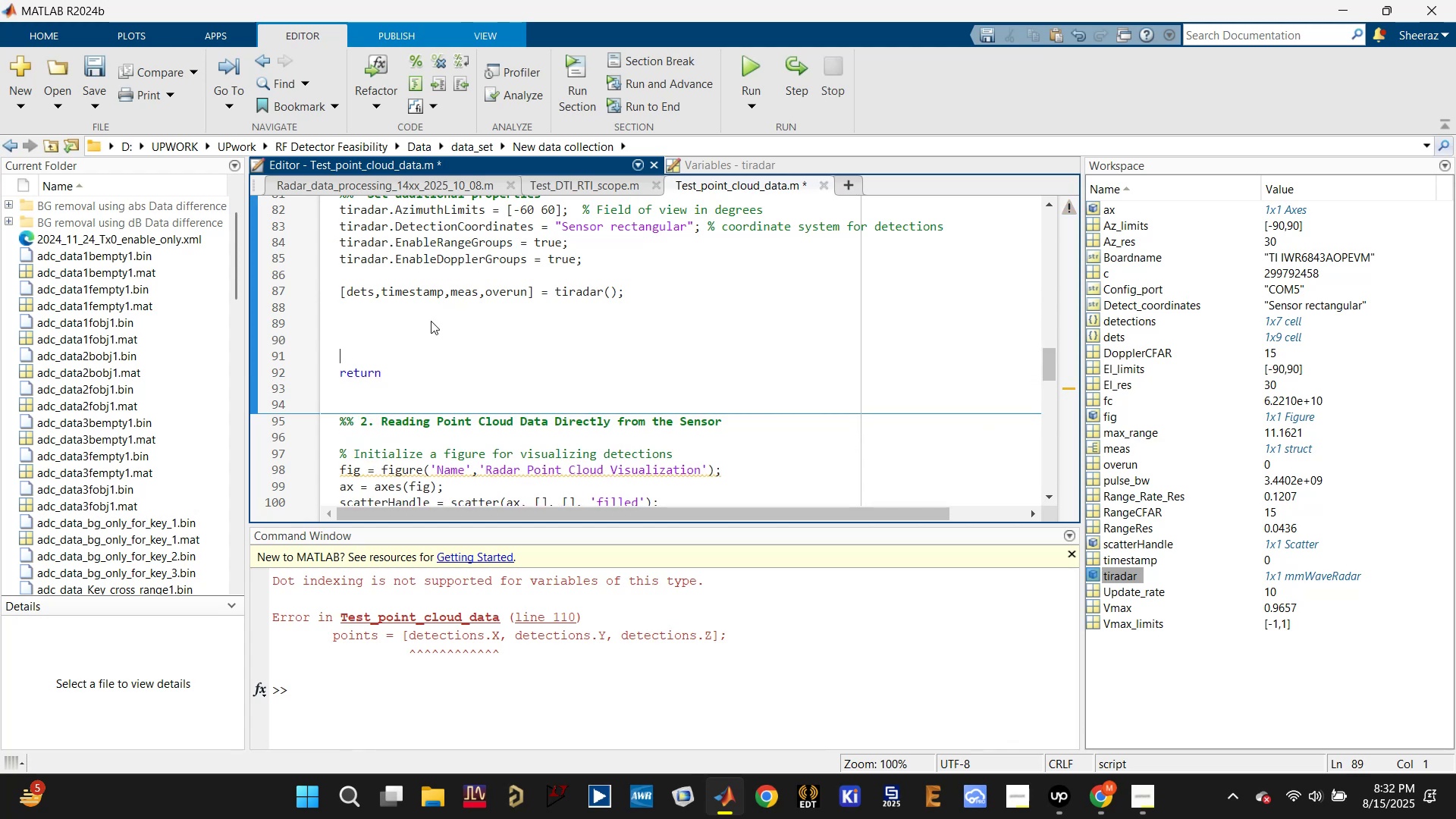 
key(Enter)
 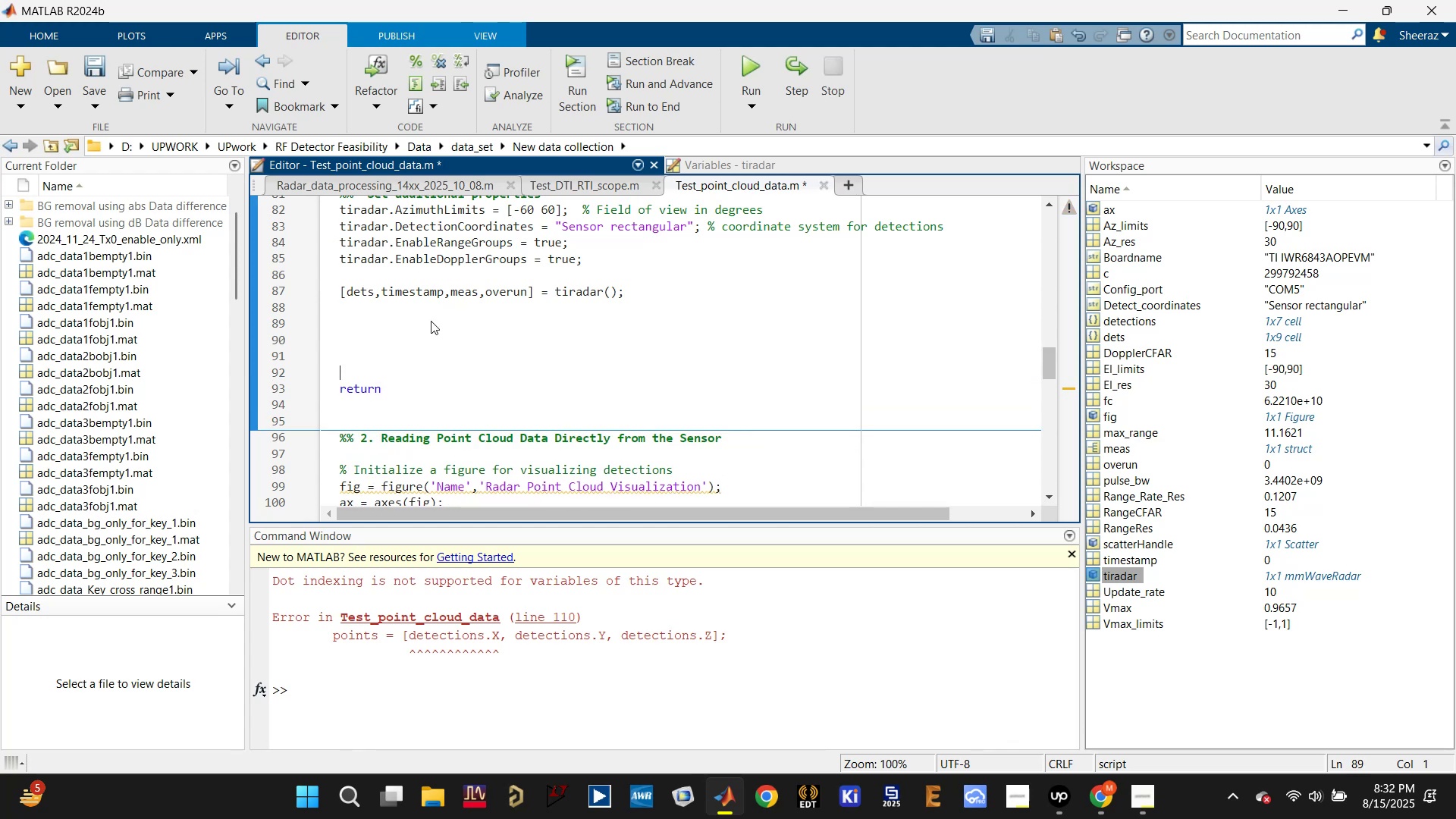 
key(Enter)
 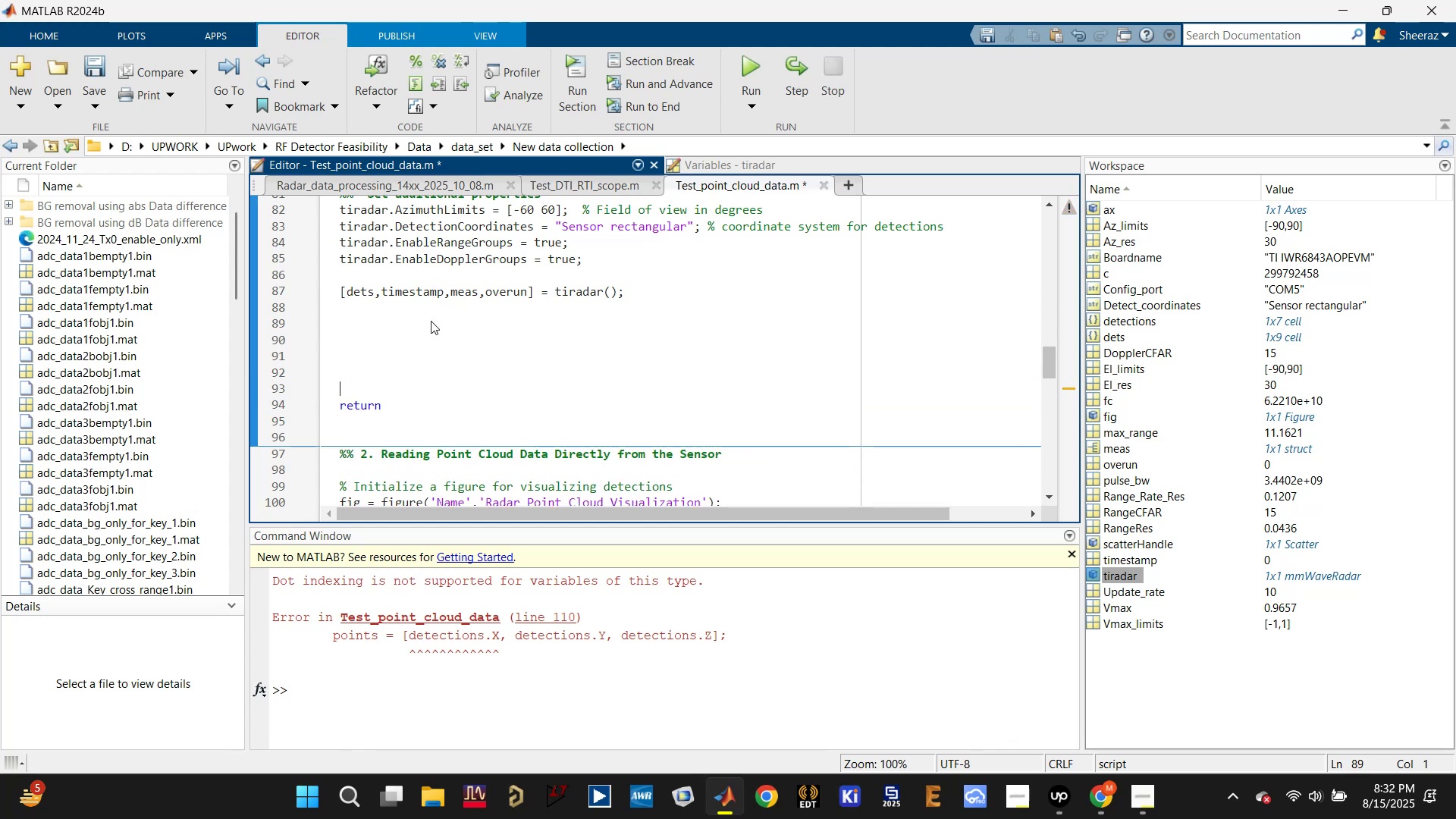 
key(ArrowUp)
 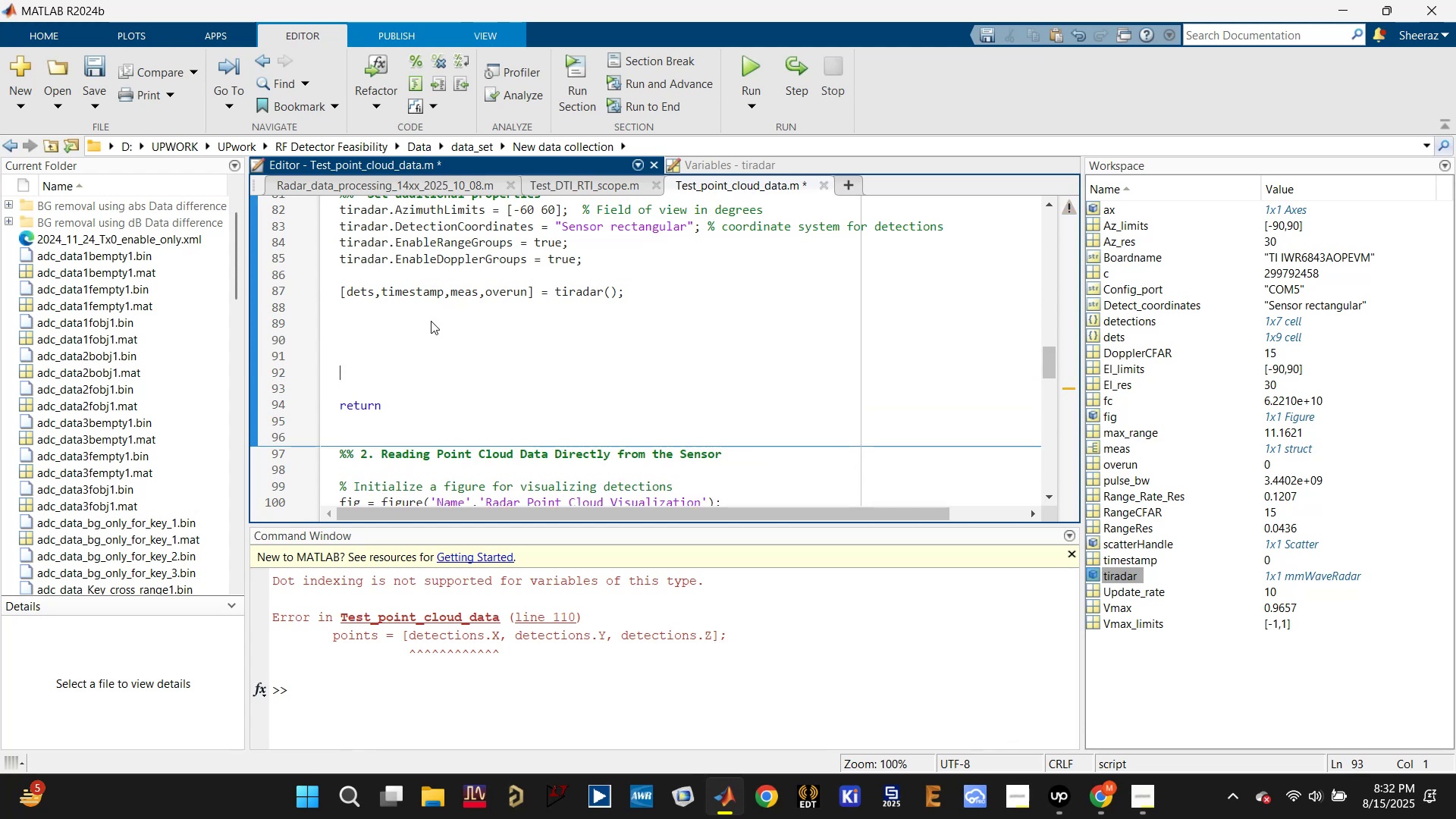 
key(ArrowUp)
 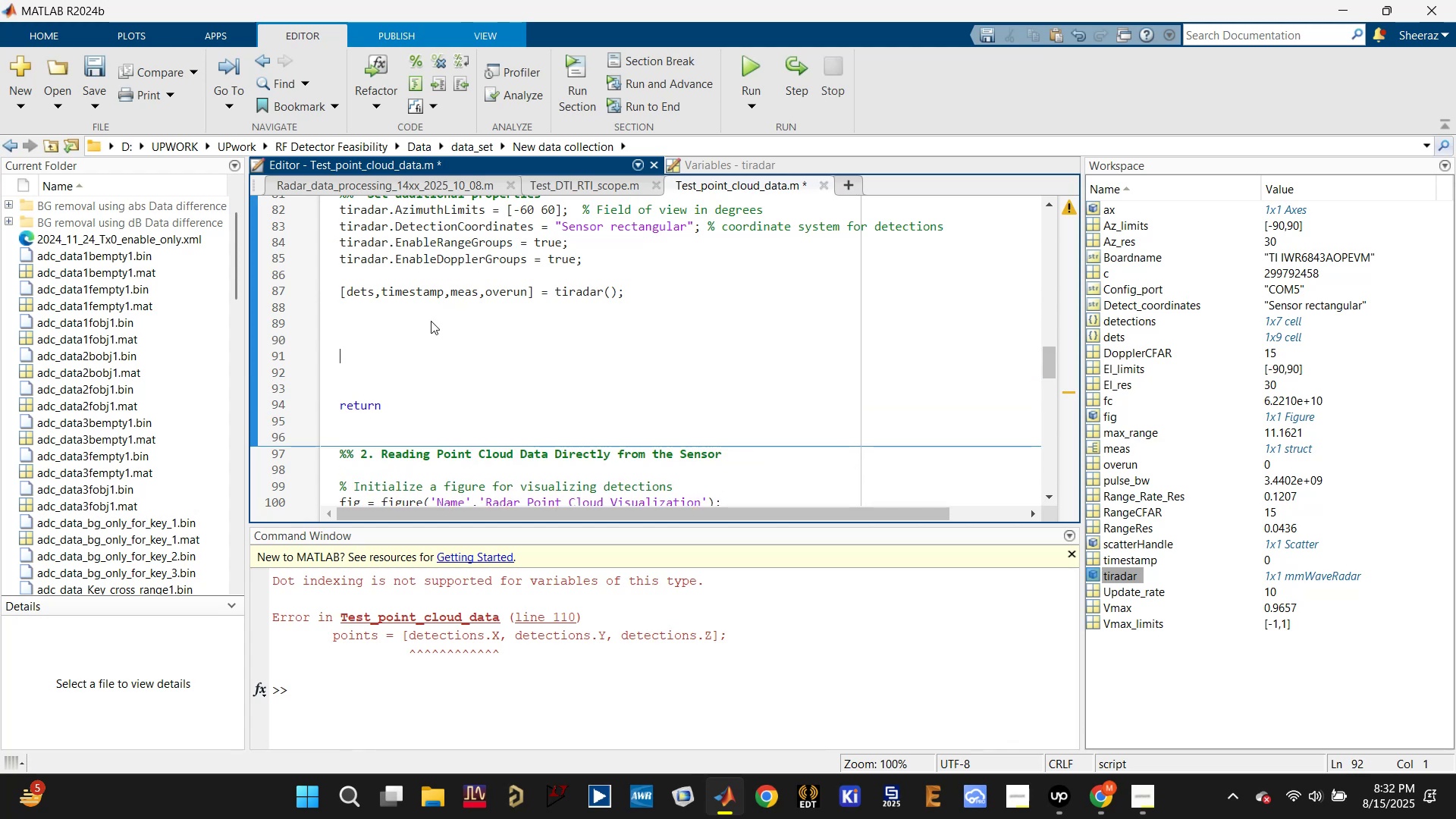 
key(ArrowUp)
 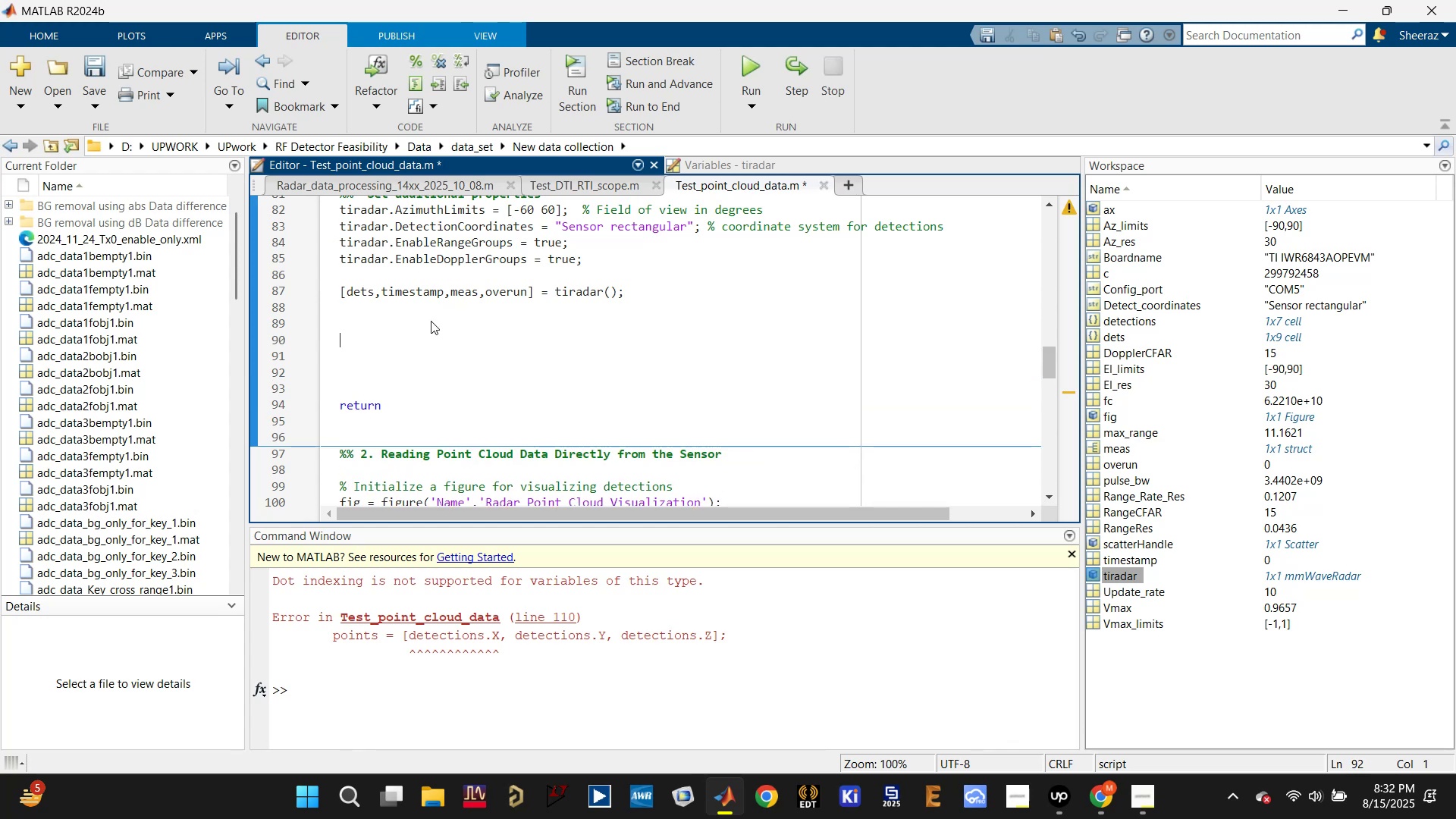 
key(Control+S)
 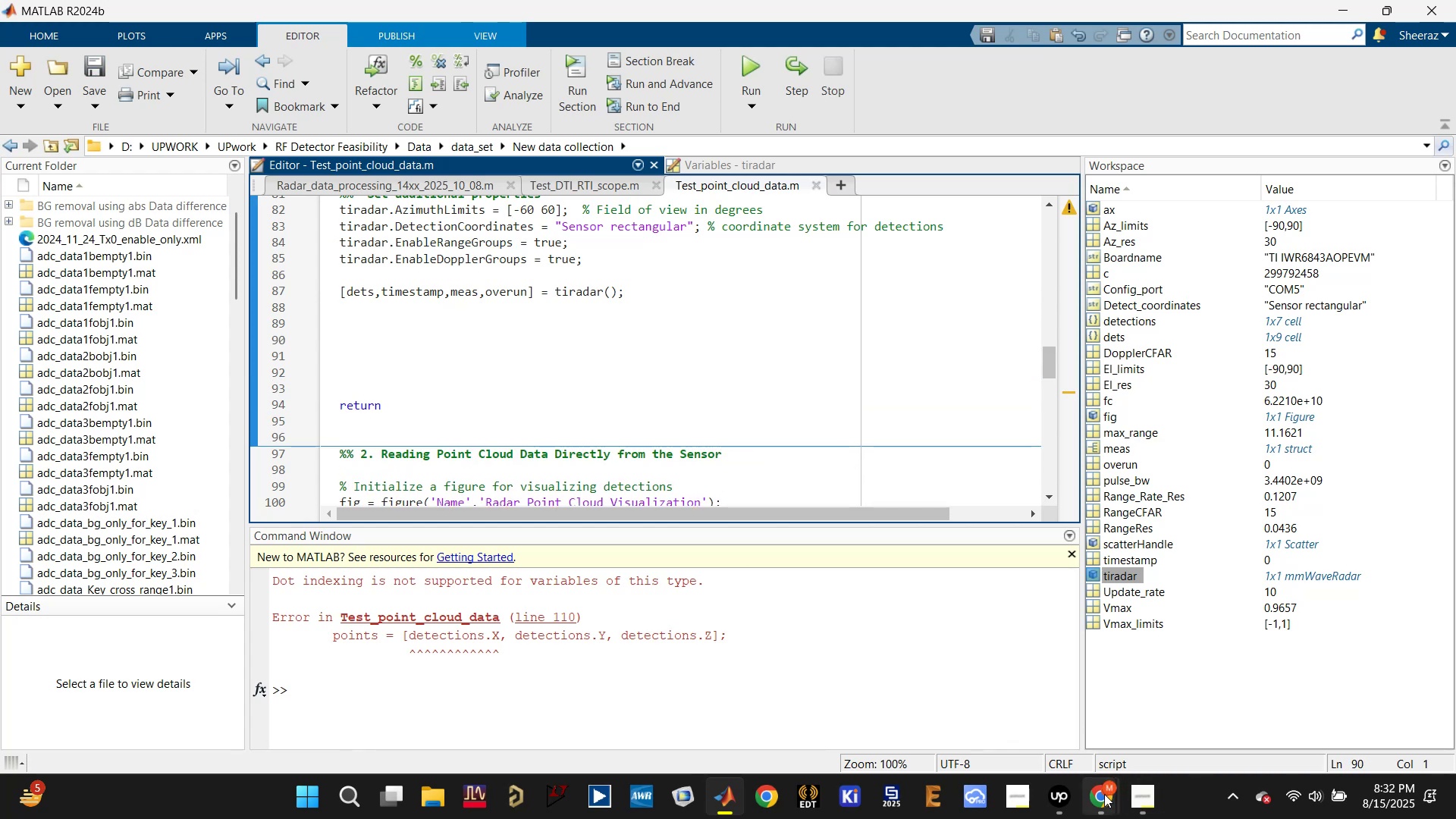 
left_click_drag(start_coordinate=[1015, 666], to_coordinate=[1011, 665])
 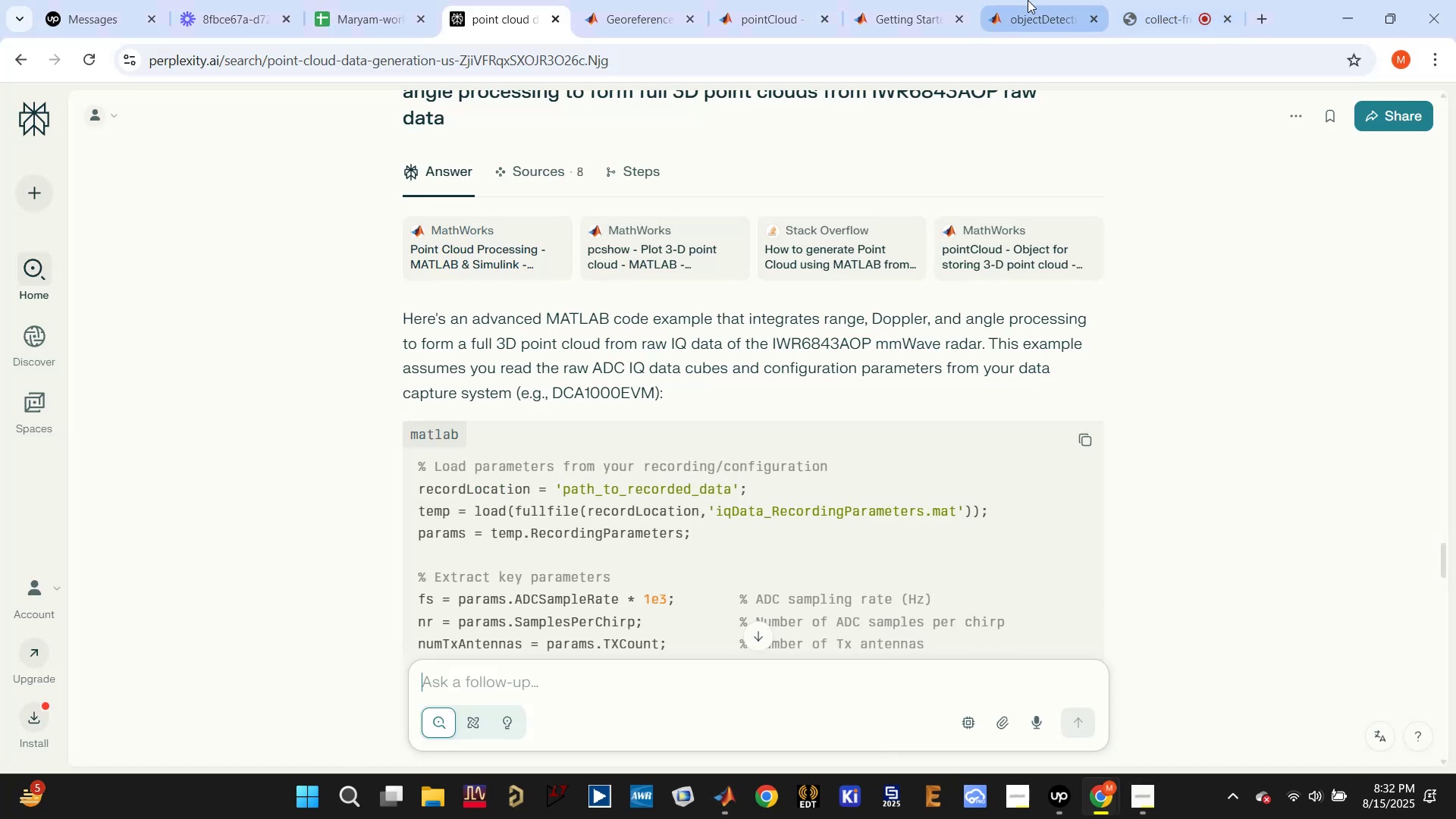 
double_click([912, 0])
 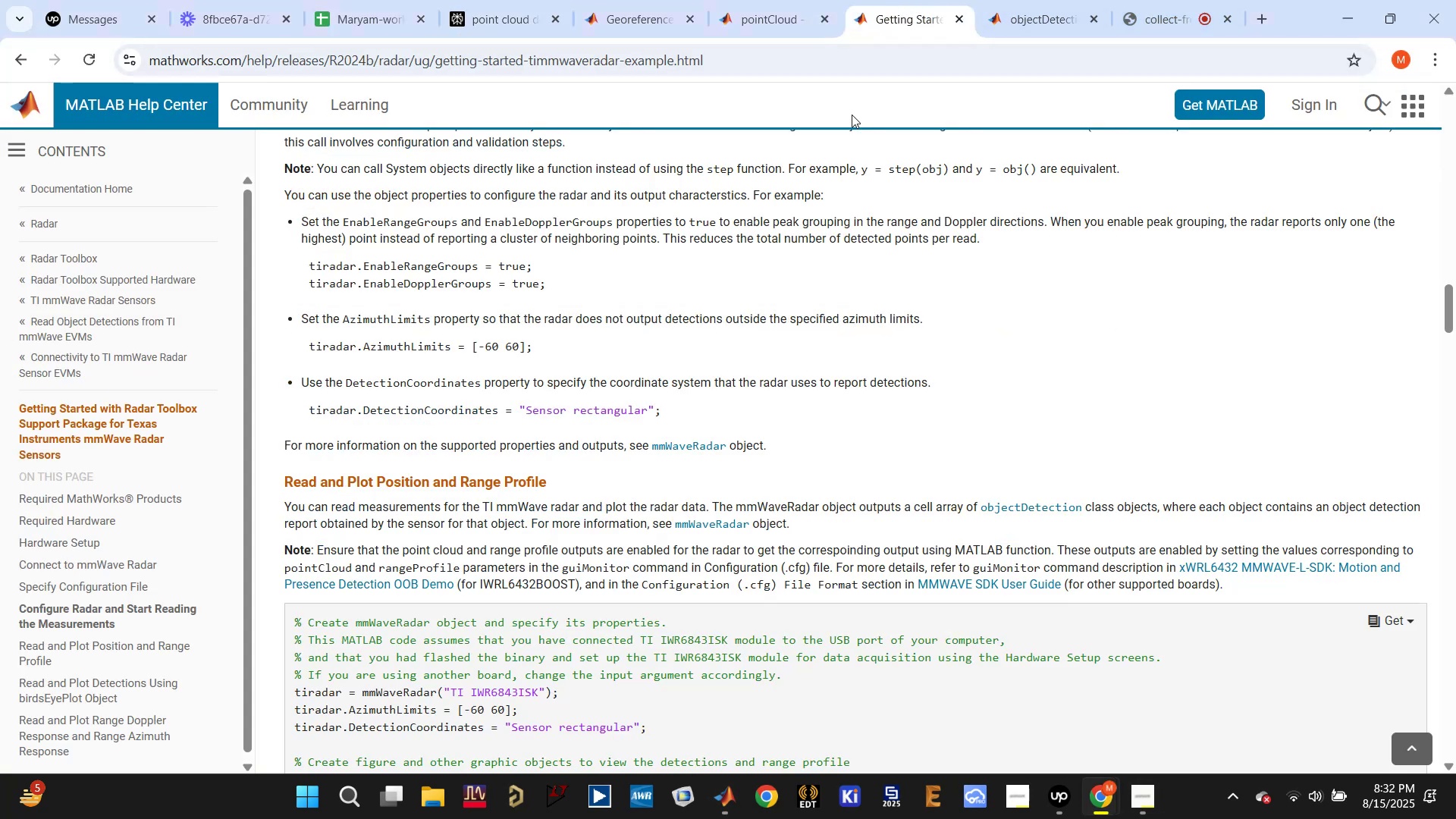 
scroll: coordinate [949, 420], scroll_direction: up, amount: 9.0
 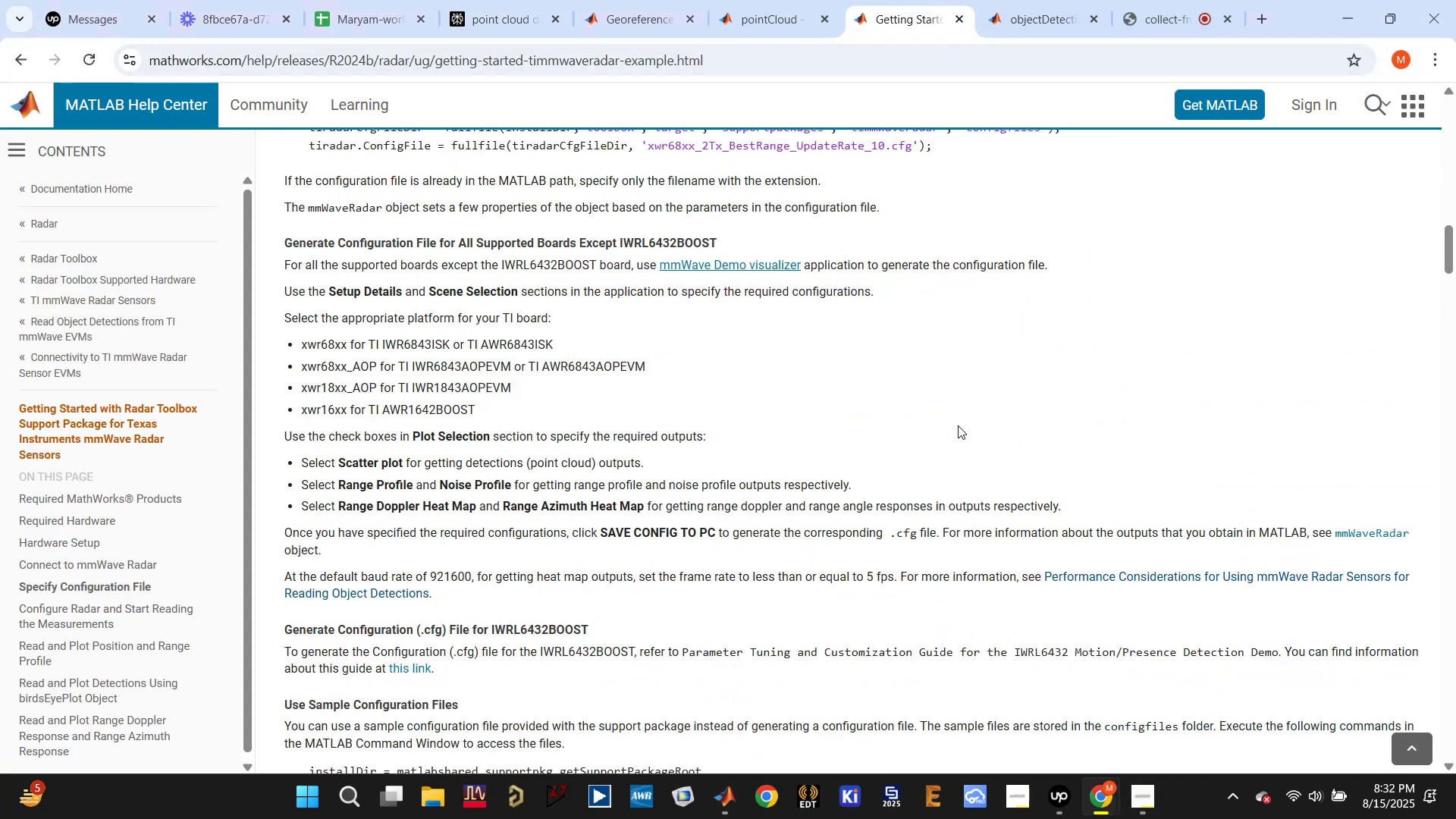 
scroll: coordinate [968, 441], scroll_direction: down, amount: 4.0
 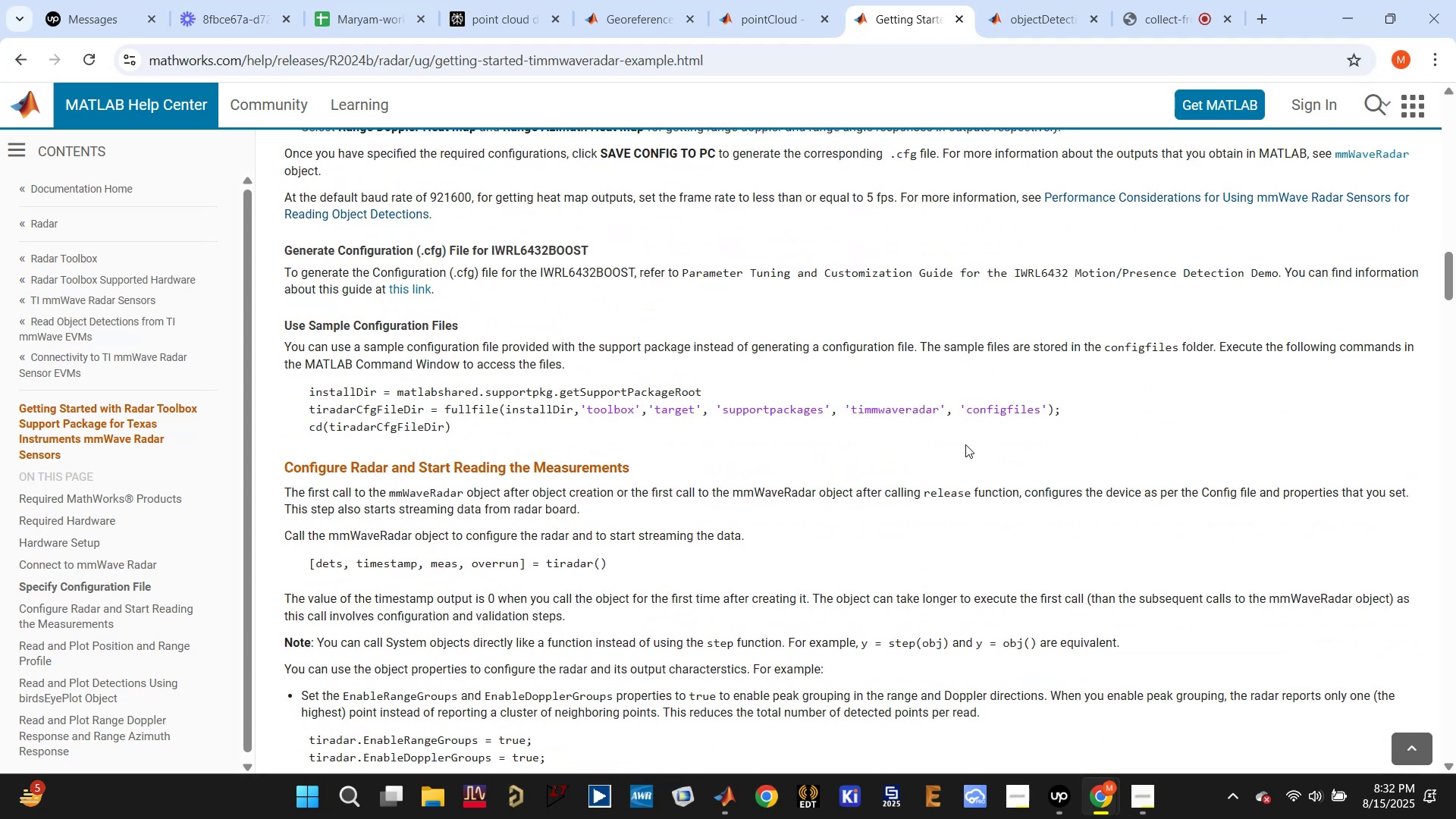 
scroll: coordinate [959, 472], scroll_direction: none, amount: 0.0
 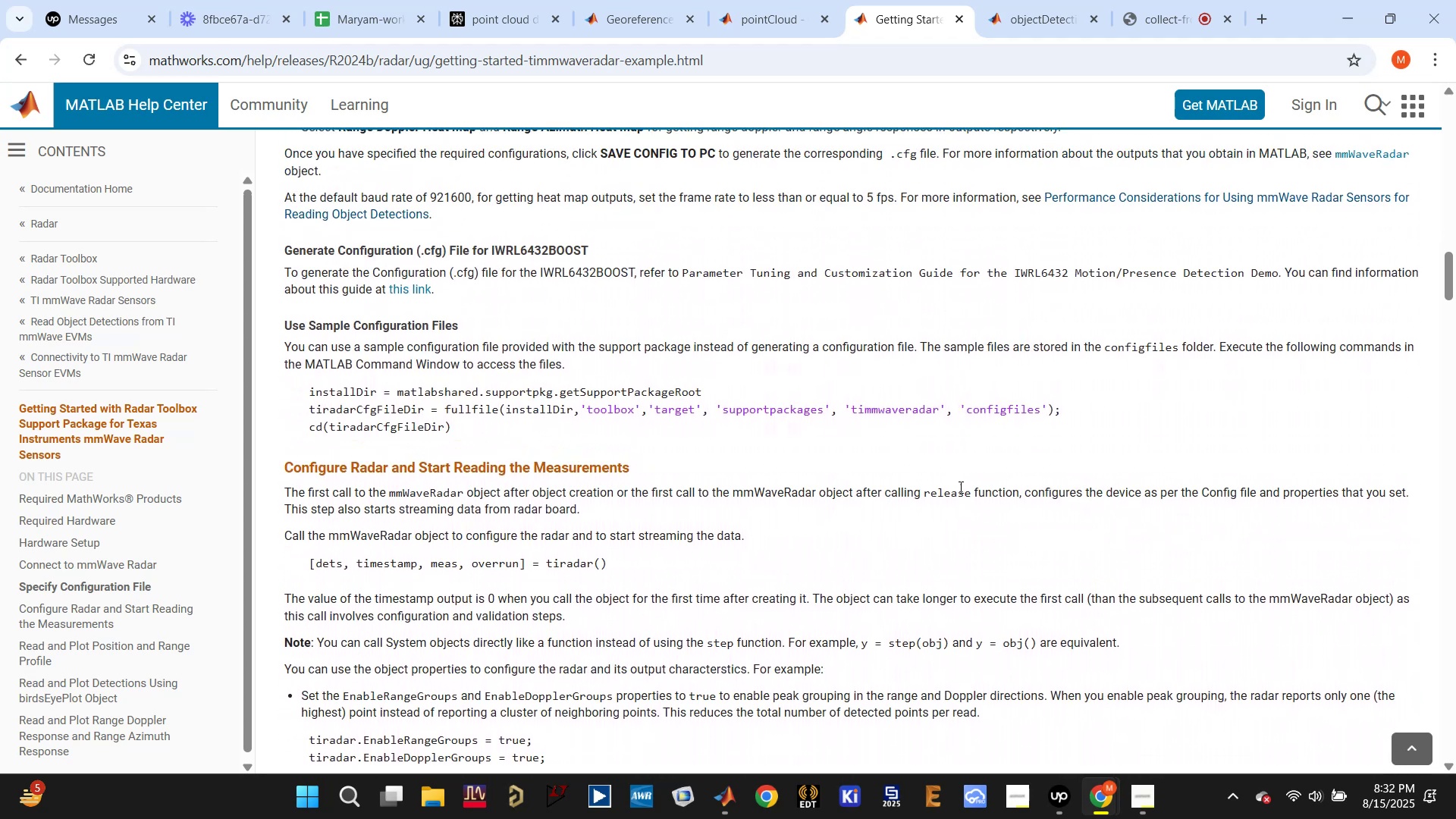 
scroll: coordinate [989, 506], scroll_direction: down, amount: 8.0
 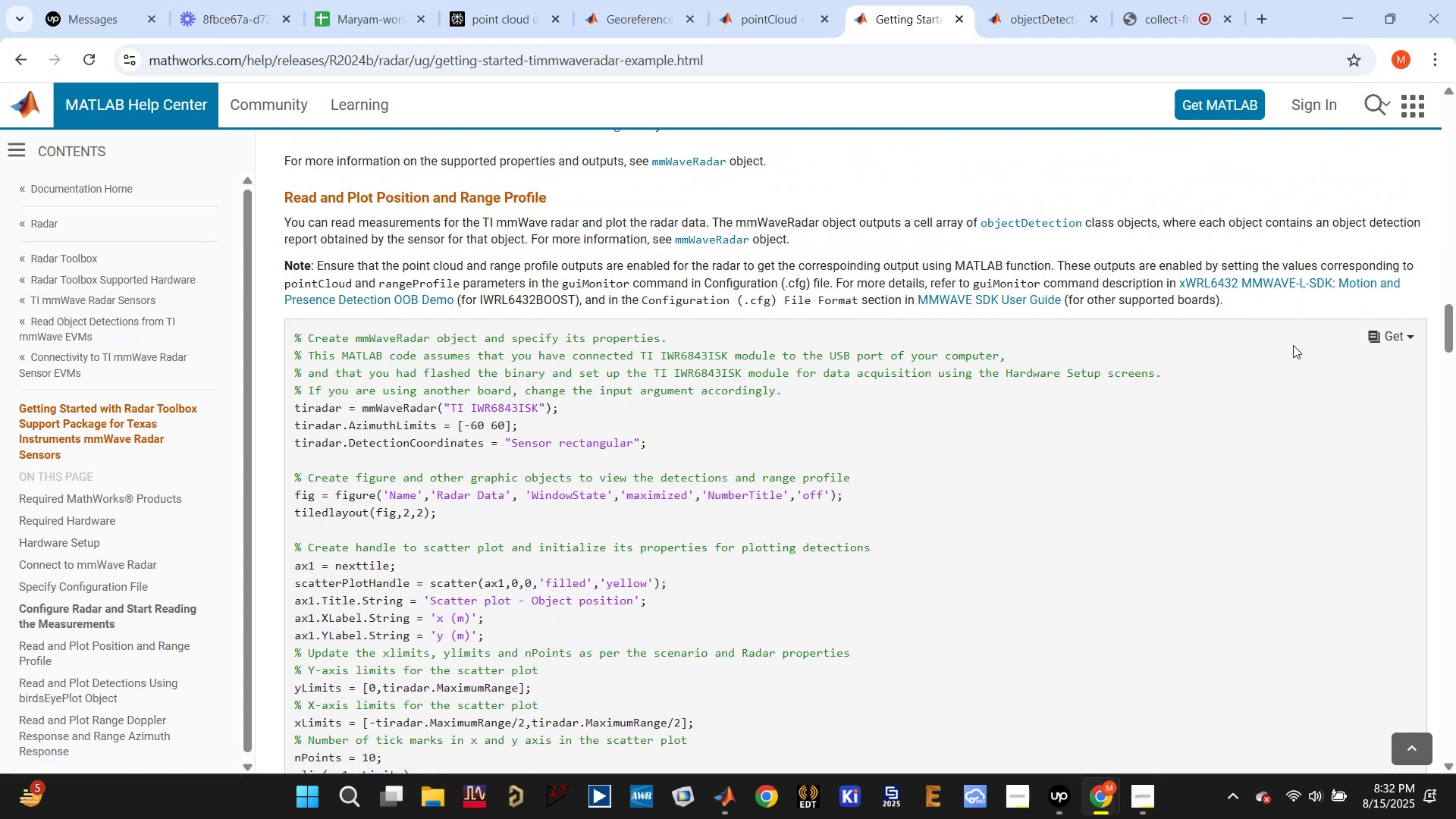 
left_click([1384, 339])
 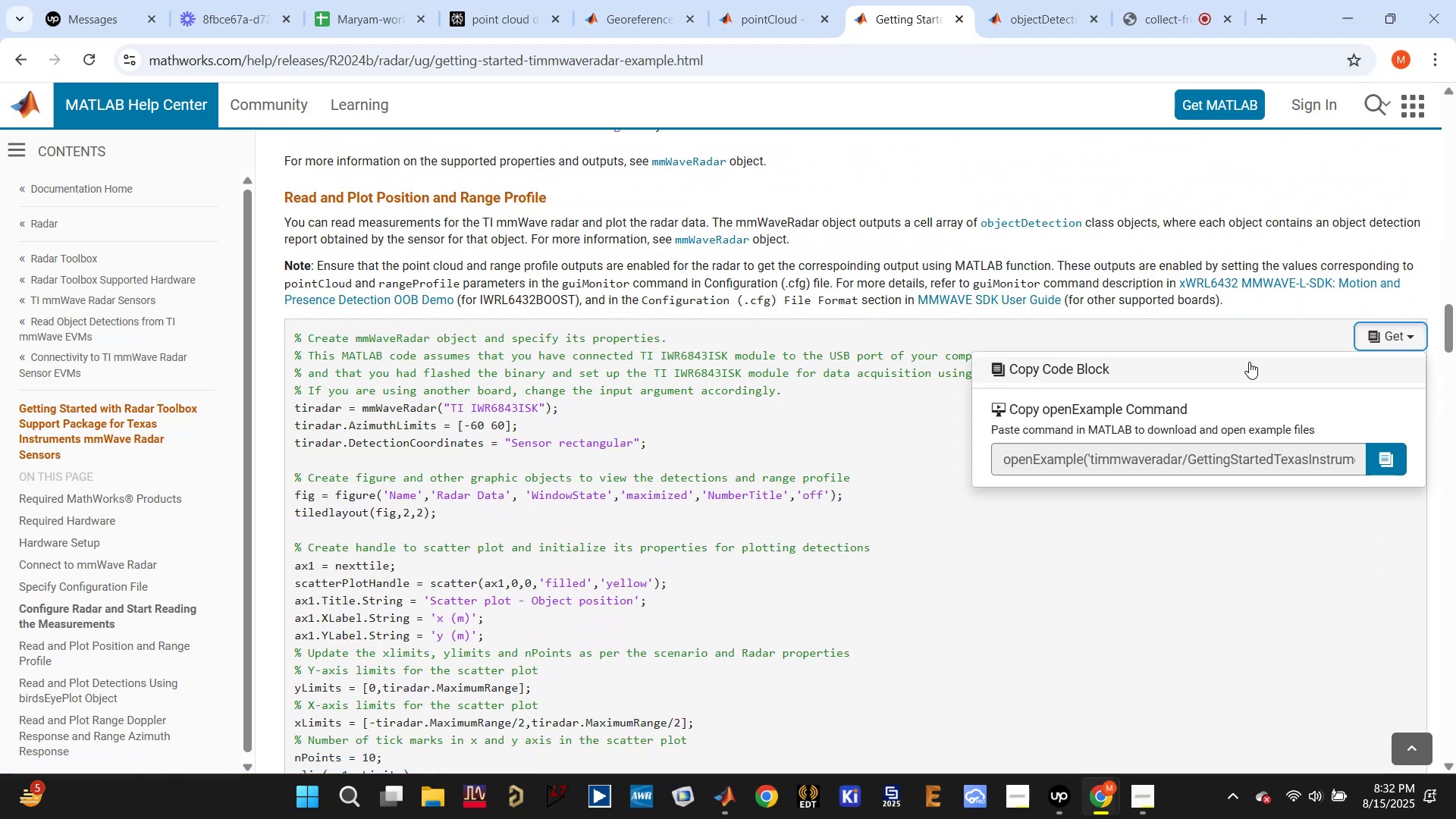 
left_click([1247, 362])
 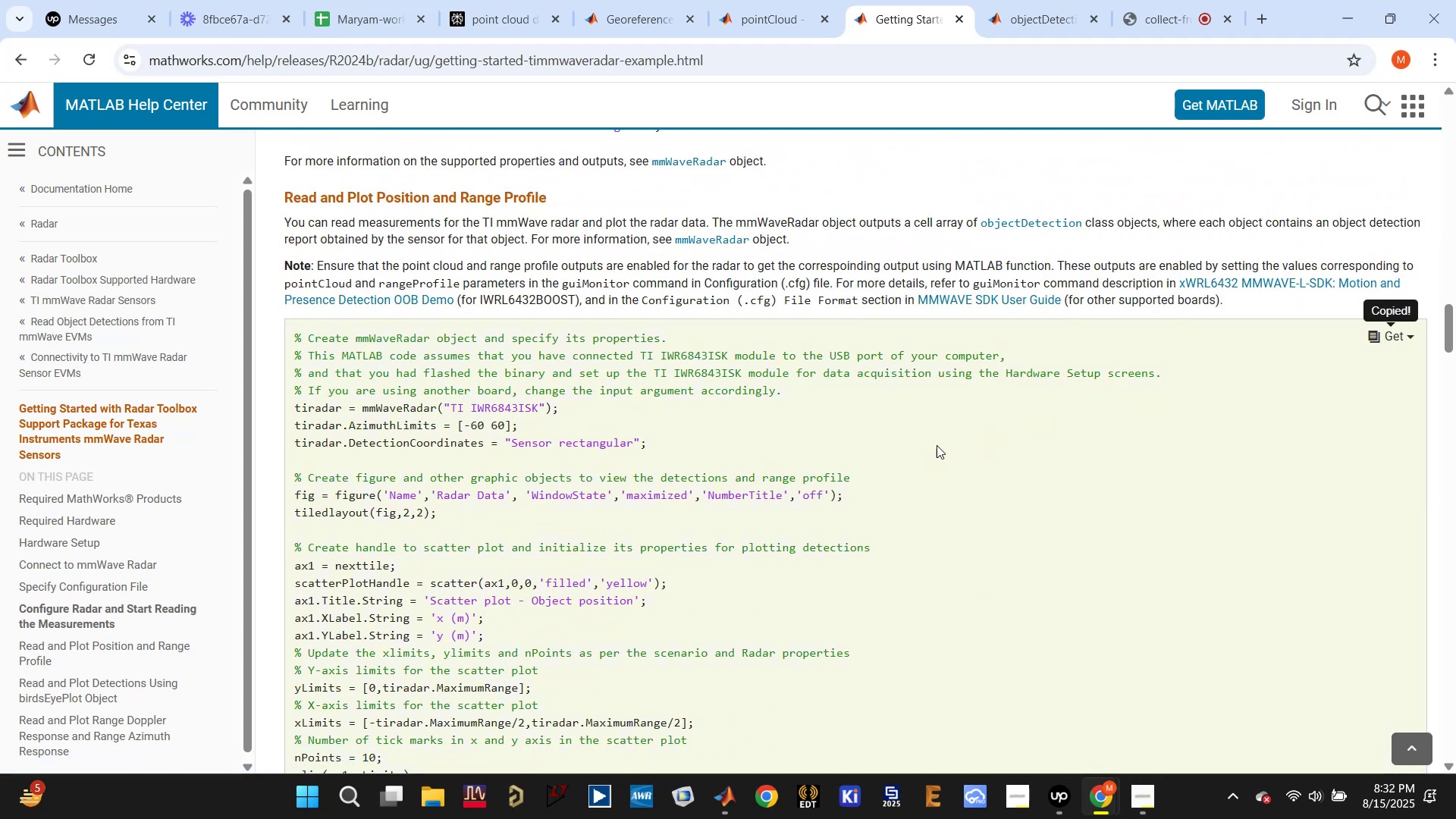 
scroll: coordinate [931, 459], scroll_direction: down, amount: 8.0
 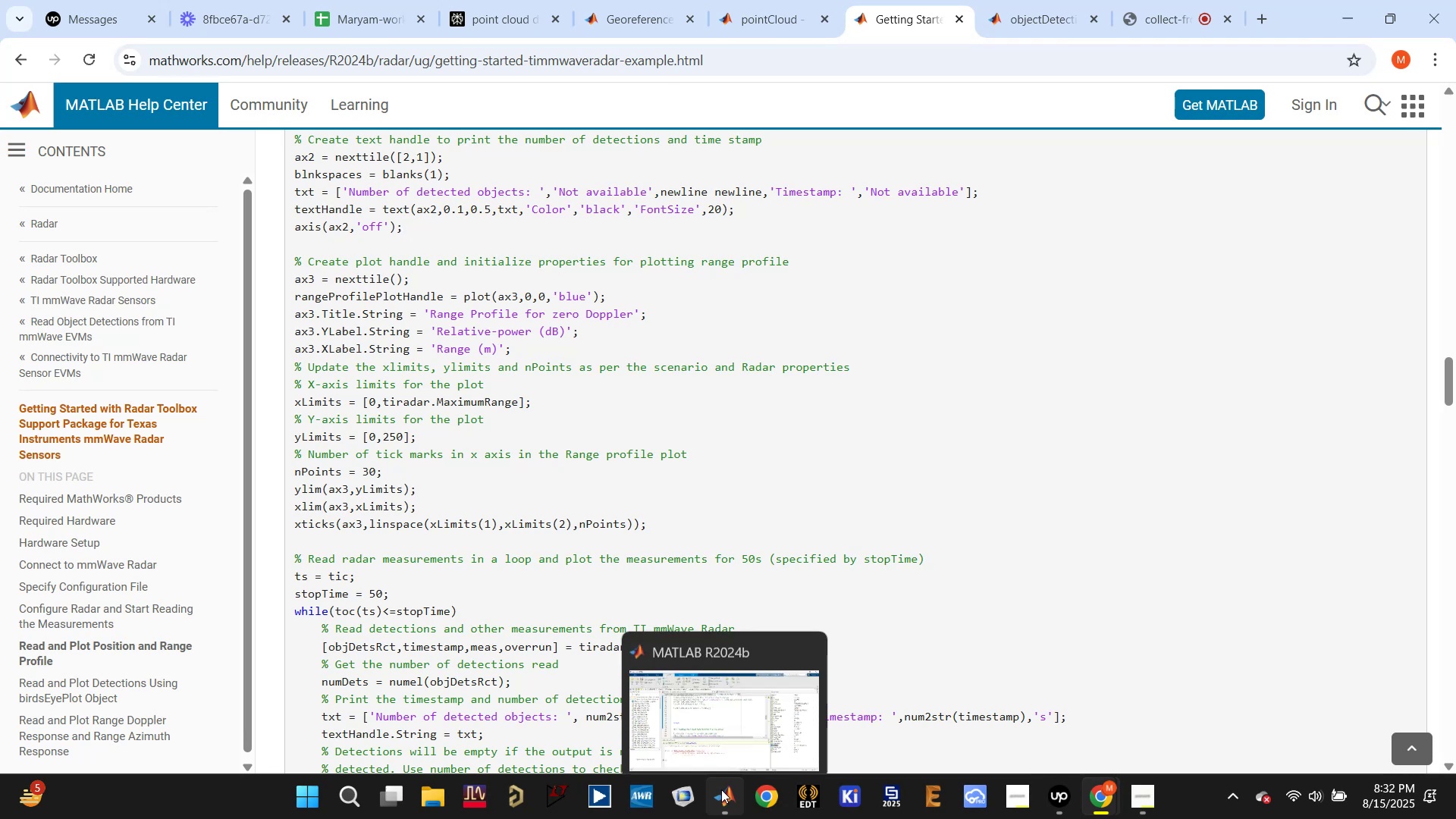 
left_click([715, 690])
 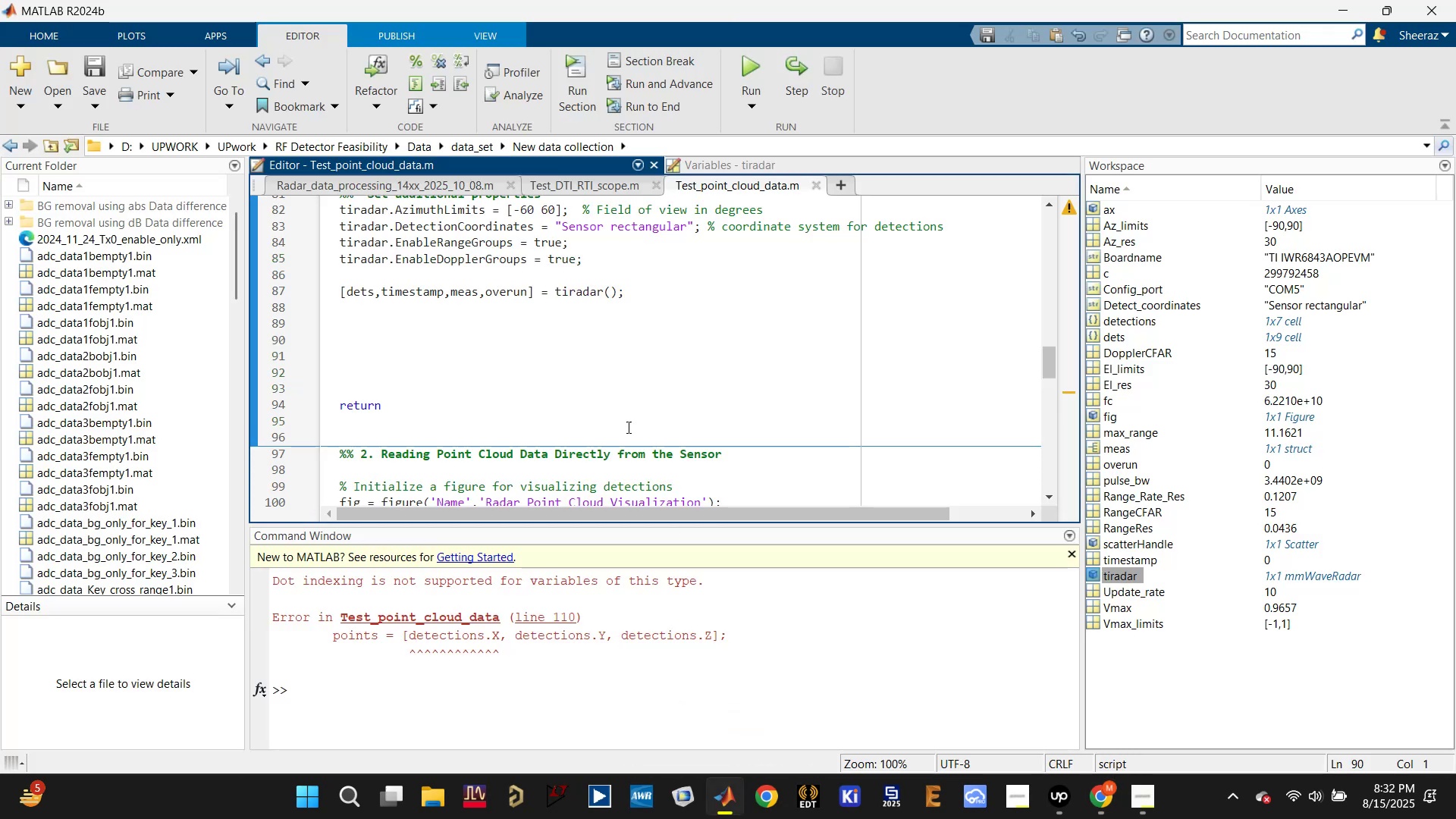 
left_click([450, 346])
 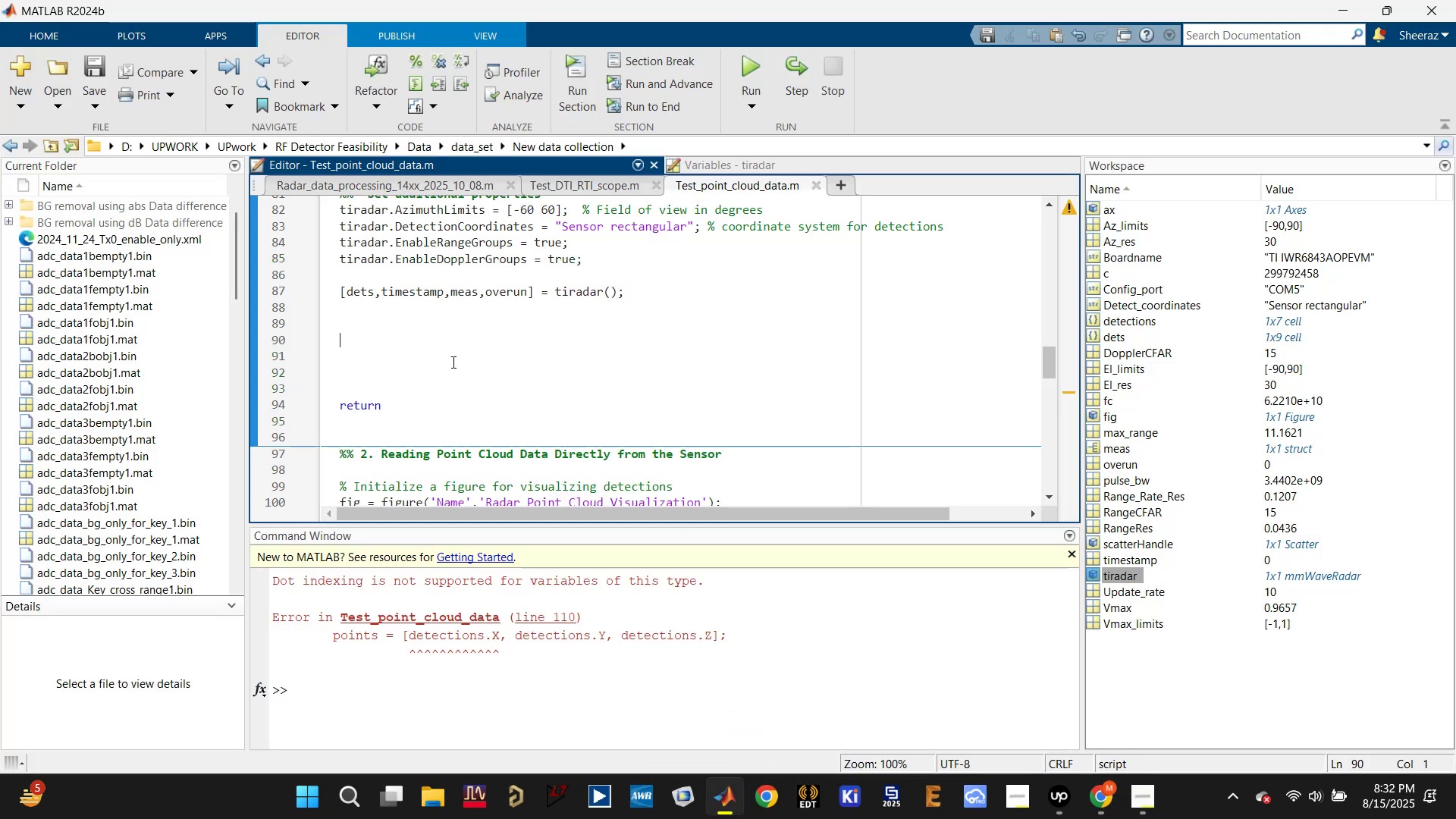 
type(%% )
 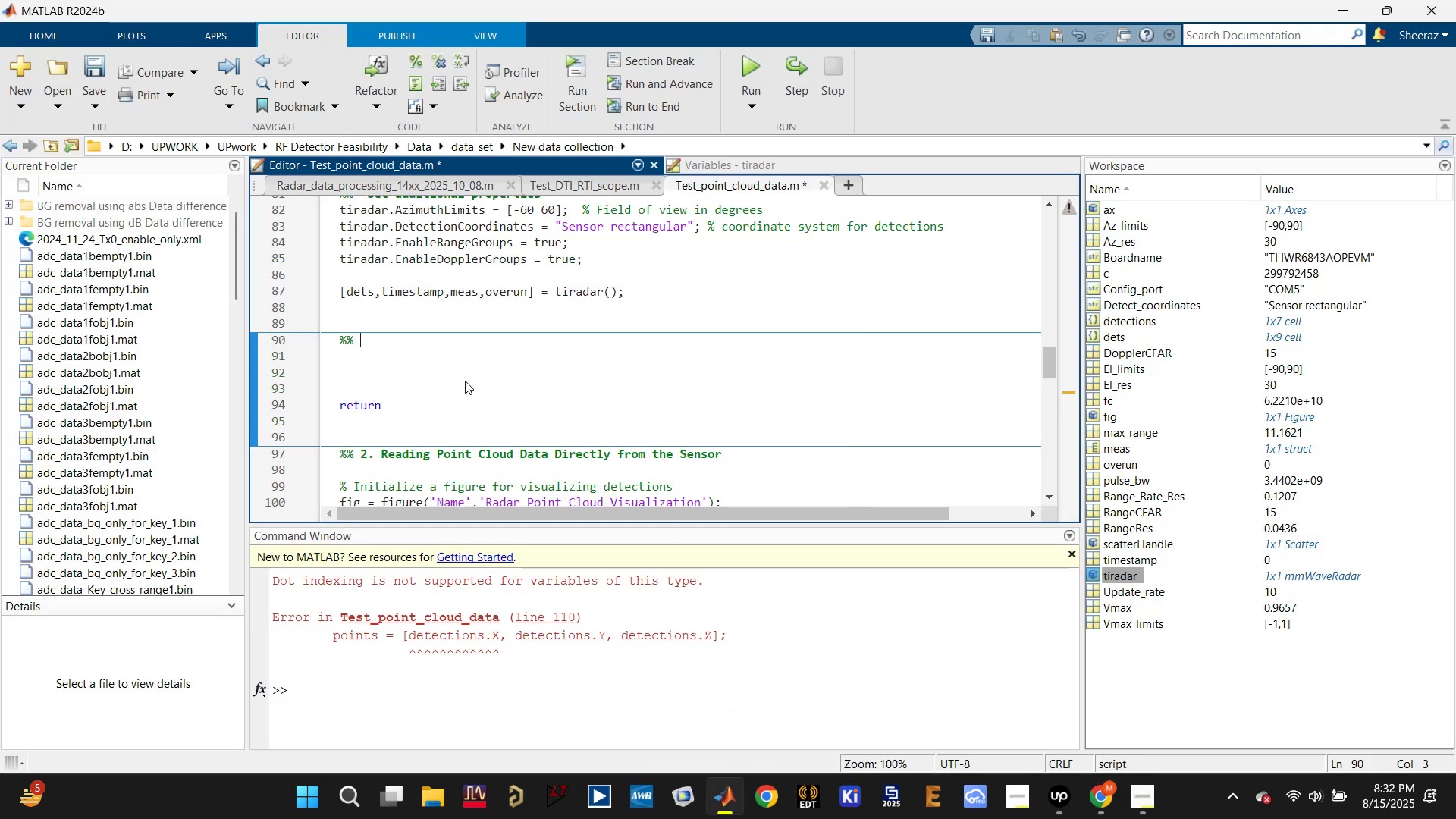 
key(Control+V)
 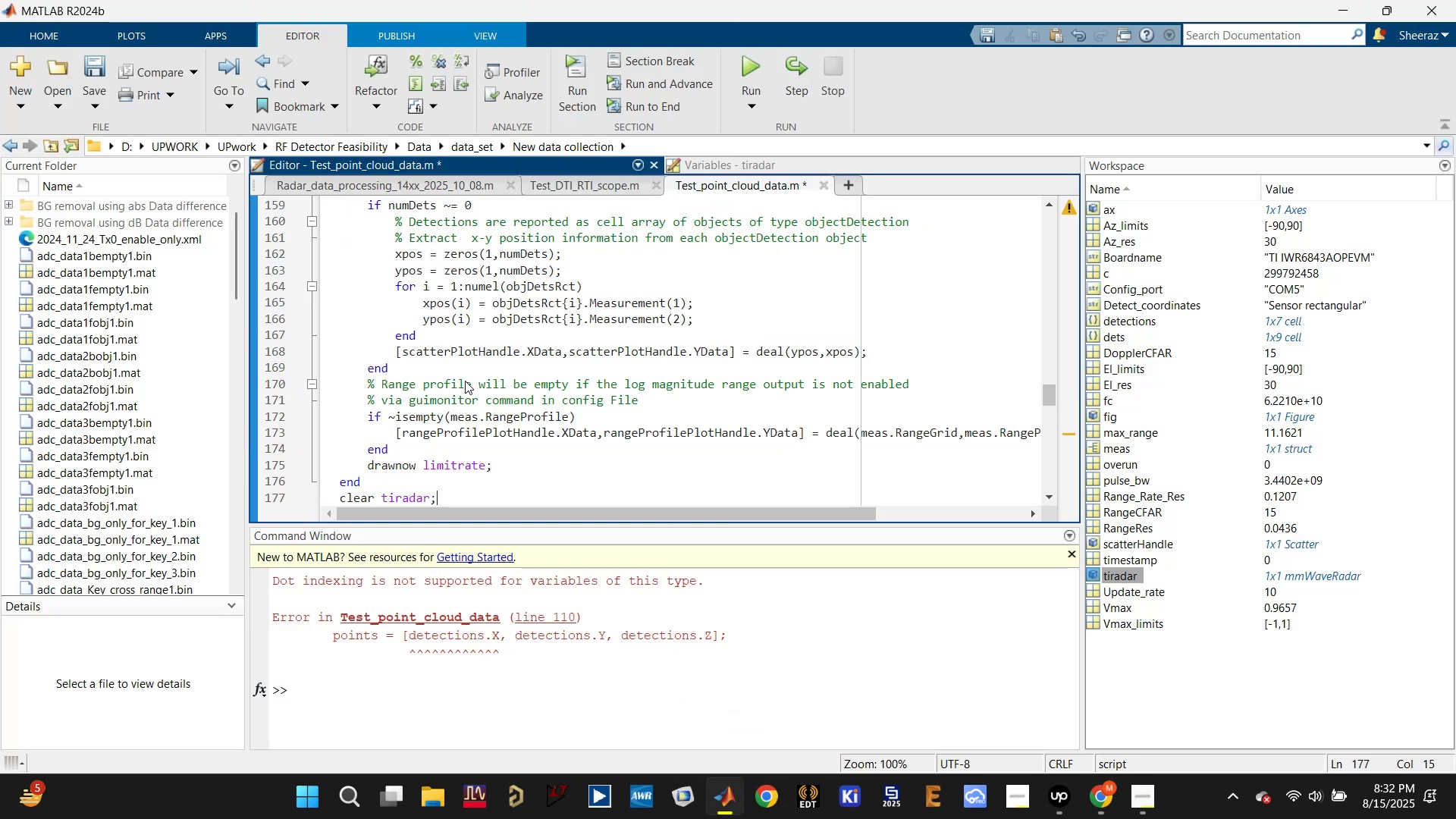 
scroll: coordinate [380, 391], scroll_direction: up, amount: 14.0
 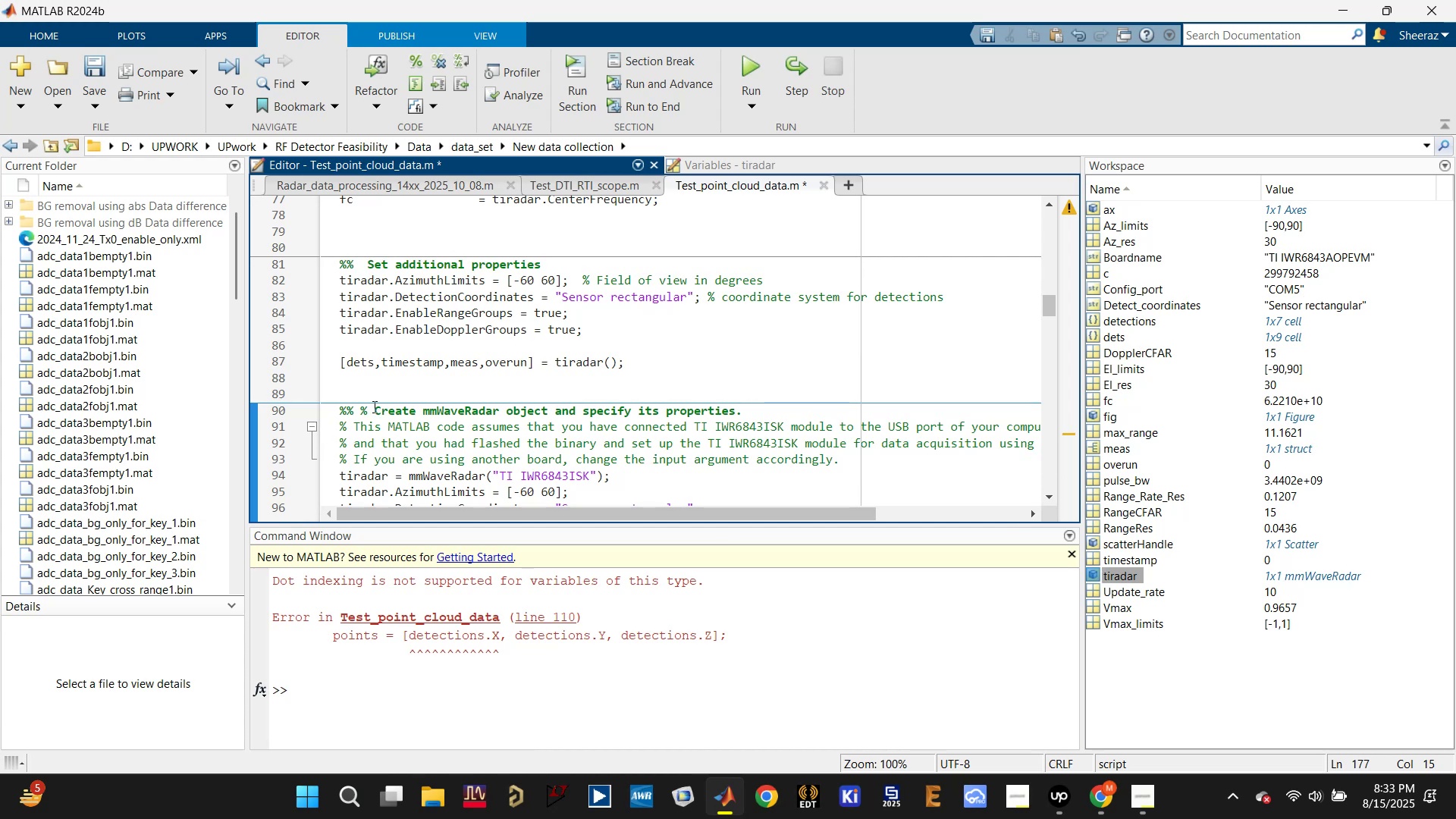 
left_click([371, 407])
 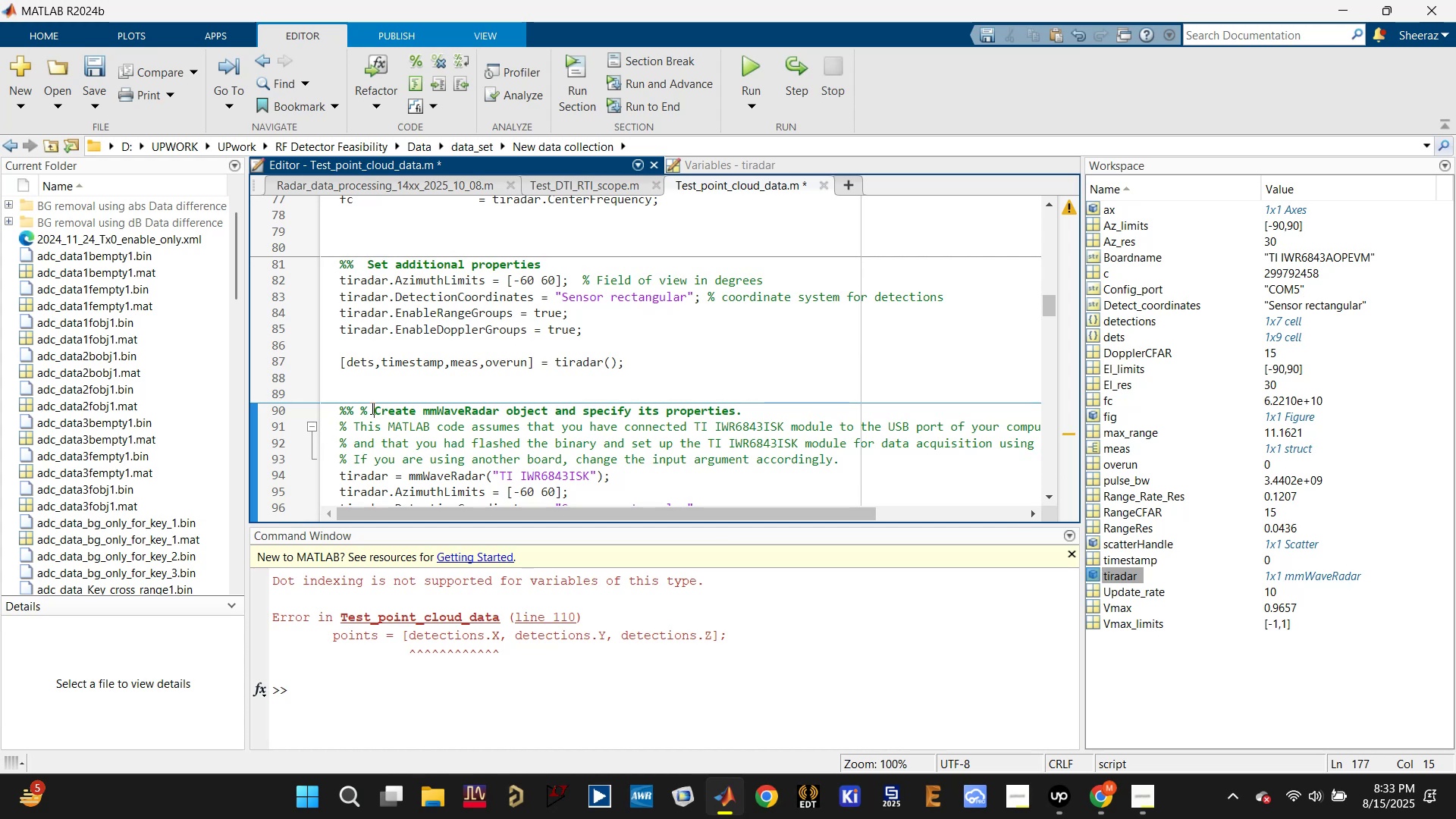 
scroll: coordinate [475, 421], scroll_direction: down, amount: 15.0
 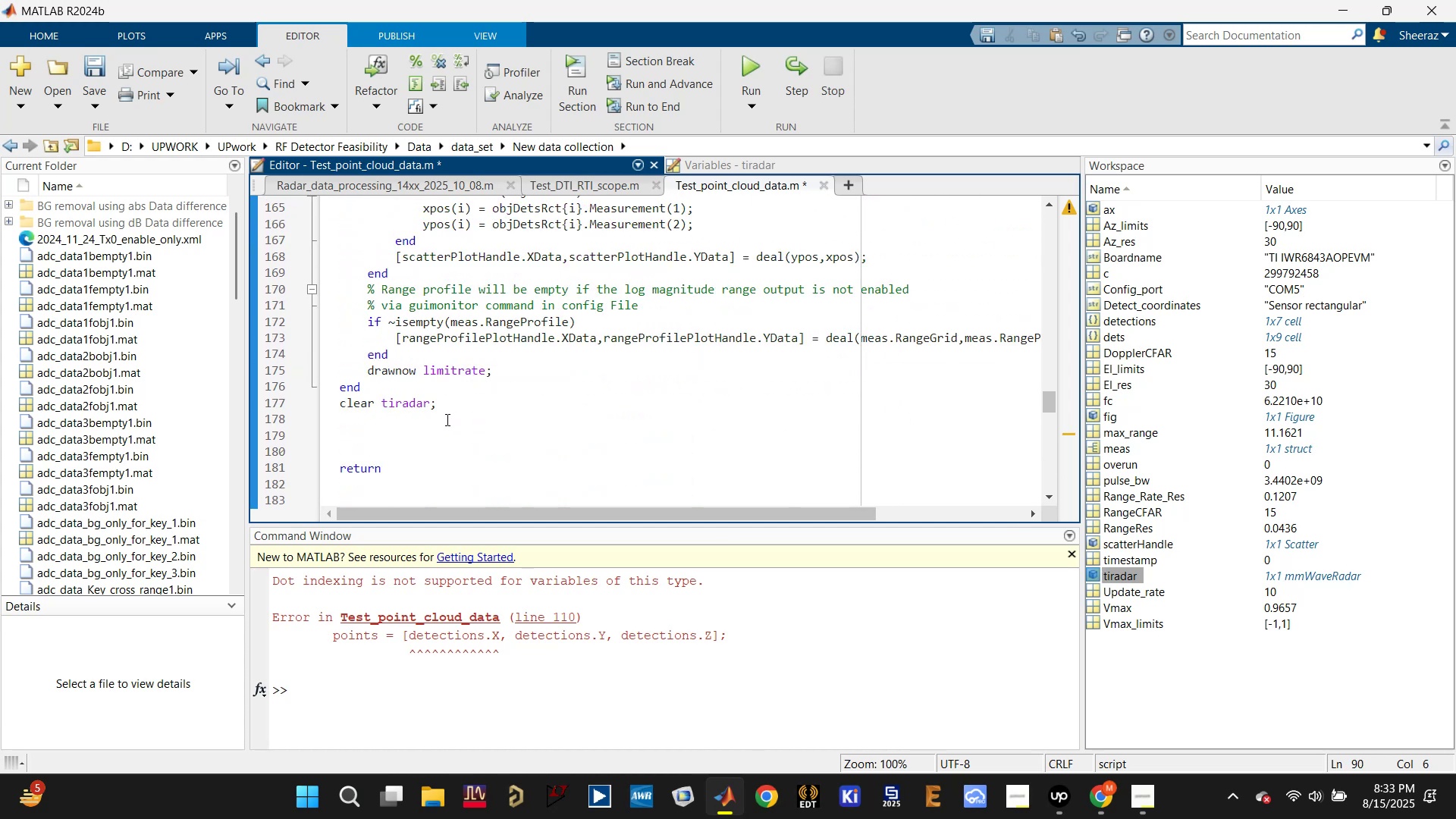 
left_click([439, 427])
 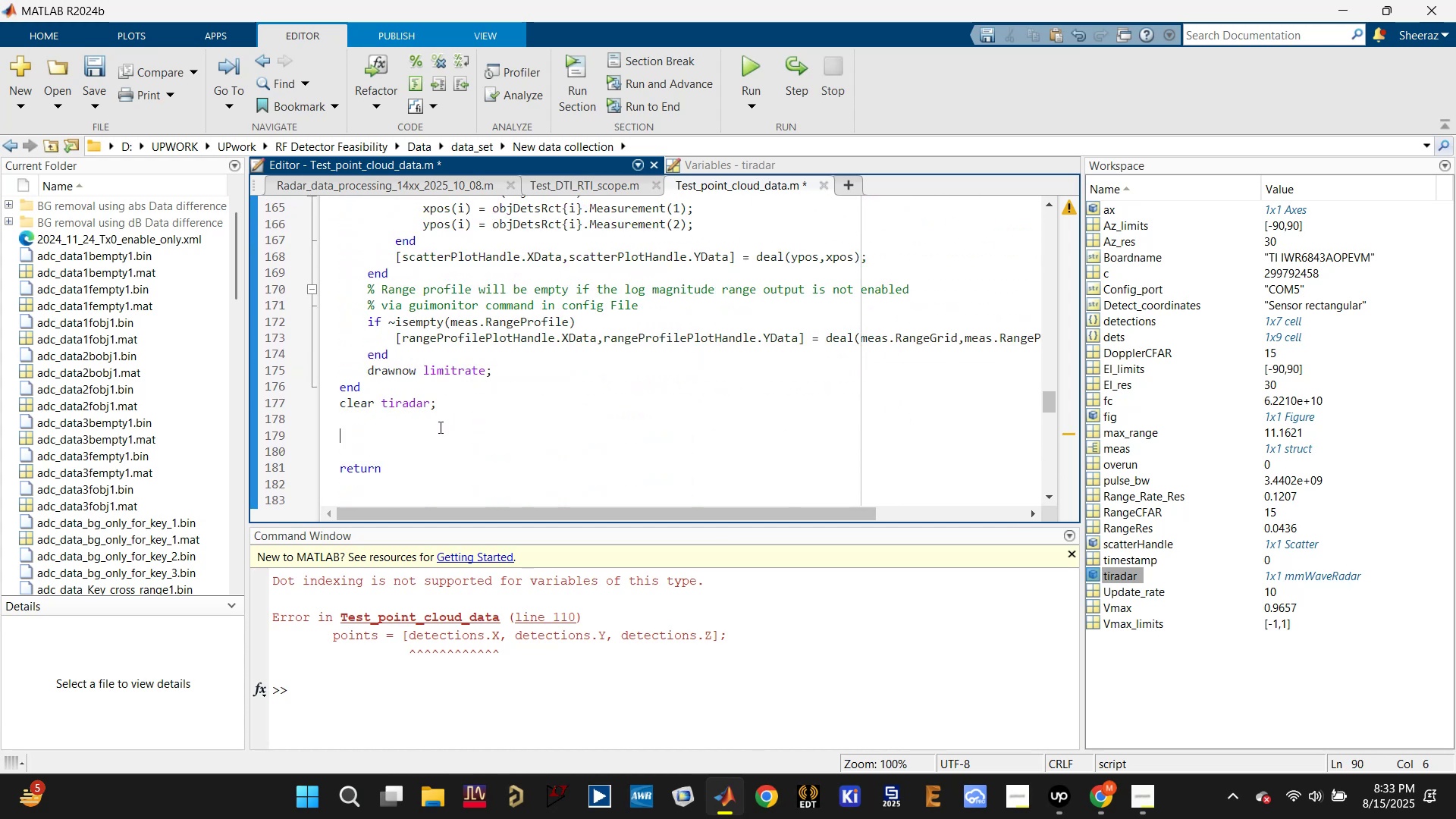 
type(%% )
 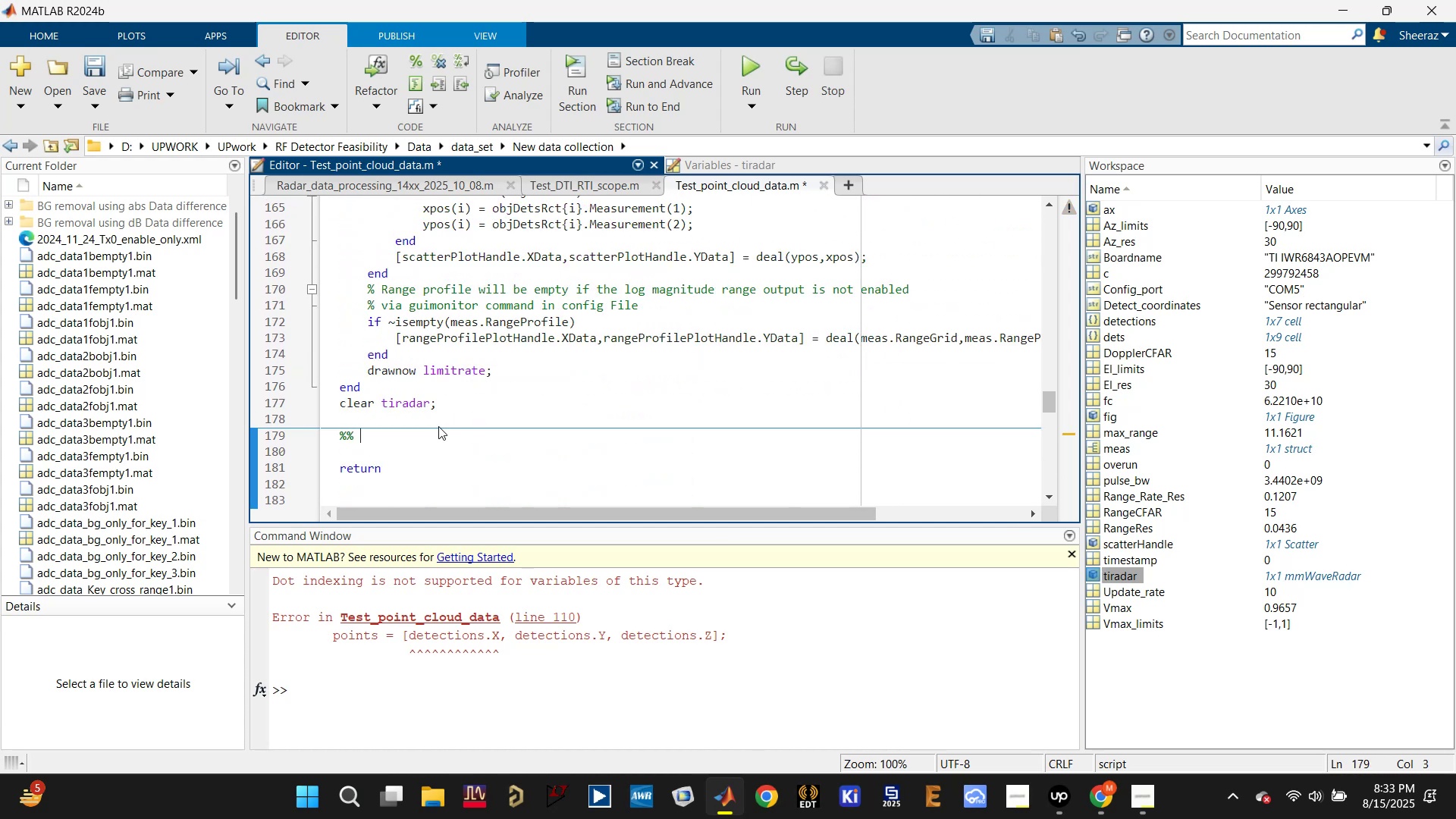 
key(Control+ControlLeft)
 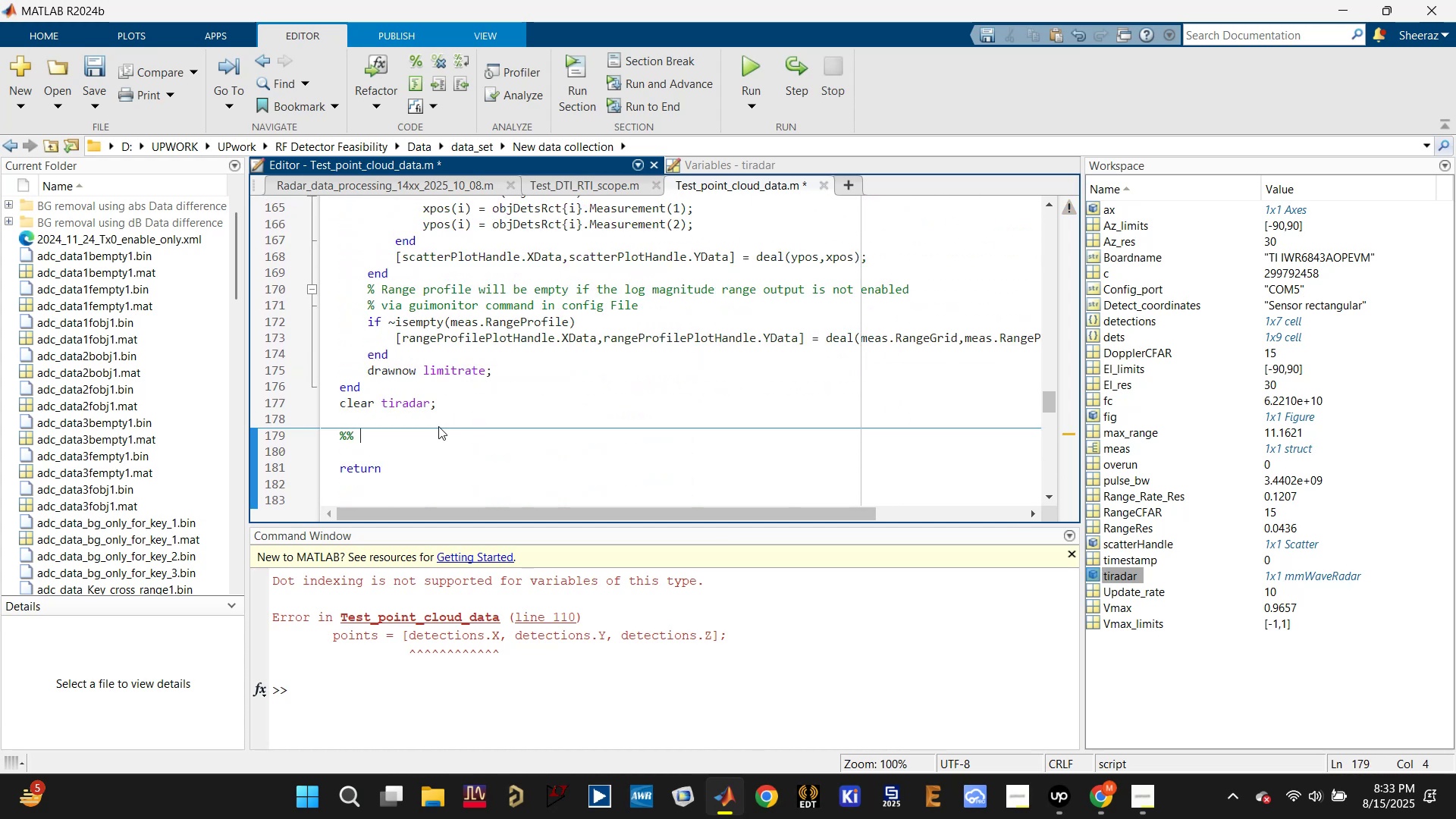 
key(Control+S)
 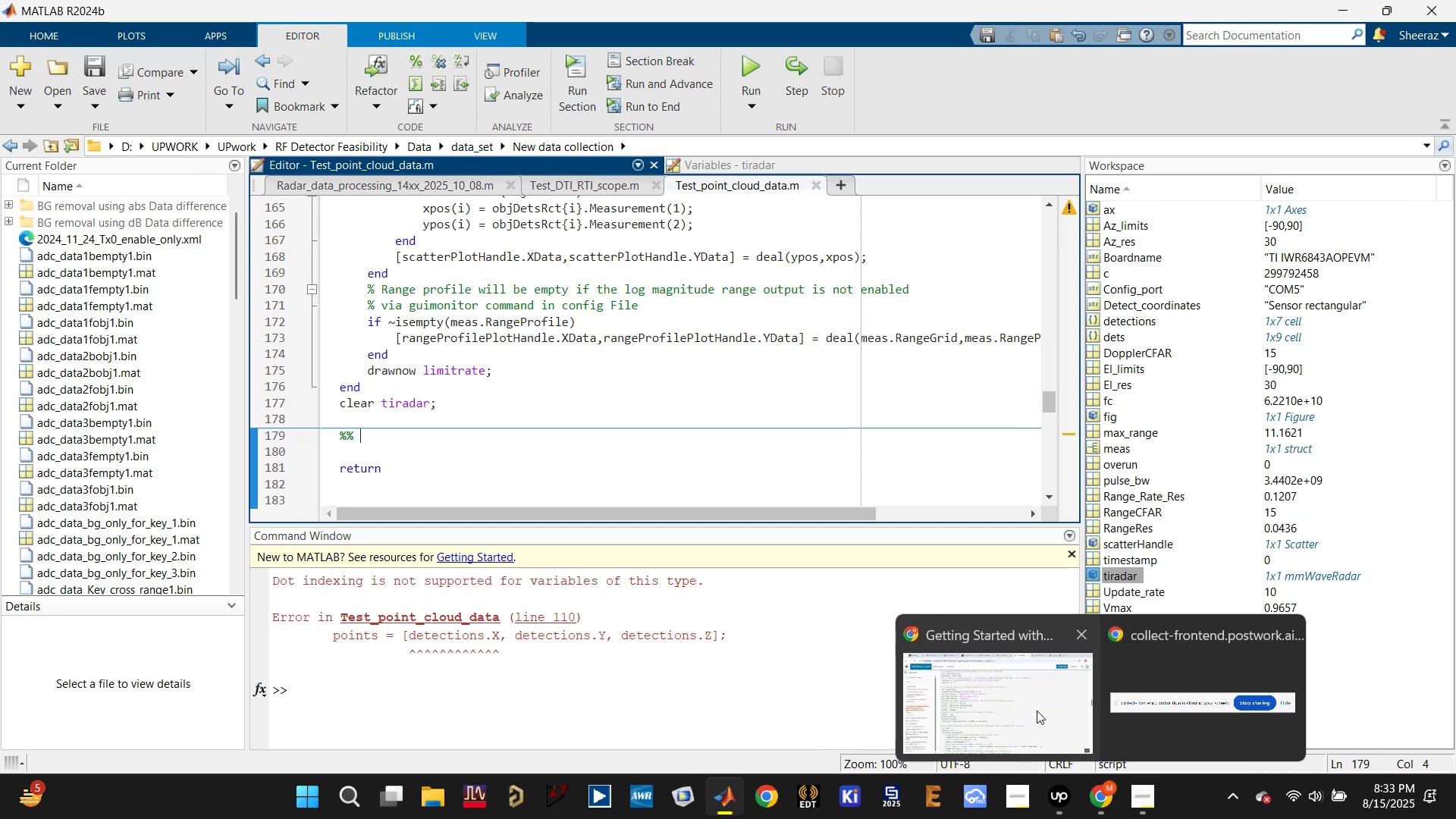 
scroll: coordinate [888, 512], scroll_direction: down, amount: 18.0
 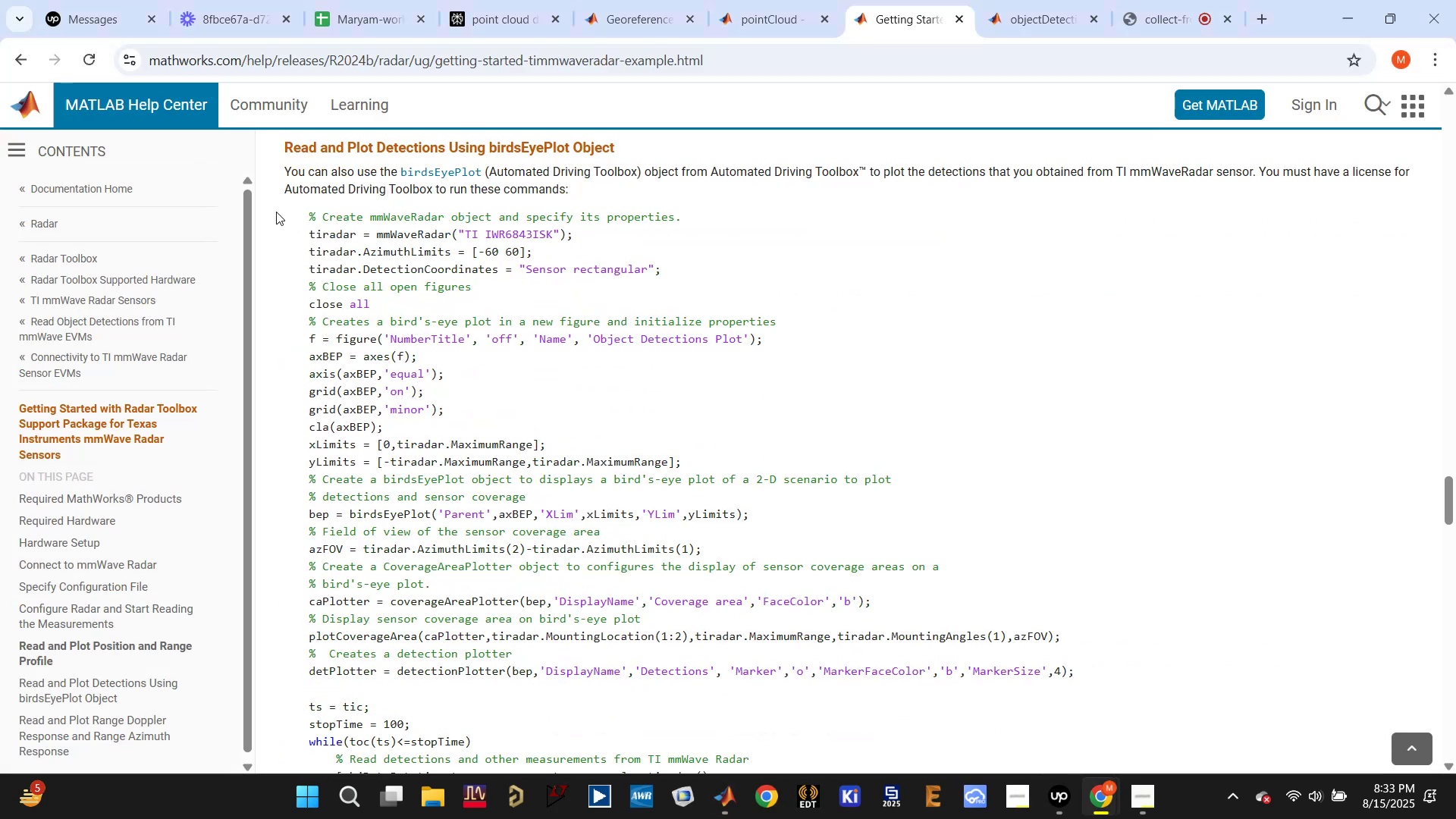 
left_click_drag(start_coordinate=[301, 215], to_coordinate=[554, 566])
 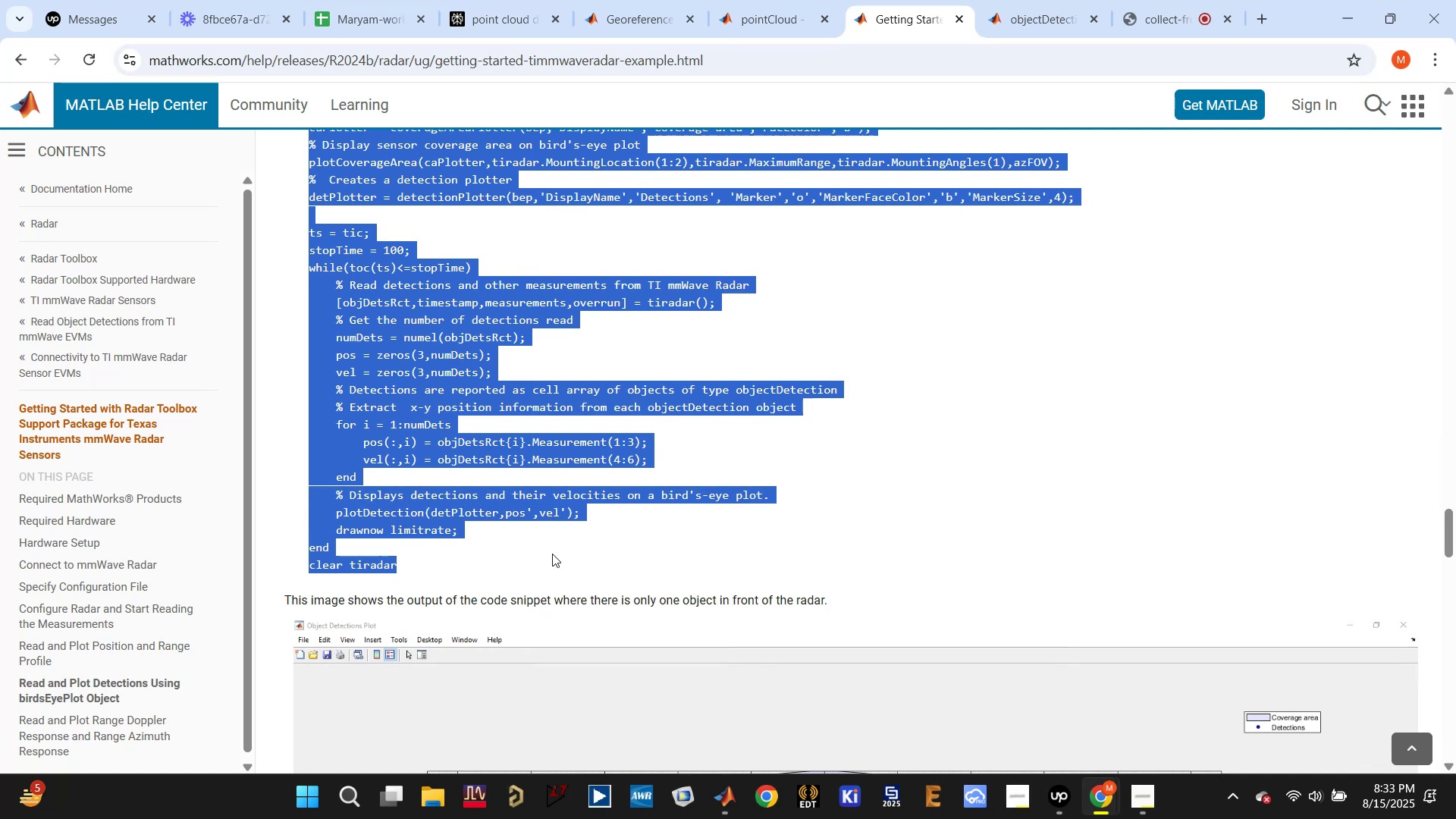 
scroll: coordinate [588, 495], scroll_direction: down, amount: 5.0
 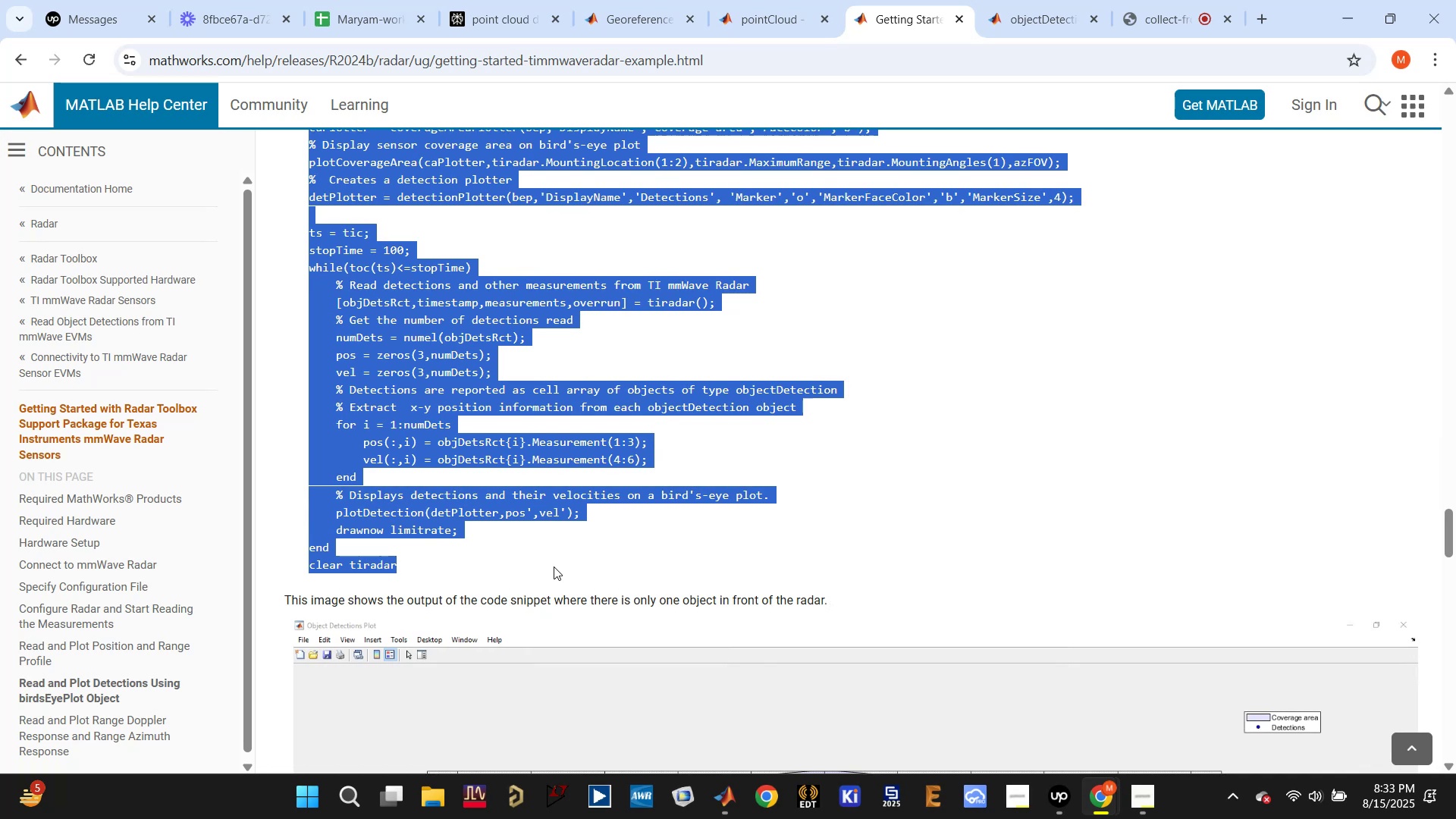 
key(Control+ControlLeft)
 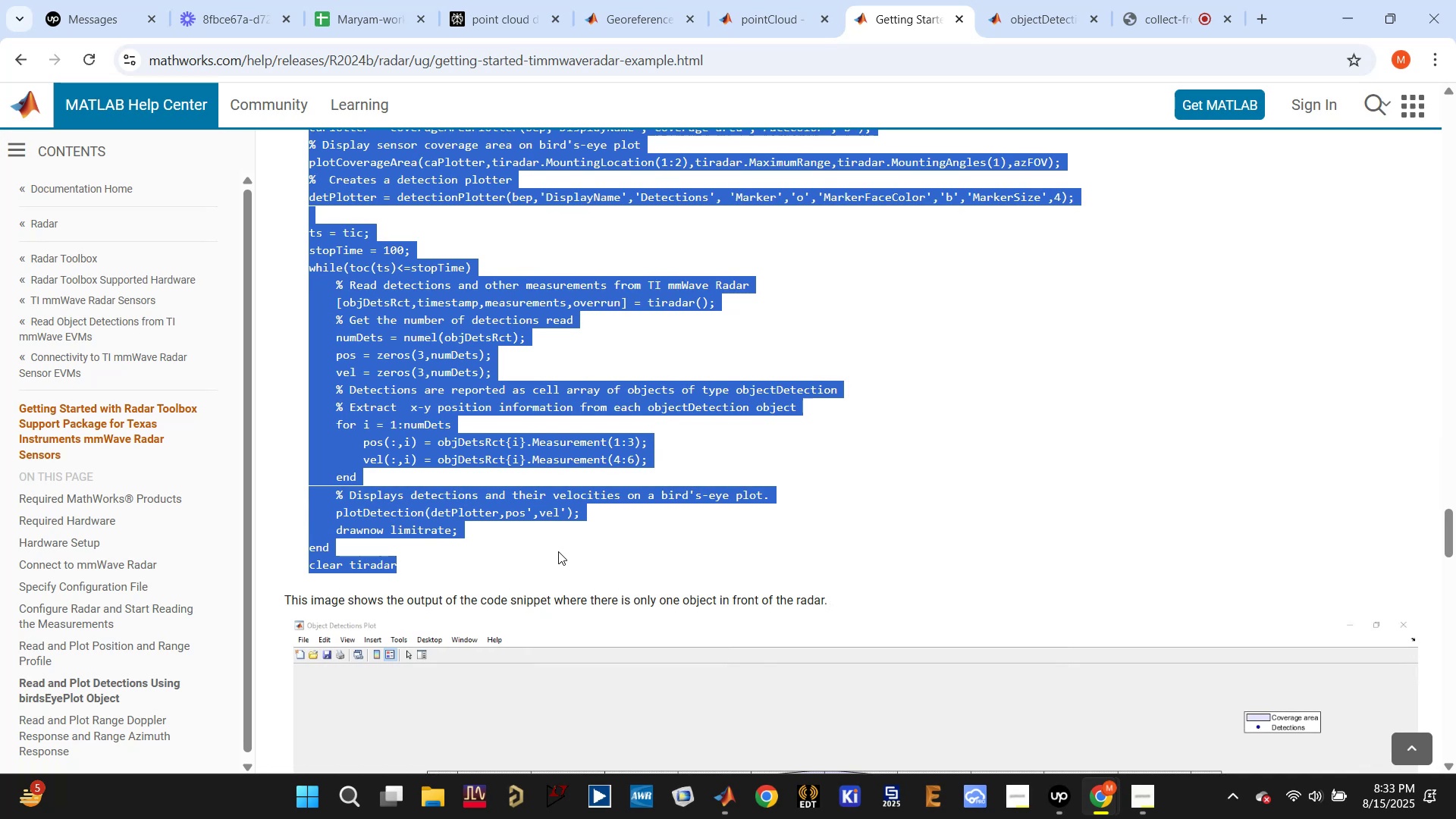 
key(Control+C)
 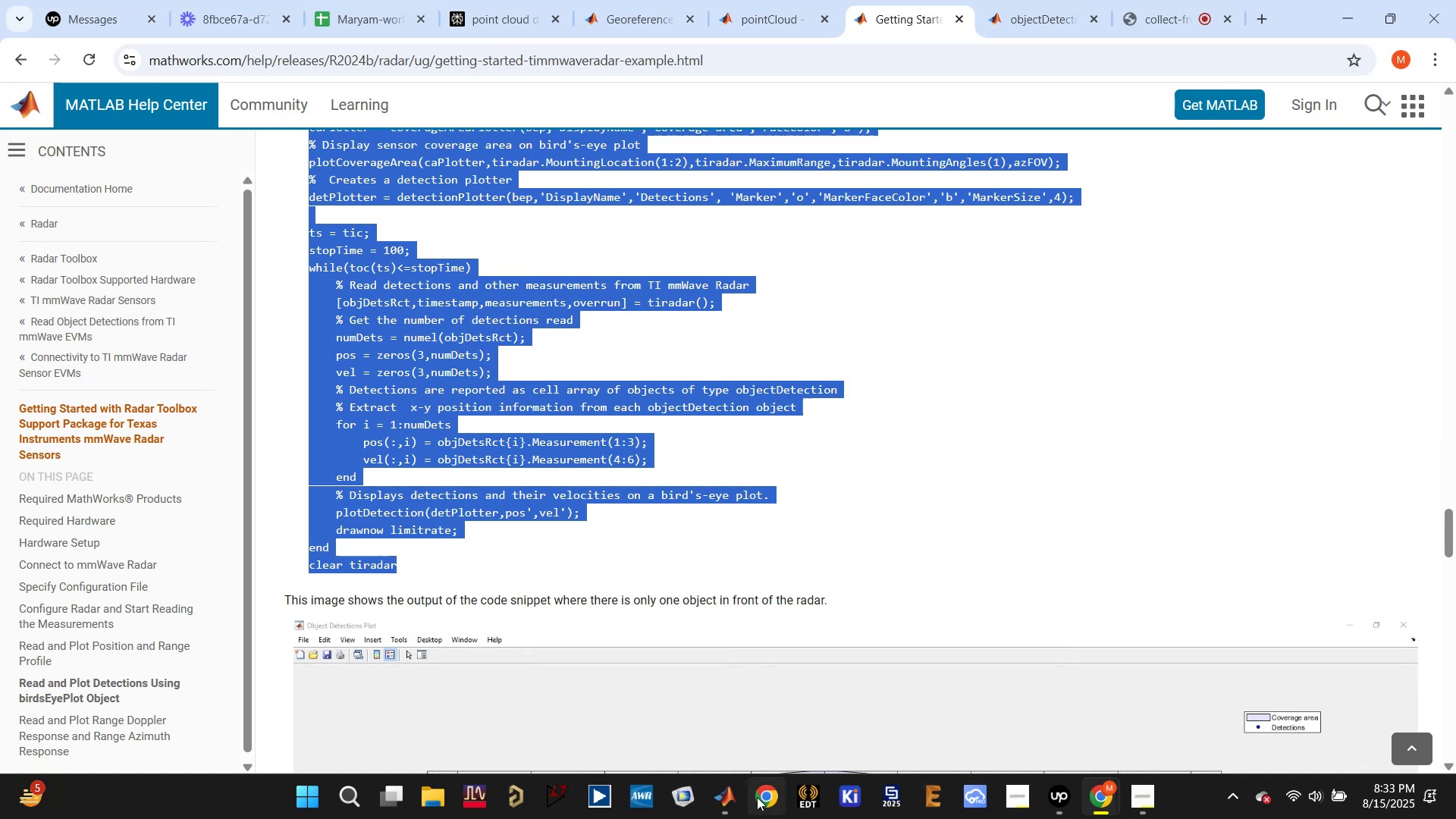 
left_click([717, 803])
 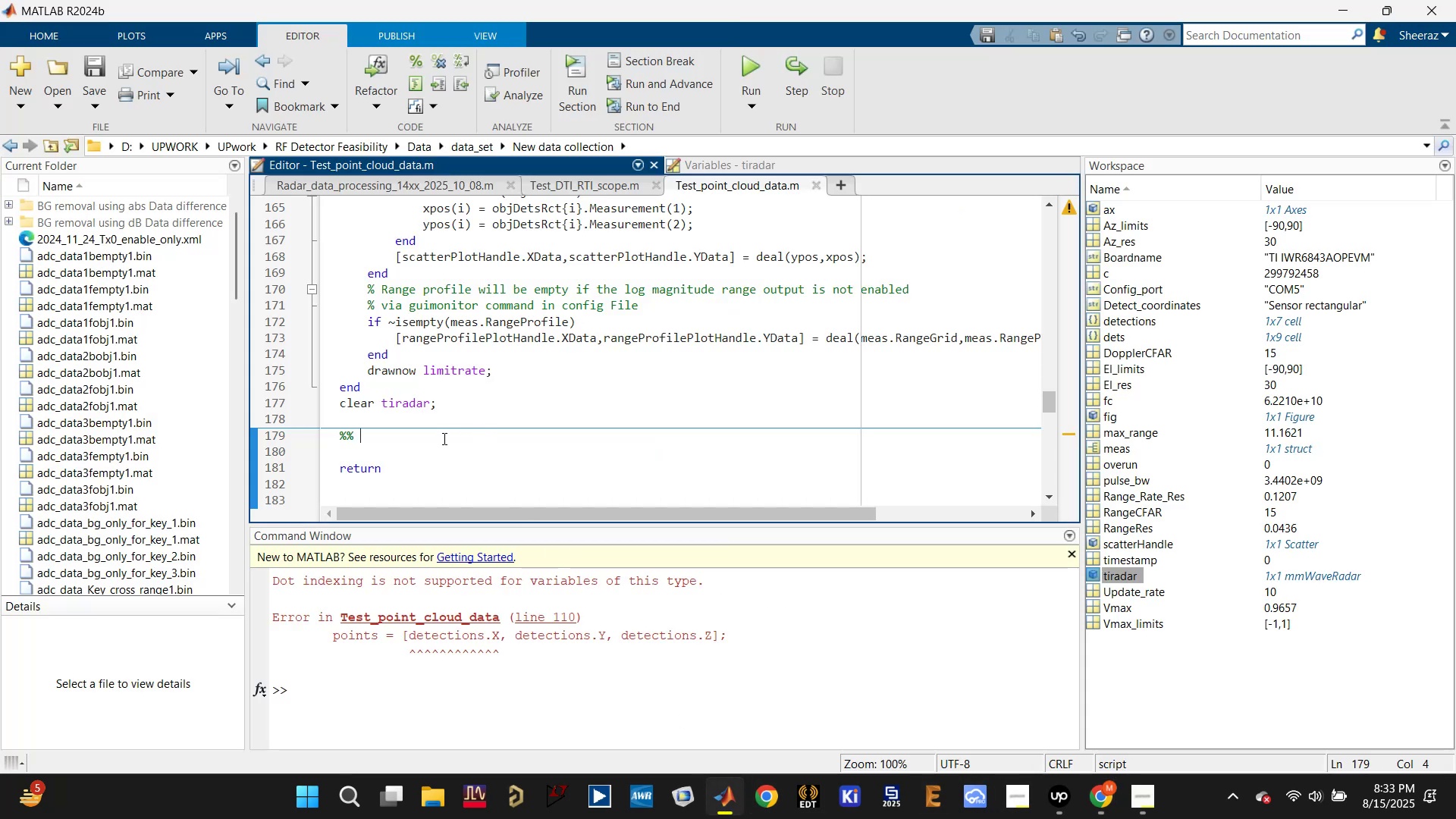 
type(Bird eyeview plot)
 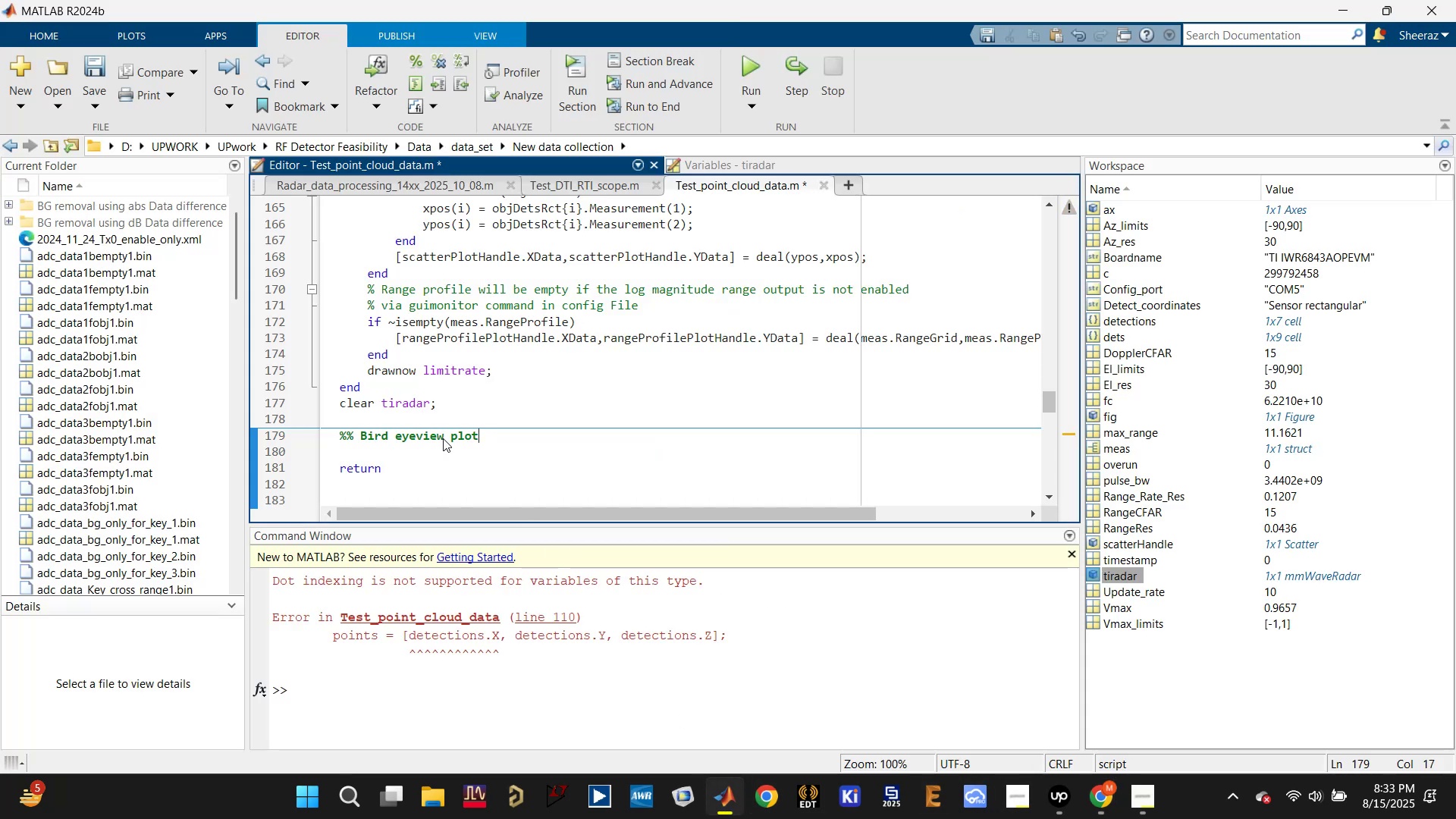 
key(Enter)
 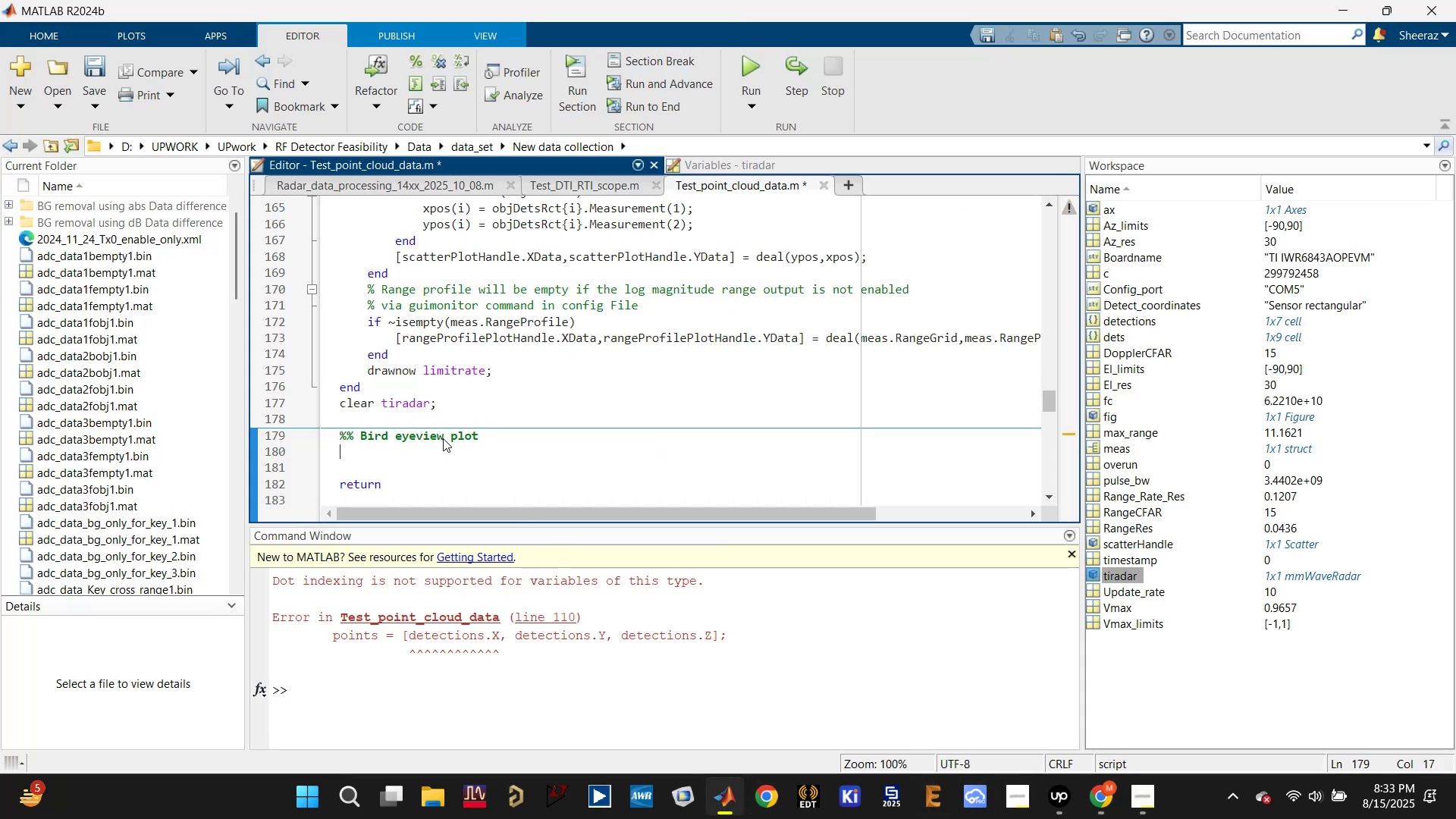 
key(Enter)
 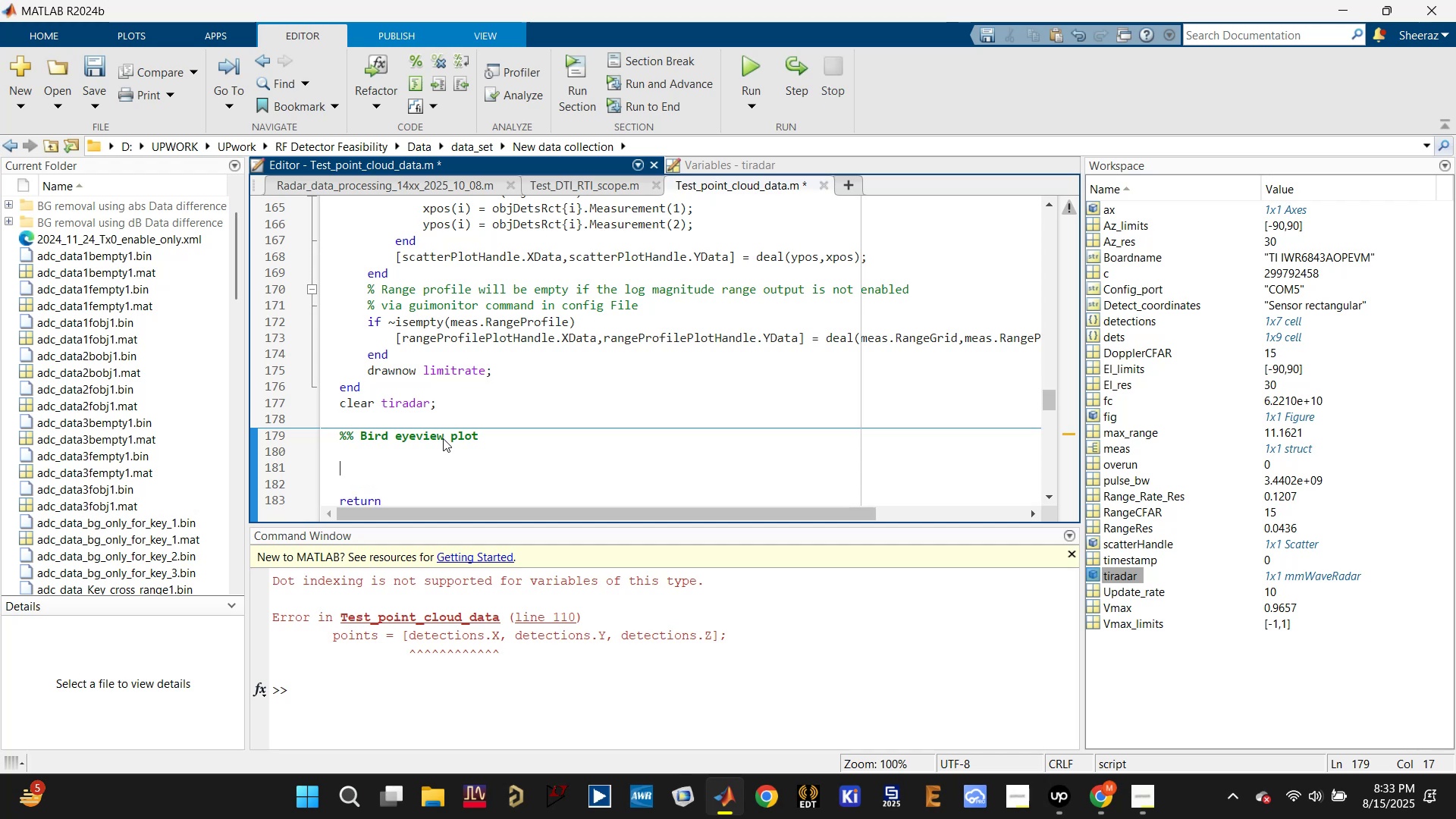 
key(Control+V)
 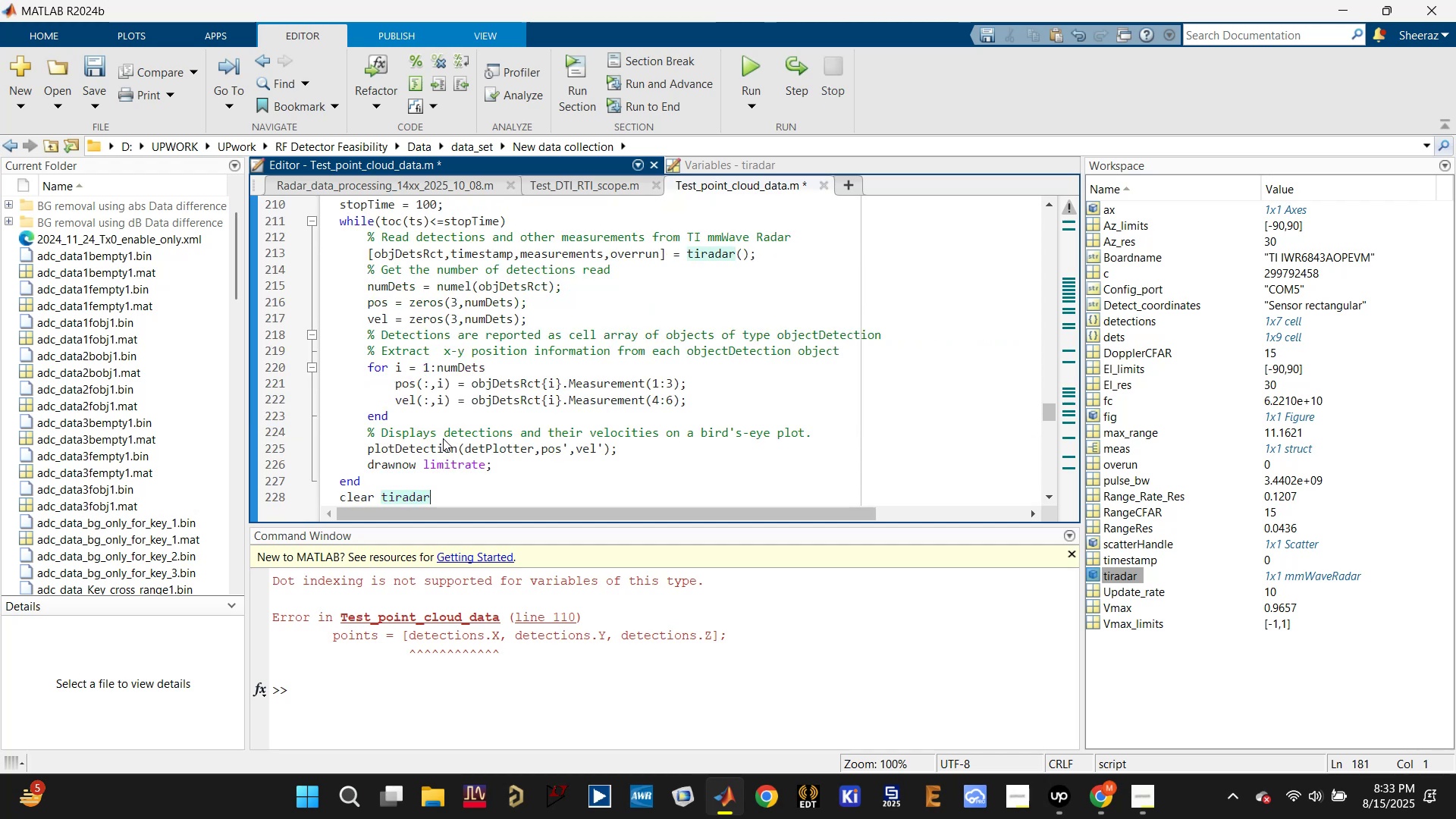 
key(Control+S)
 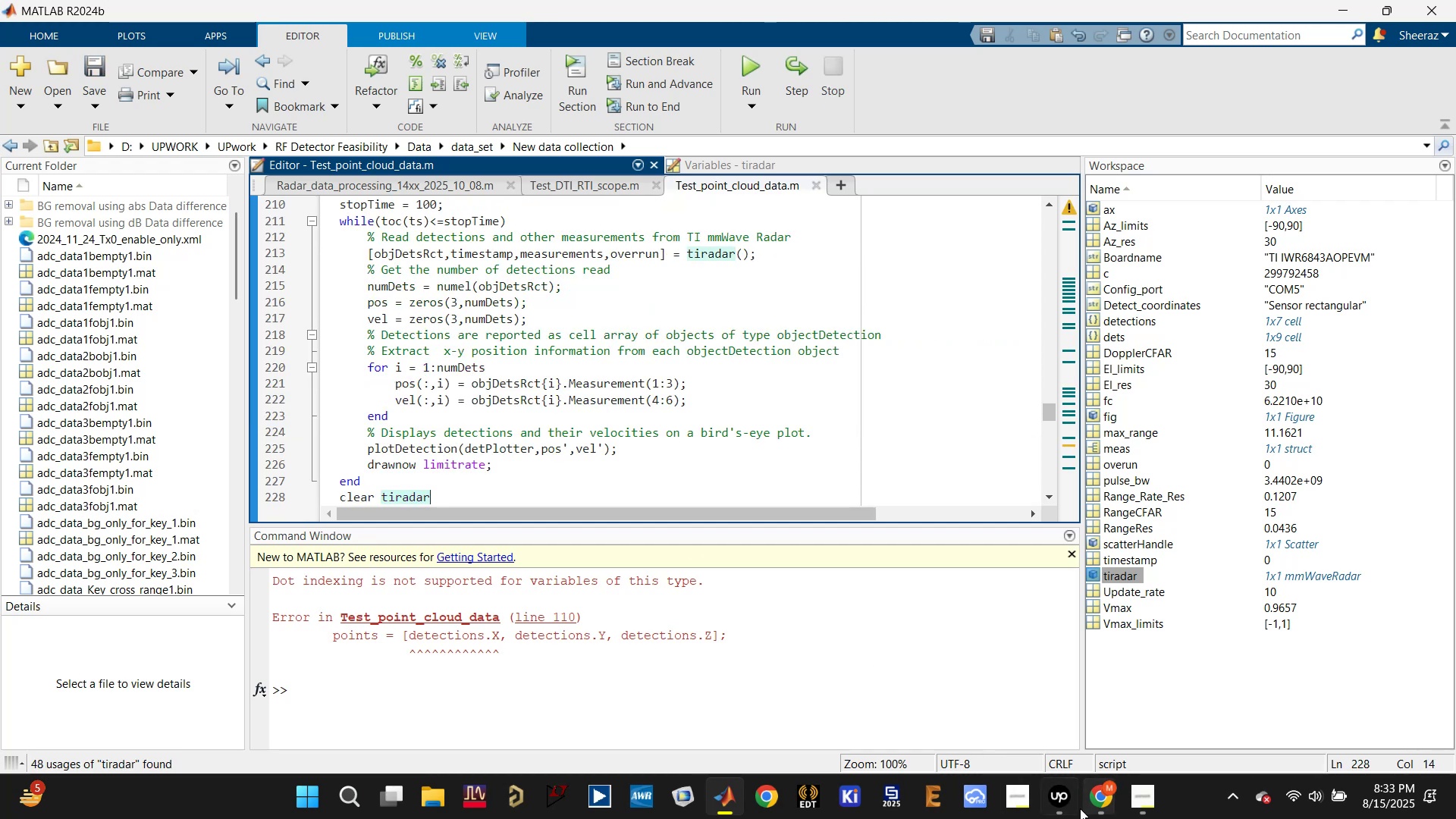 
left_click([1090, 807])
 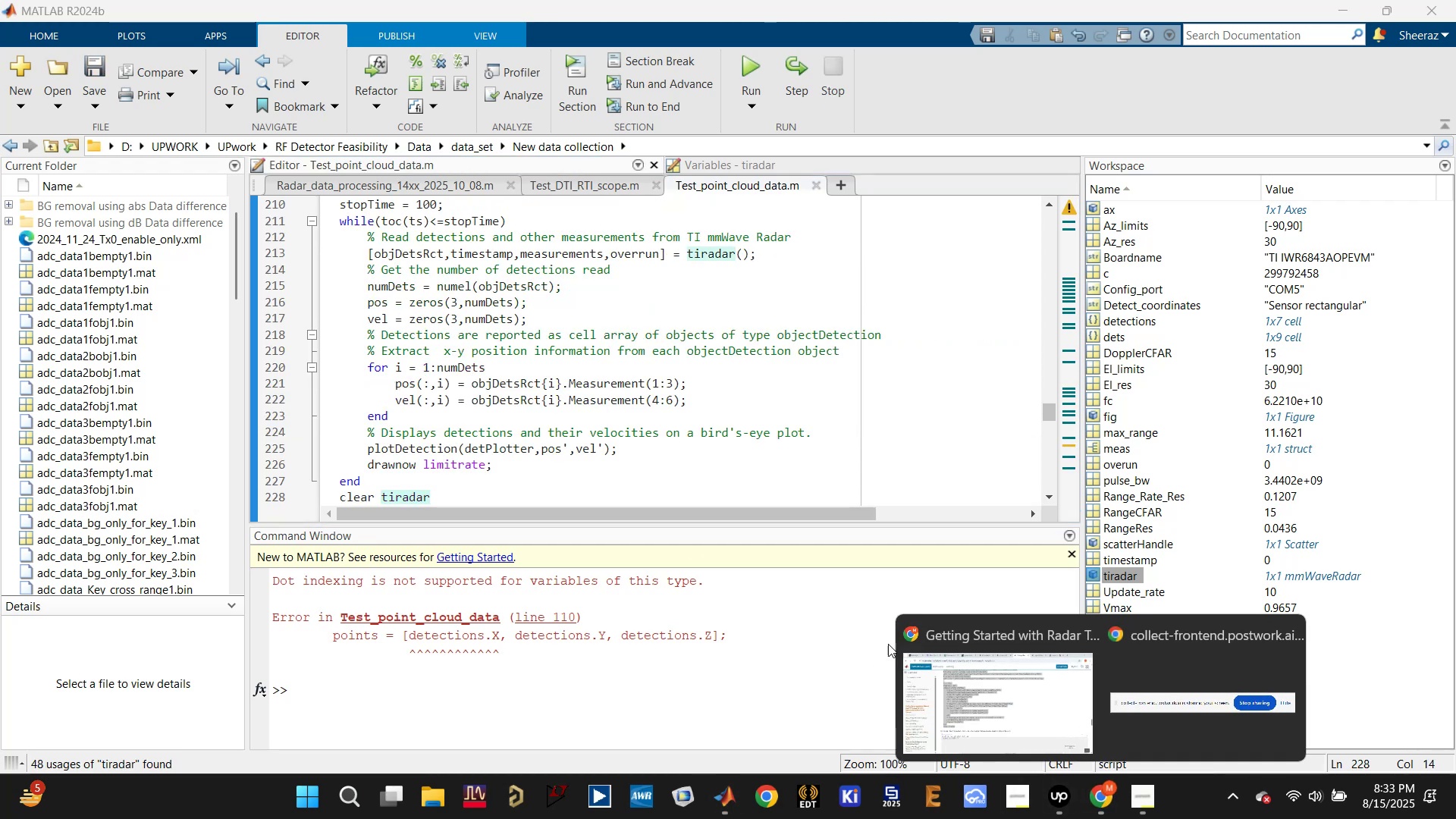 
left_click([957, 666])
 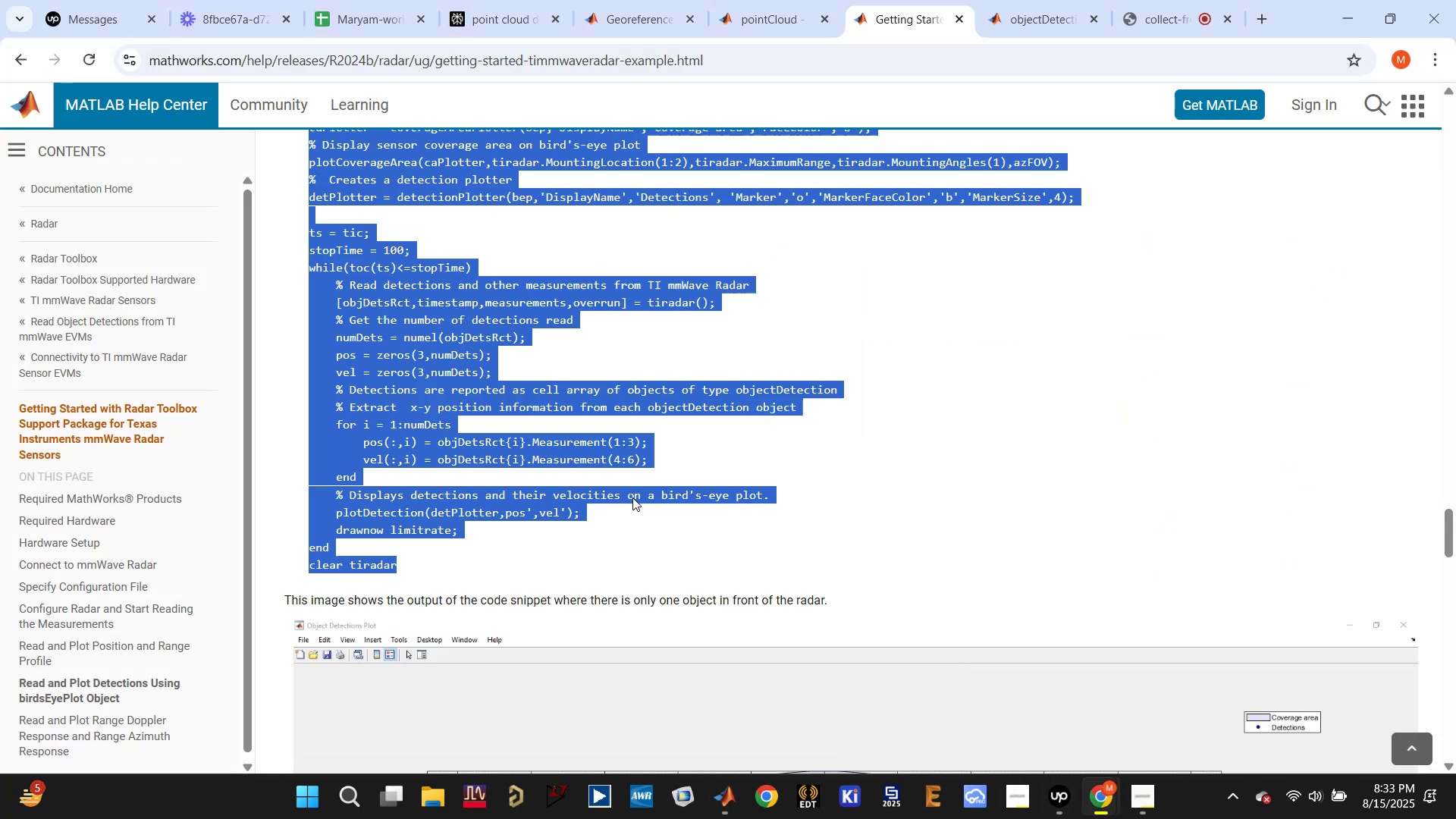 
scroll: coordinate [600, 485], scroll_direction: down, amount: 13.0
 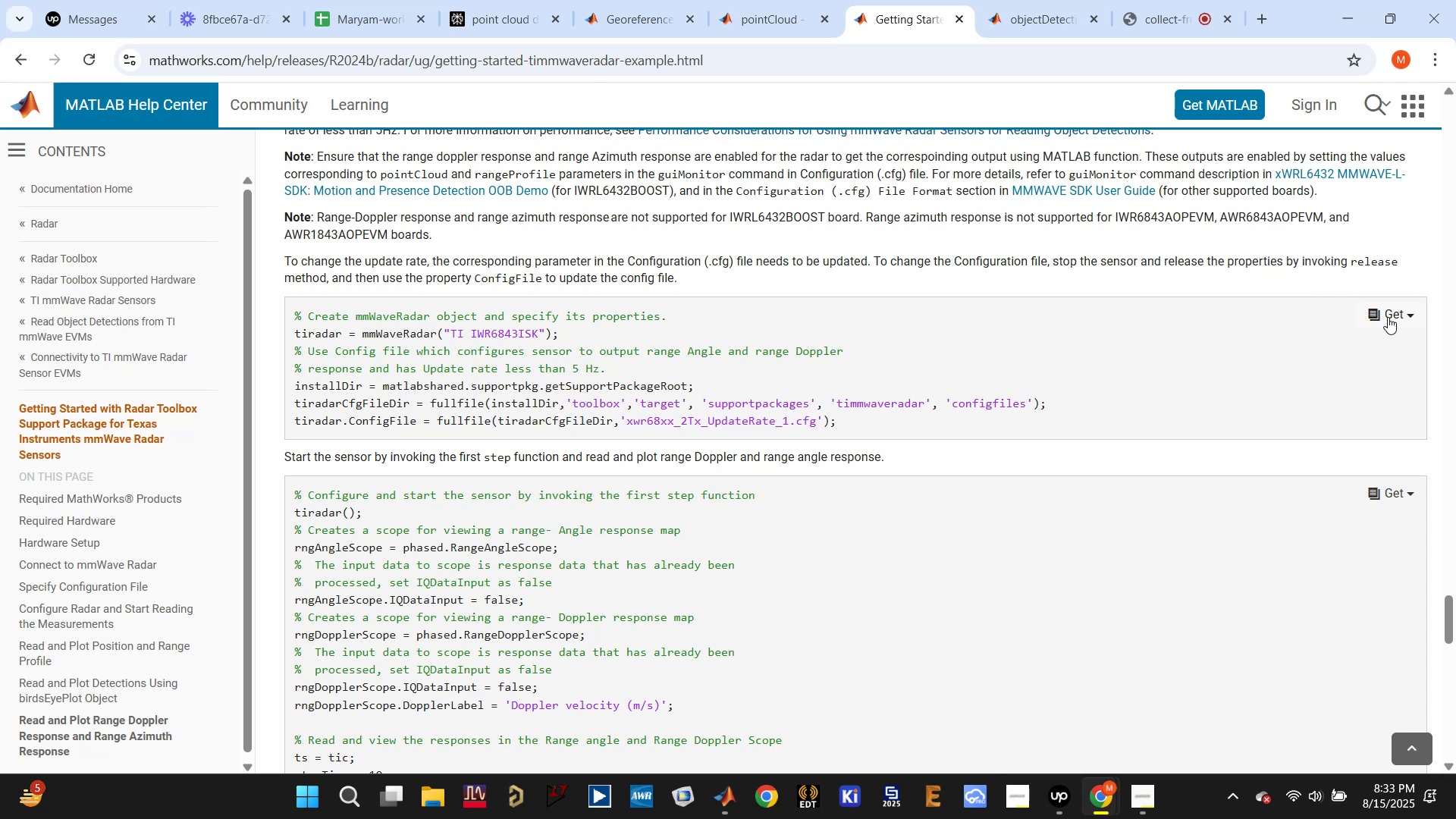 
wait(9.71)
 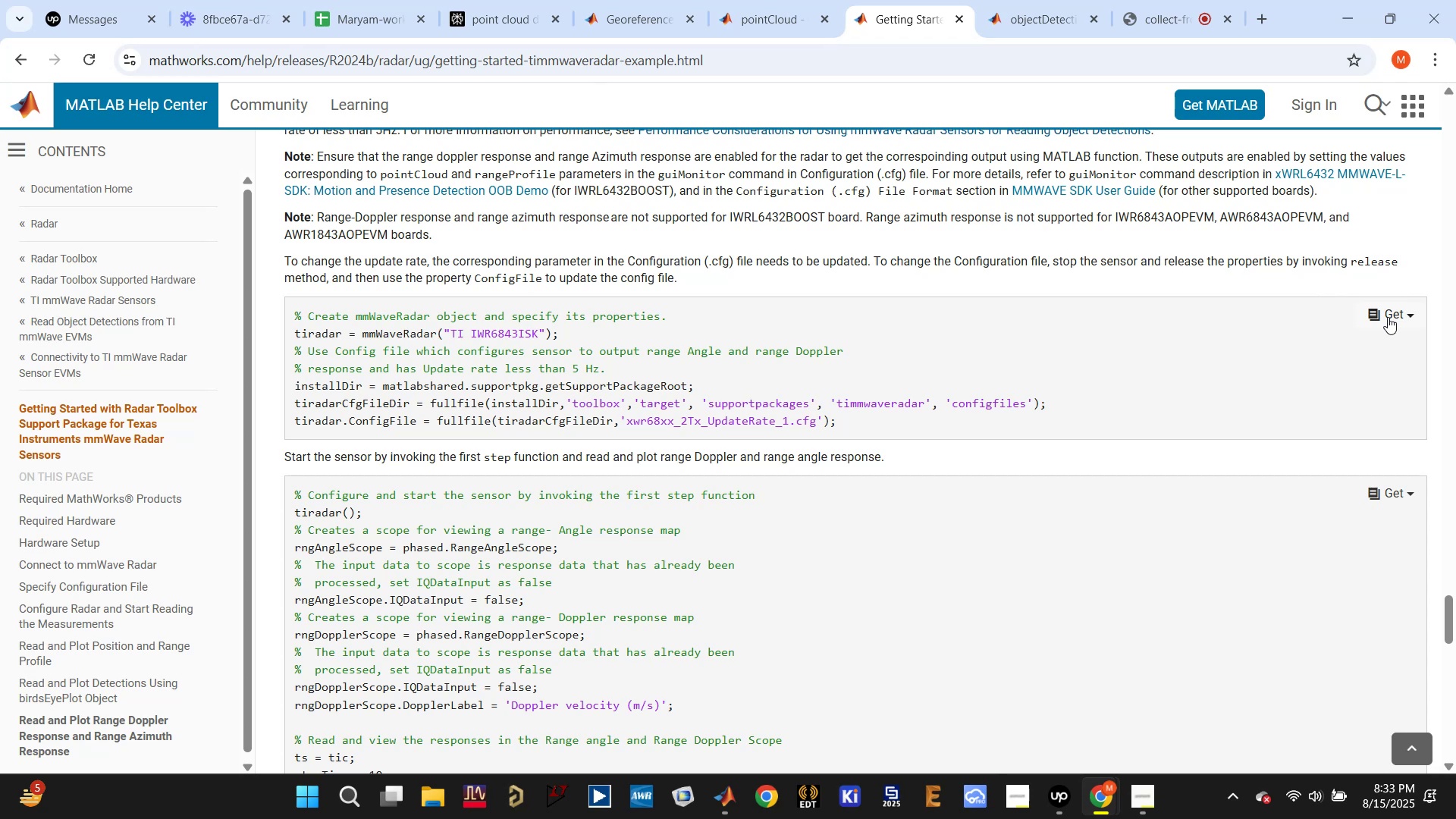 
left_click([734, 786])
 